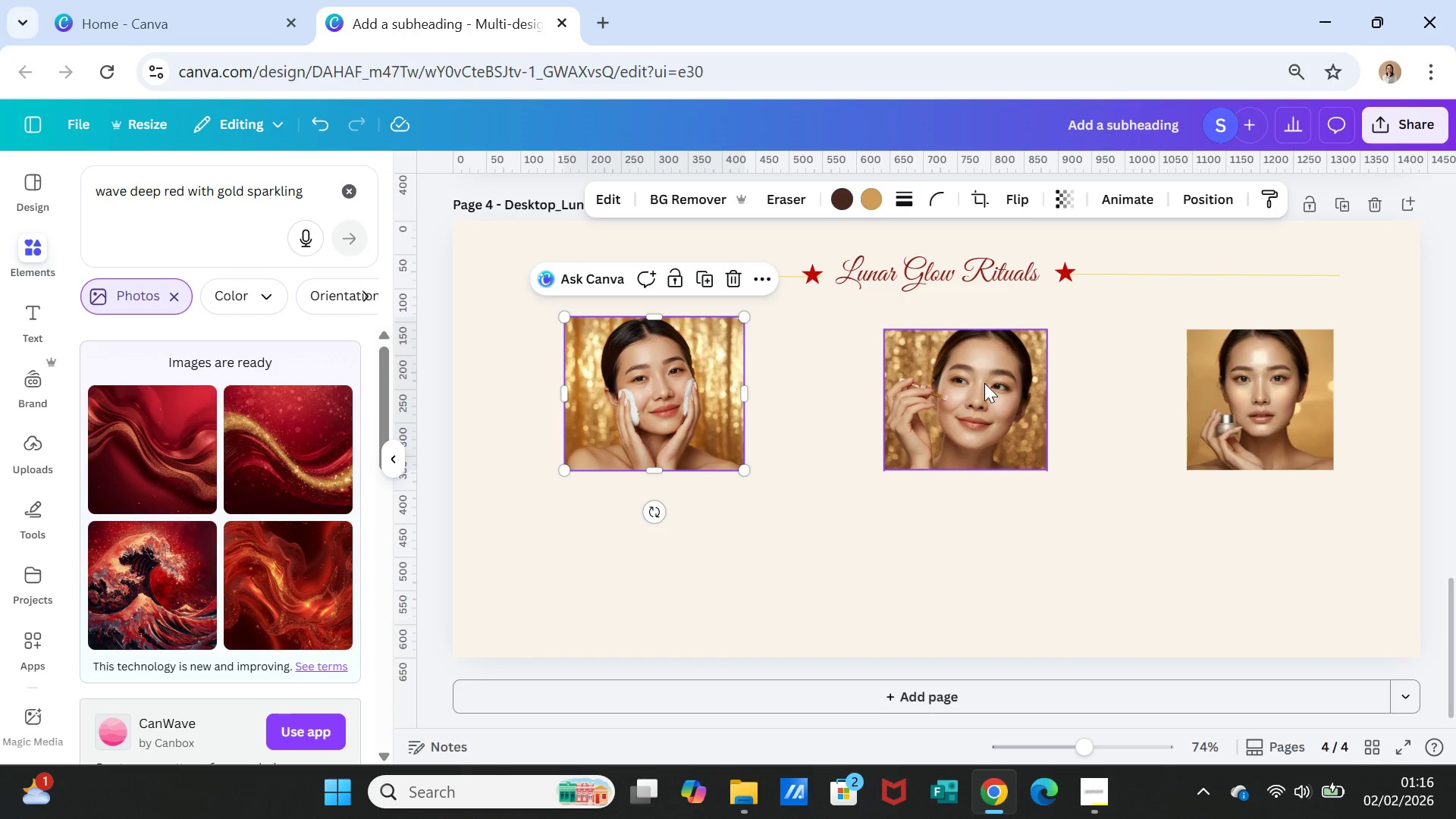 
left_click([984, 383])
 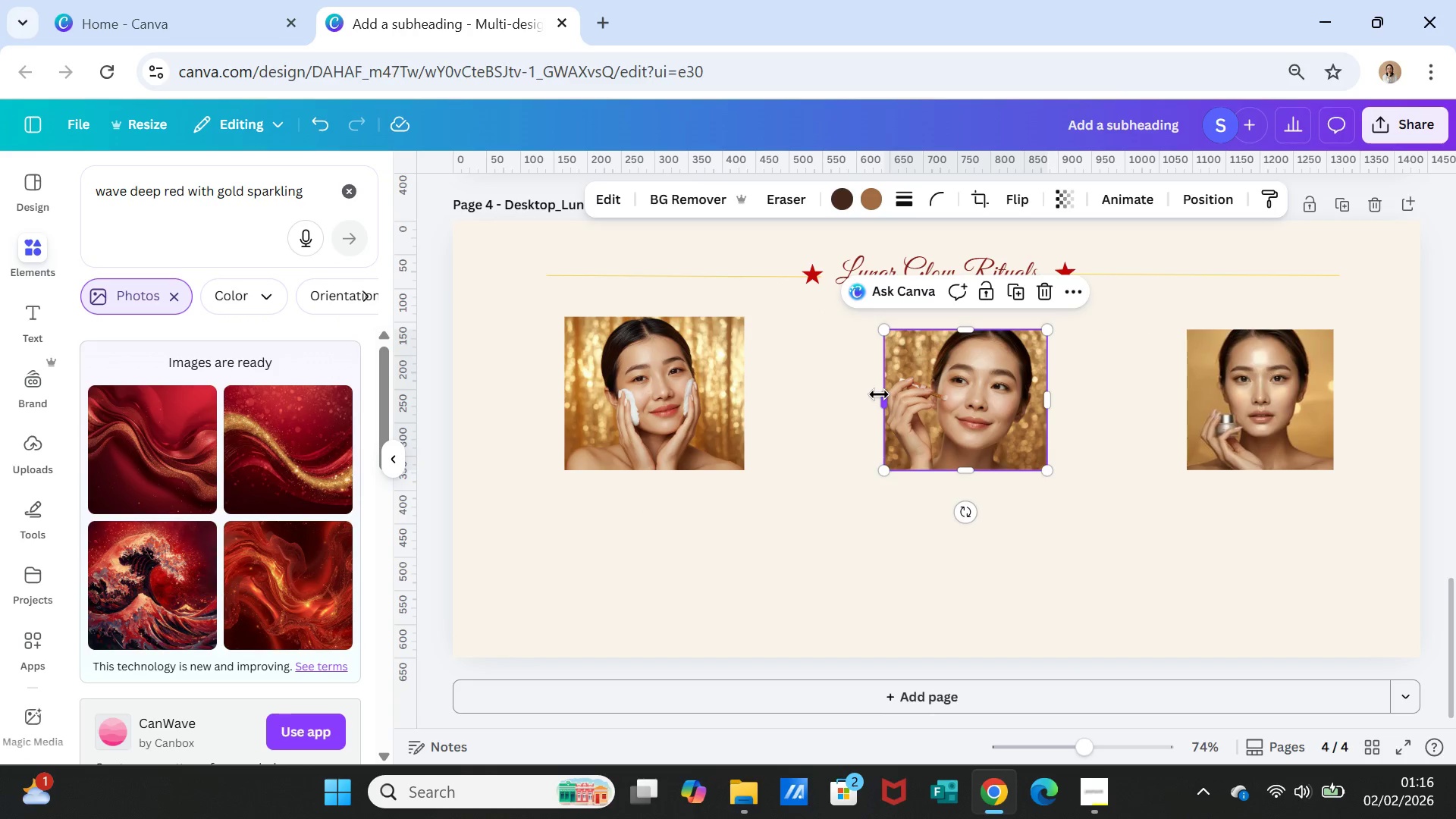 
left_click_drag(start_coordinate=[882, 397], to_coordinate=[865, 400])
 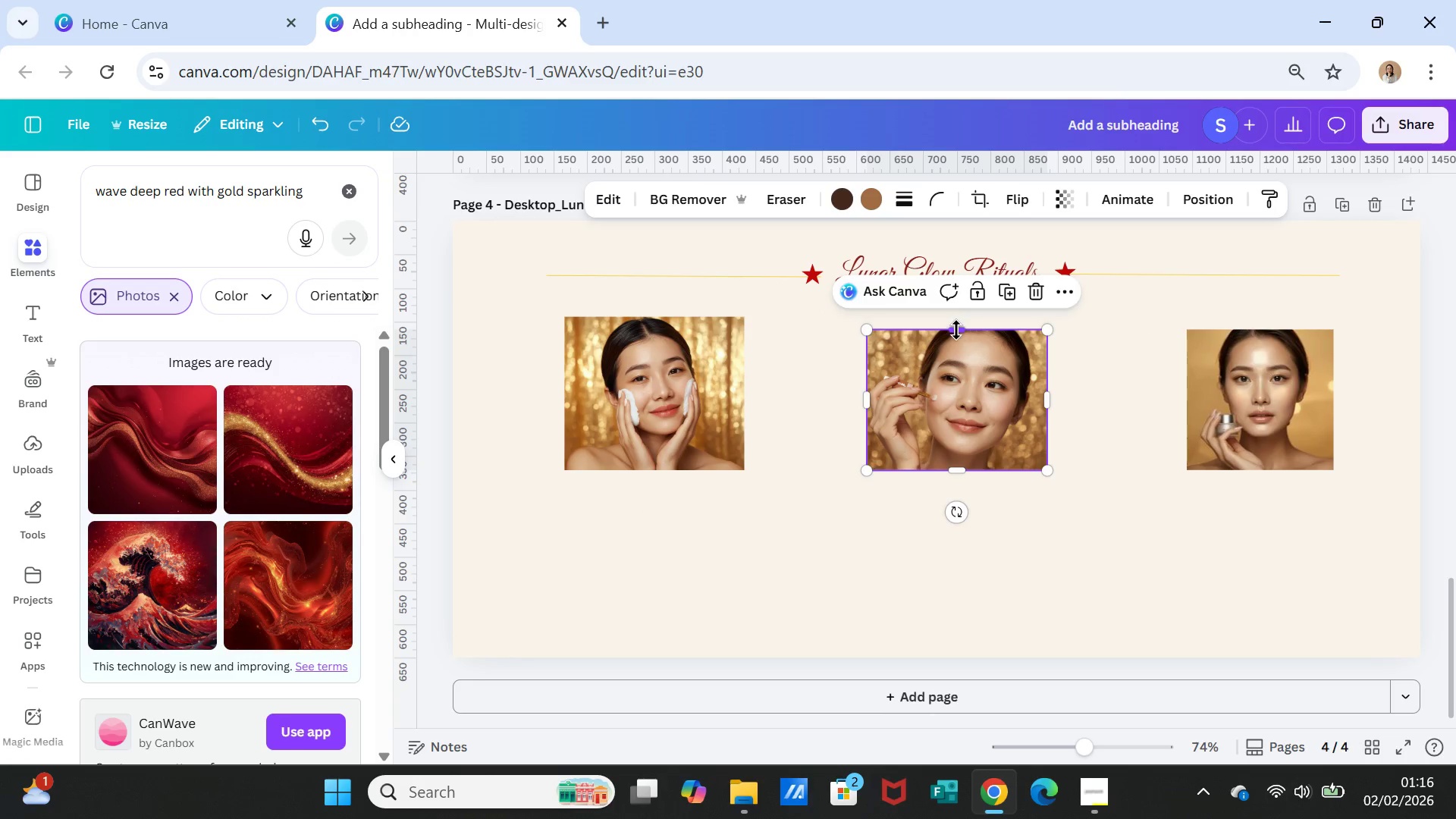 
left_click_drag(start_coordinate=[953, 330], to_coordinate=[952, 322])
 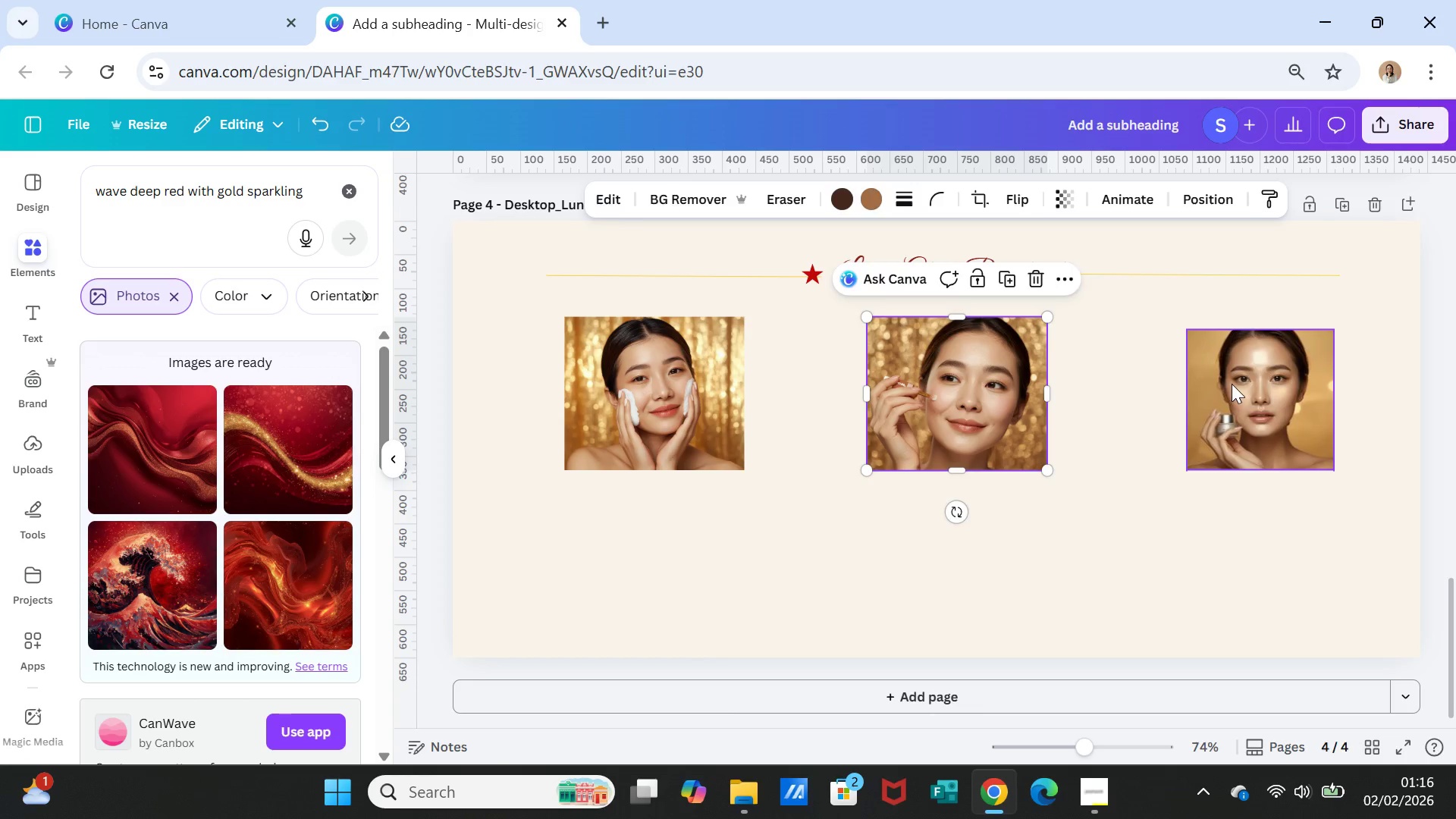 
left_click([1232, 384])
 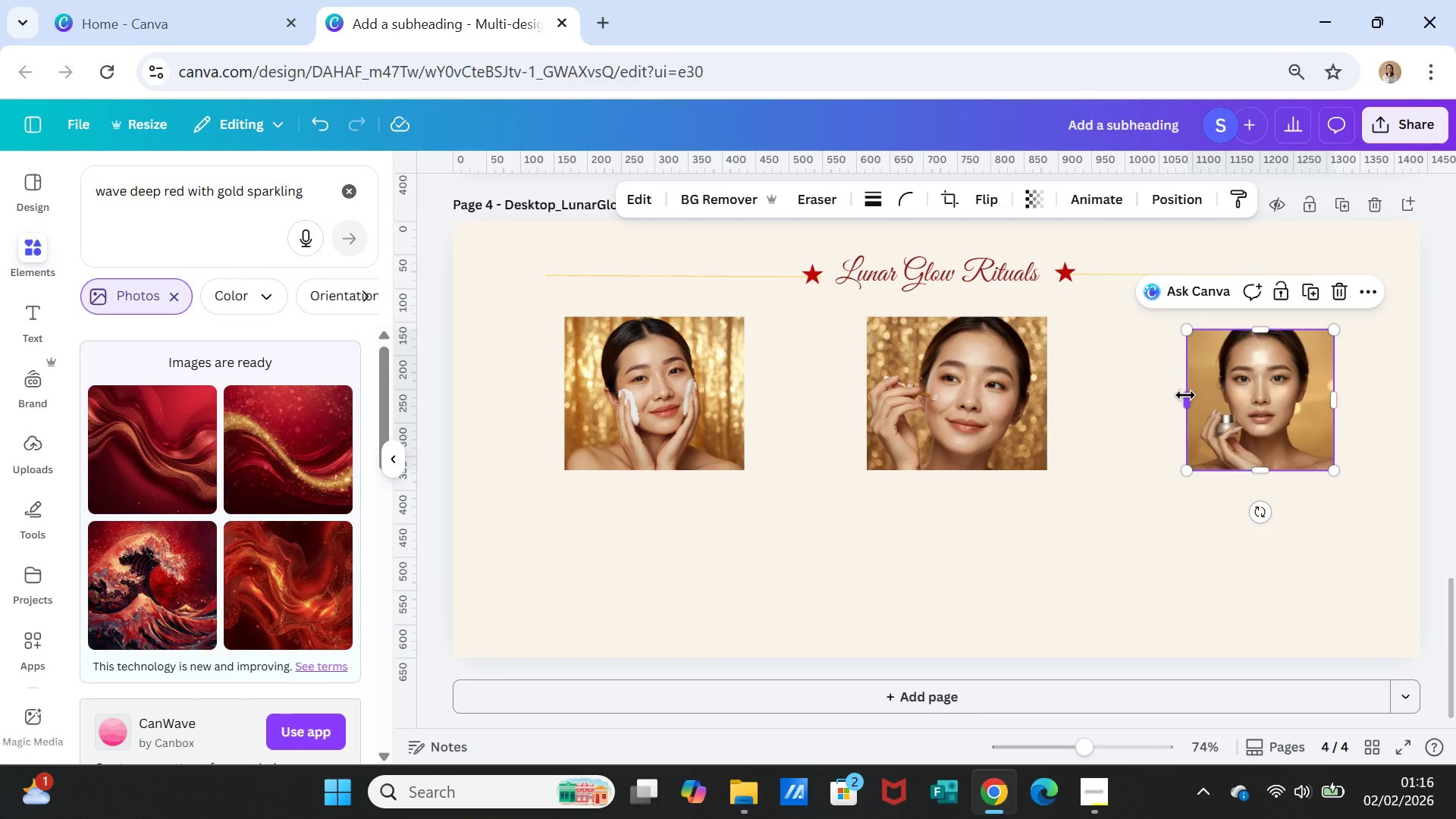 
left_click_drag(start_coordinate=[1185, 395], to_coordinate=[1172, 400])
 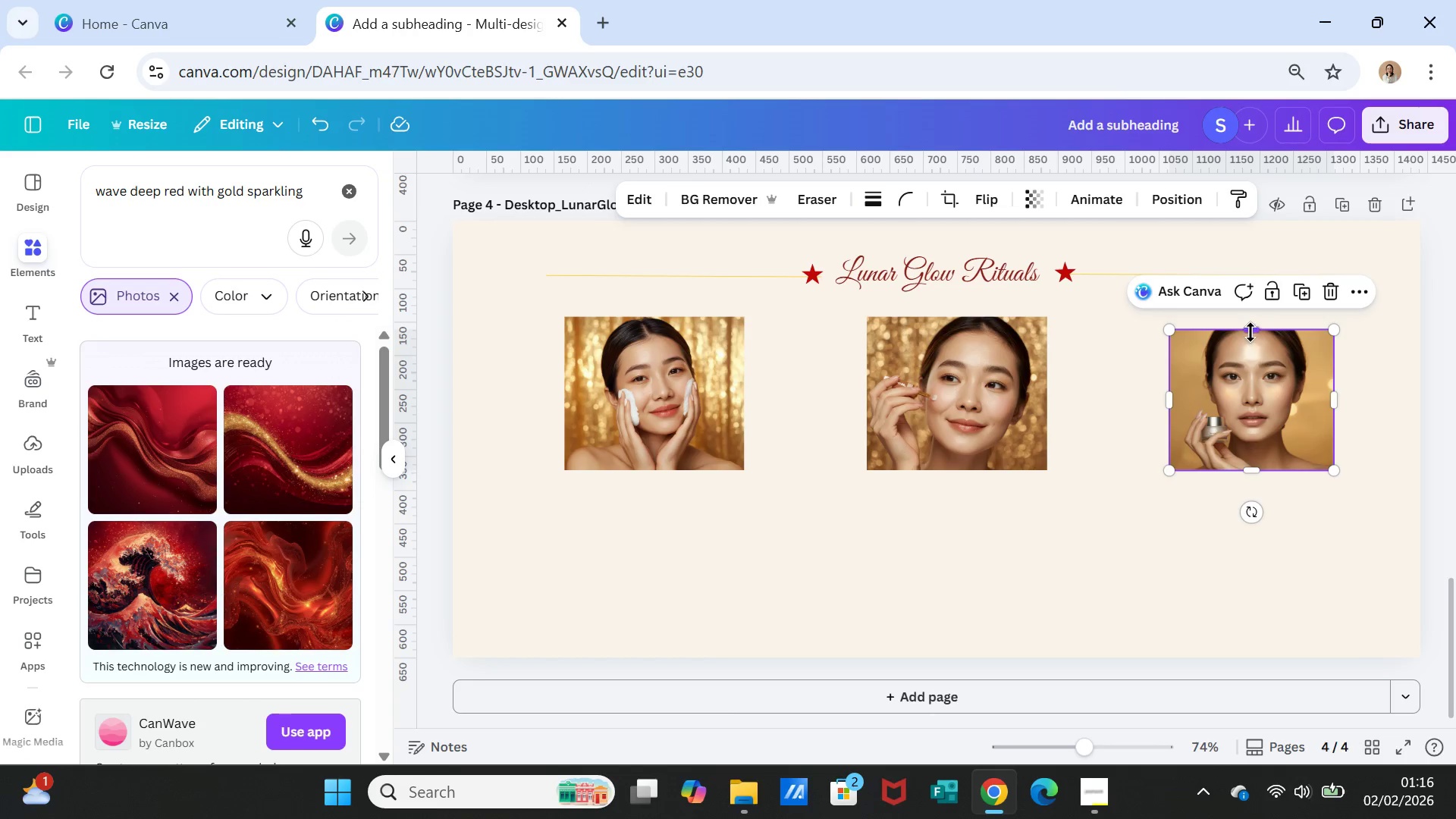 
left_click_drag(start_coordinate=[1250, 329], to_coordinate=[1250, 321])
 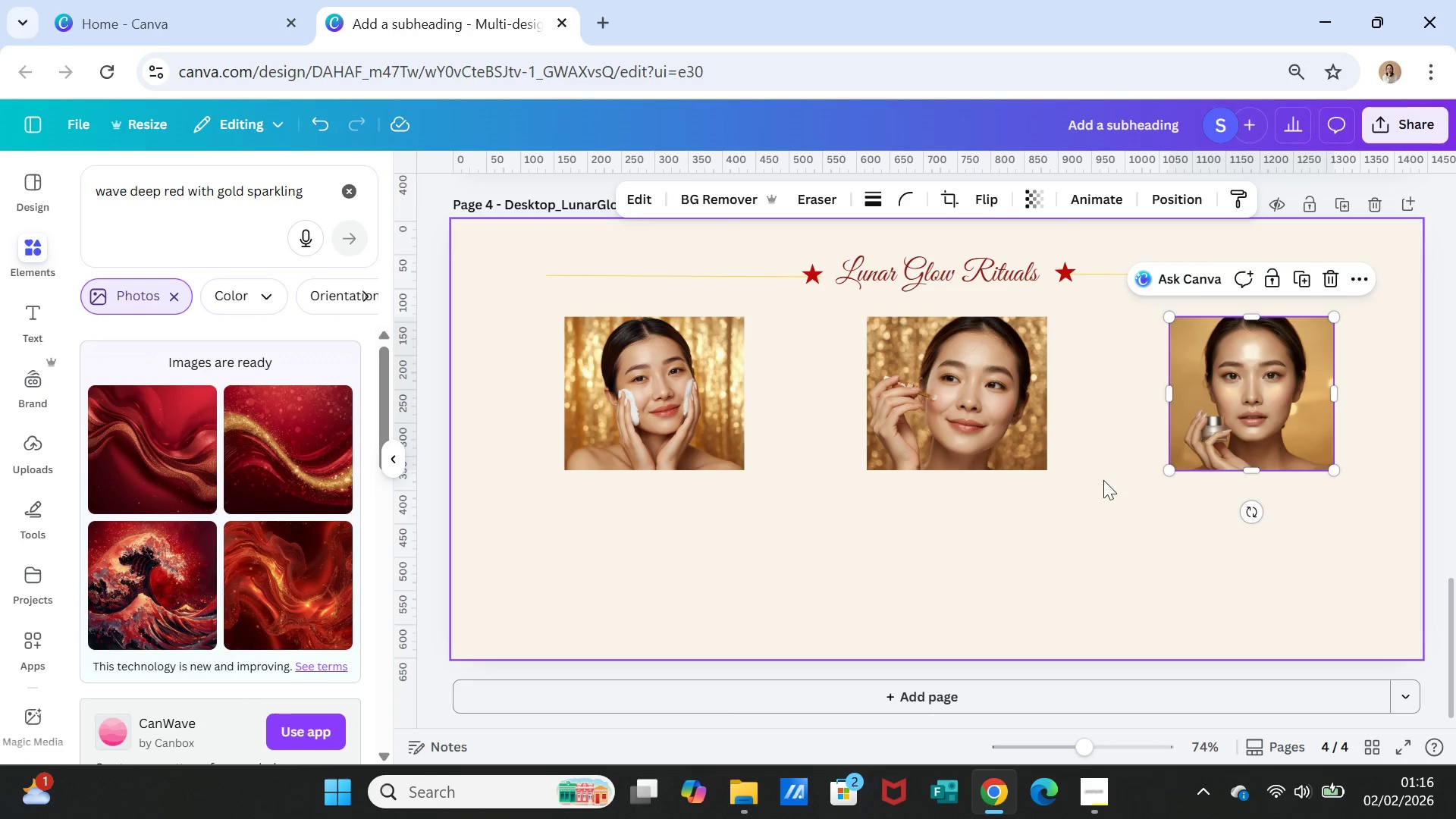 
left_click([1103, 482])
 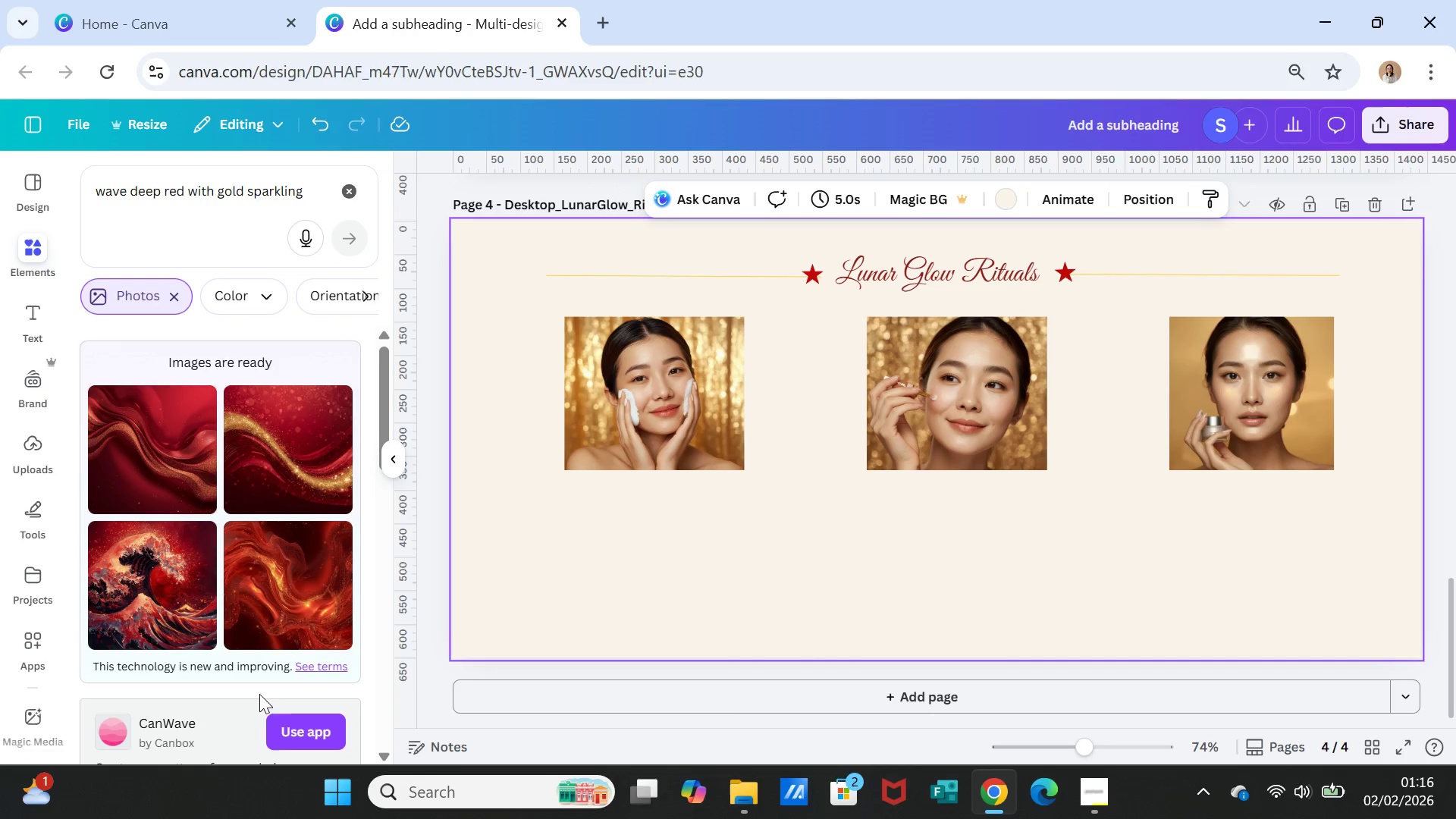 
wait(5.27)
 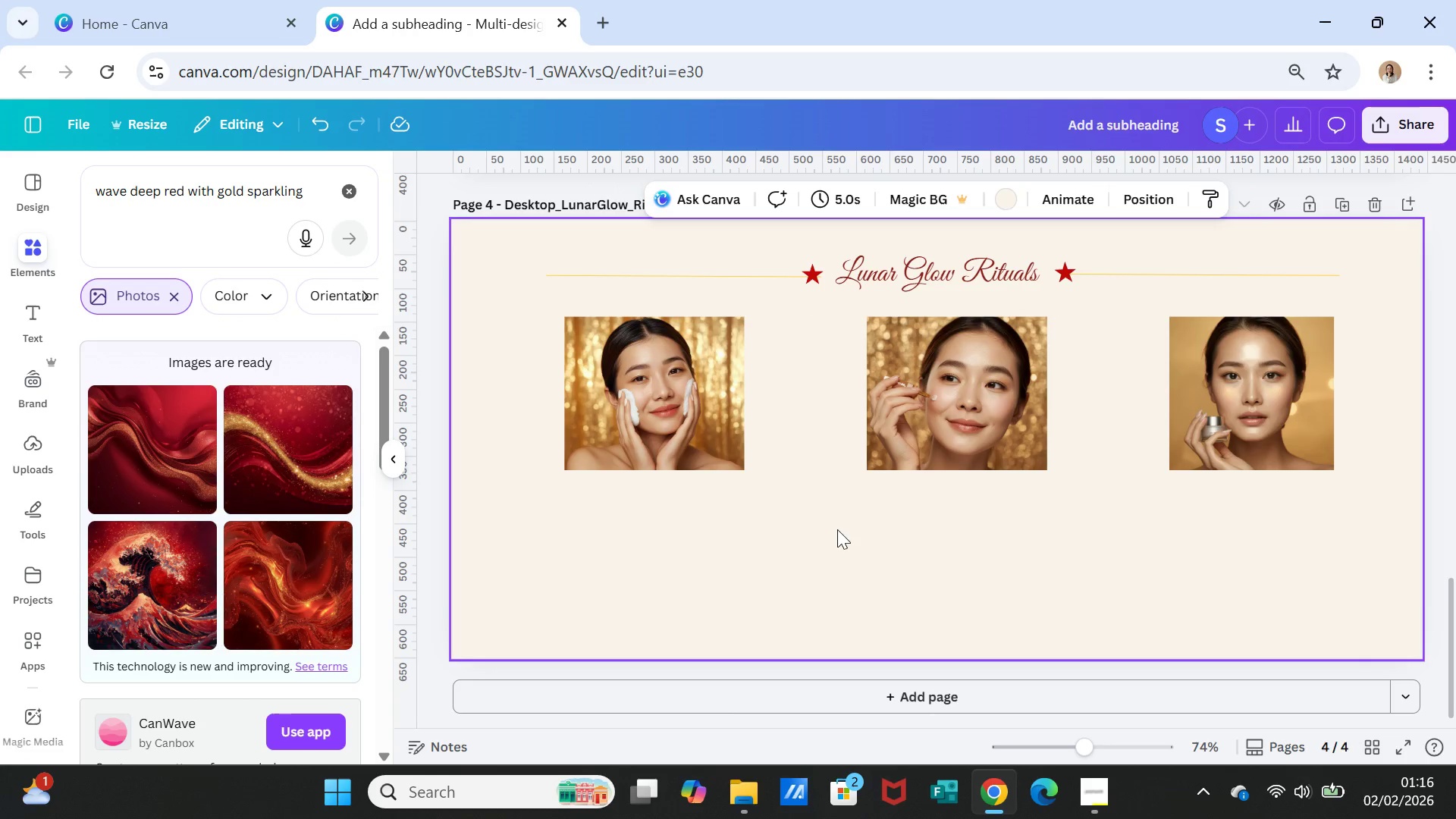 
left_click([269, 480])
 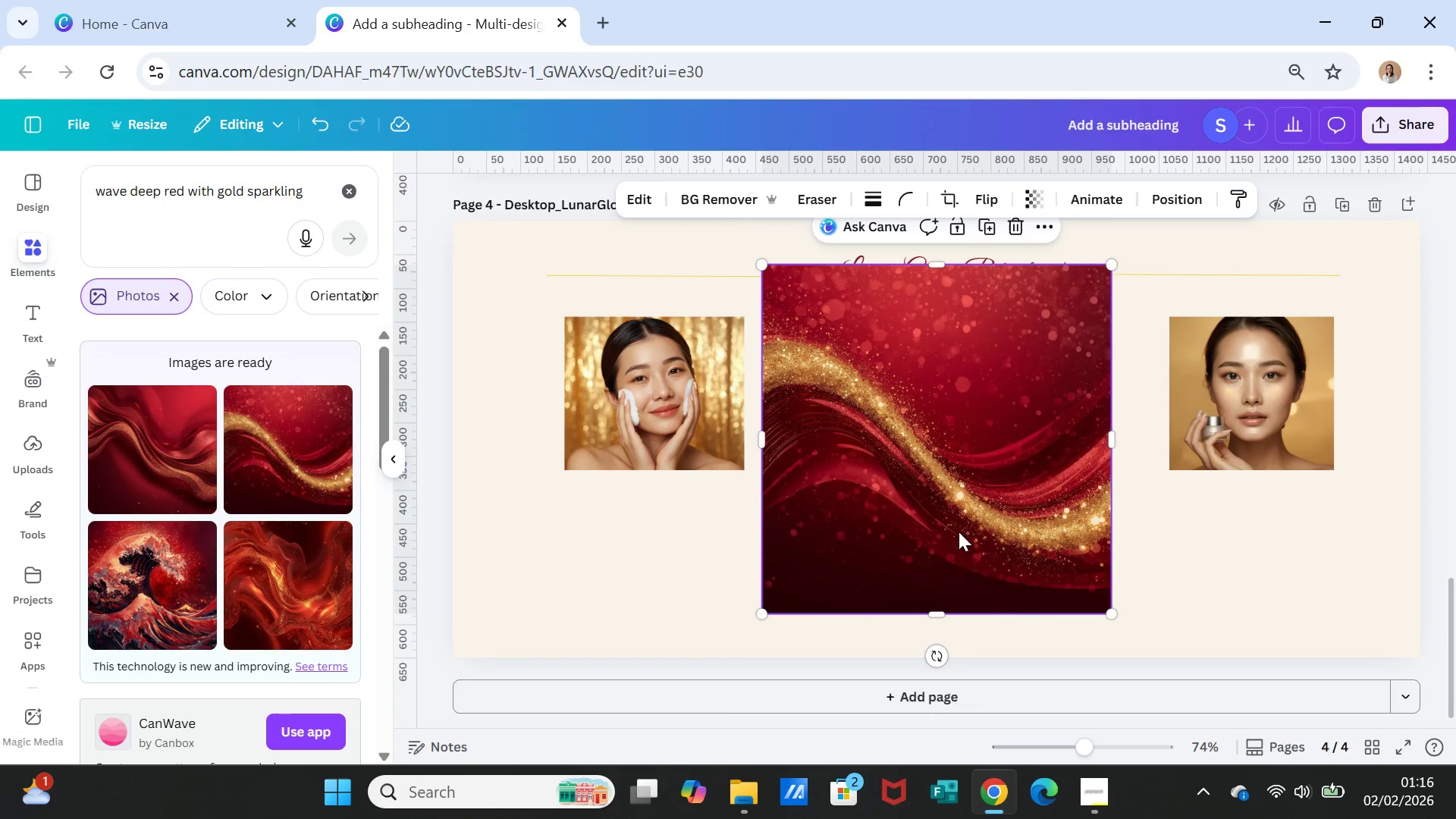 
left_click_drag(start_coordinate=[952, 533], to_coordinate=[619, 662])
 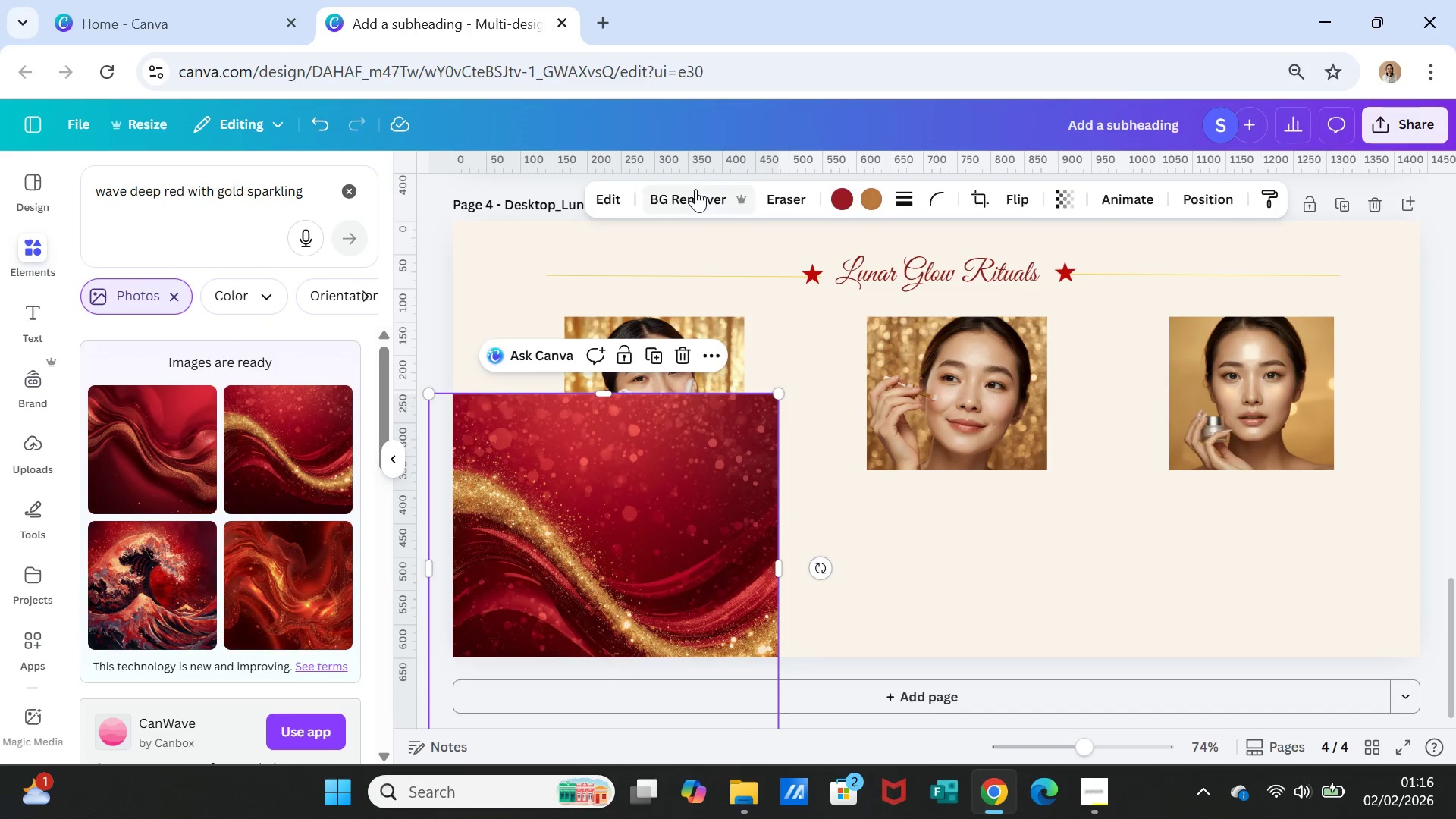 
left_click([695, 189])
 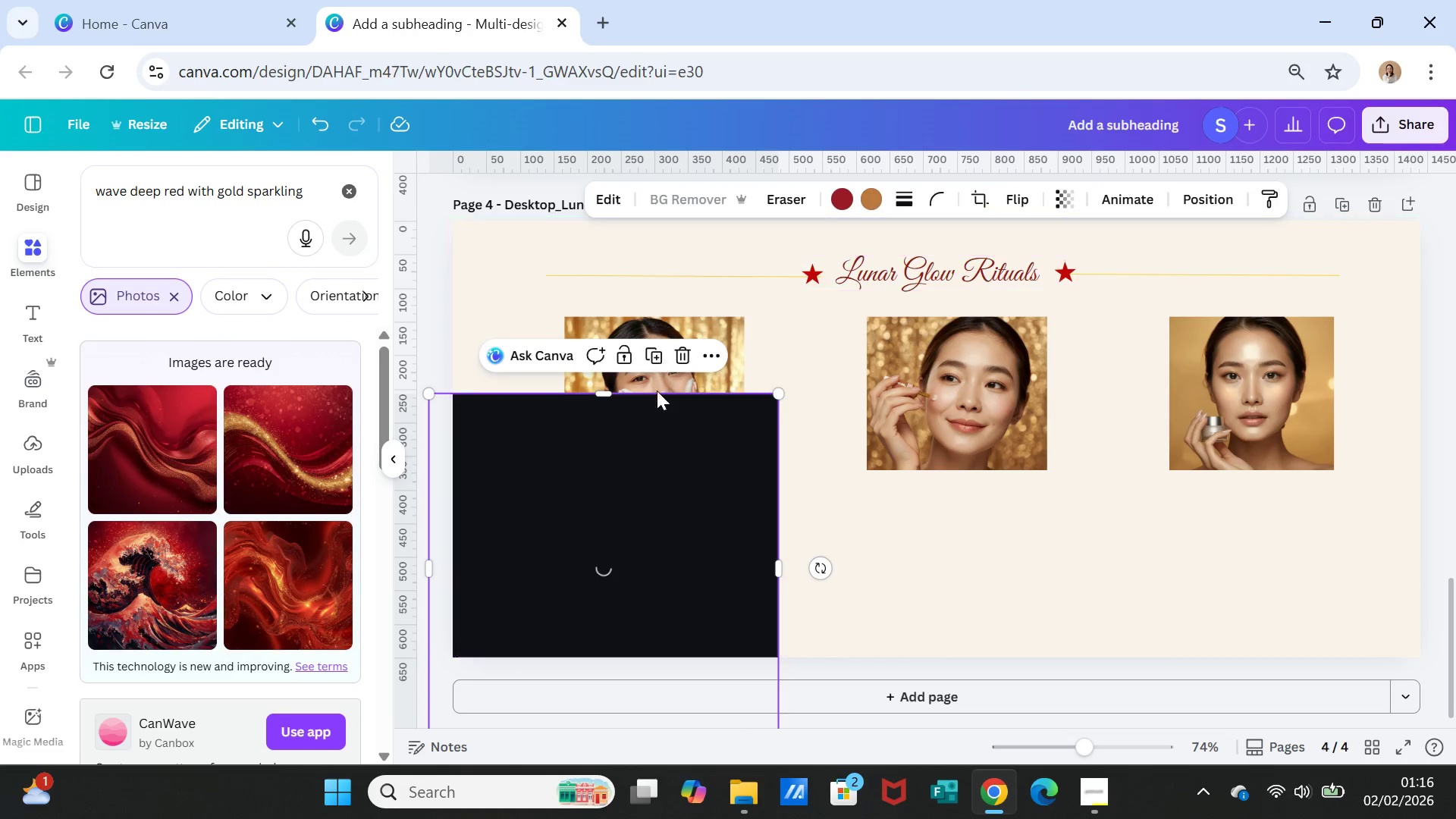 
mouse_move([711, 553])
 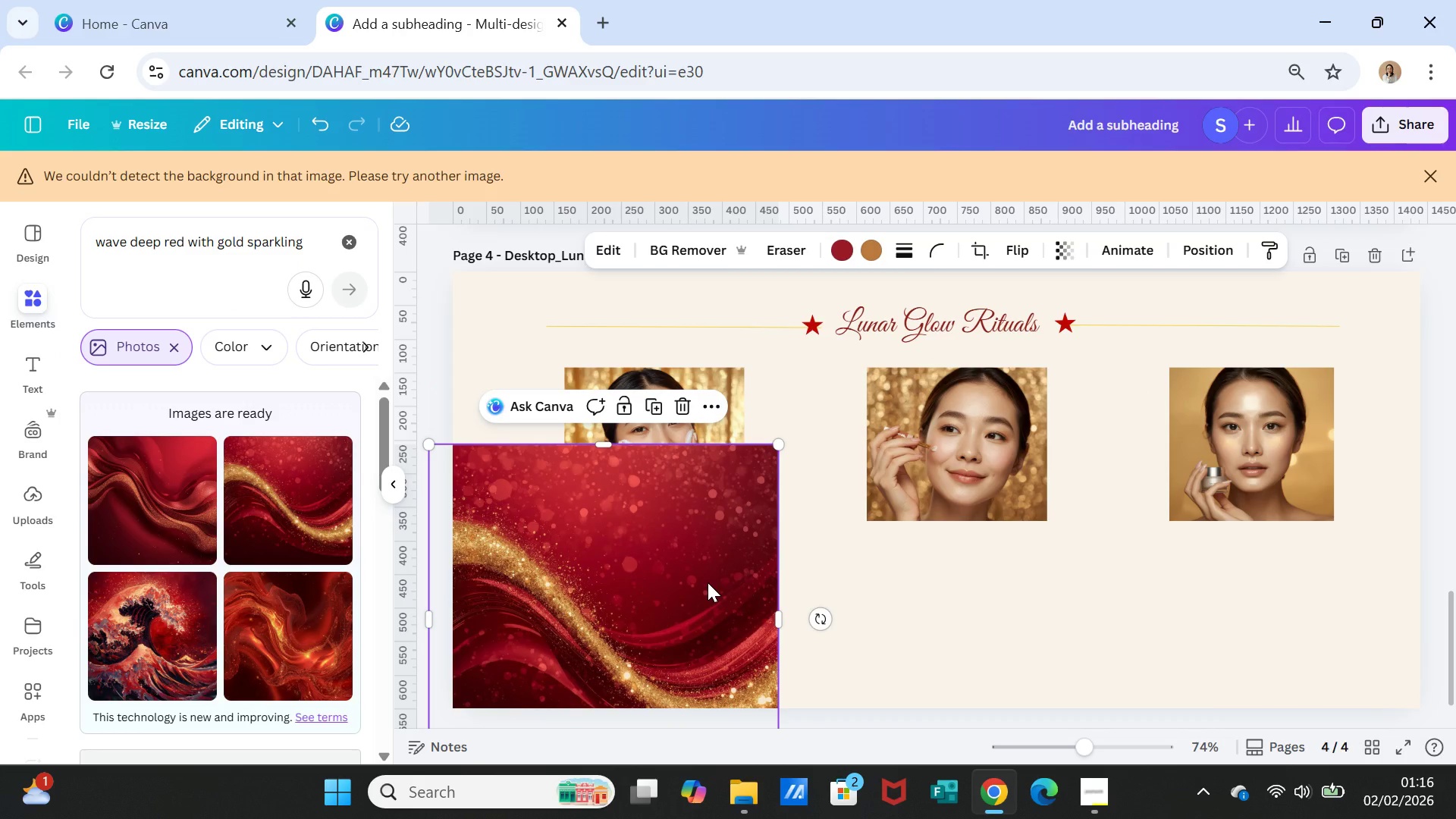 
key(Delete)
 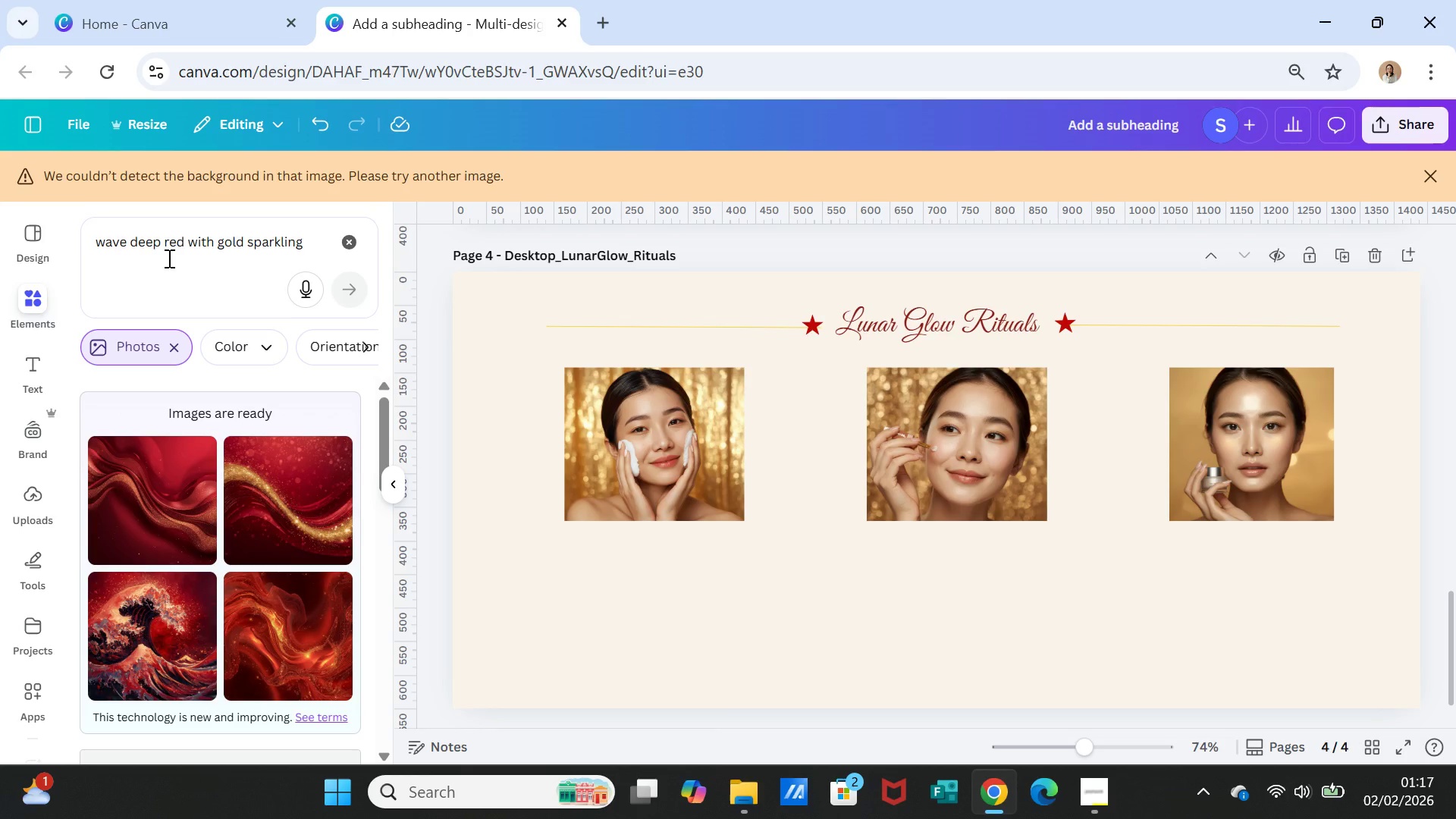 
wait(15.34)
 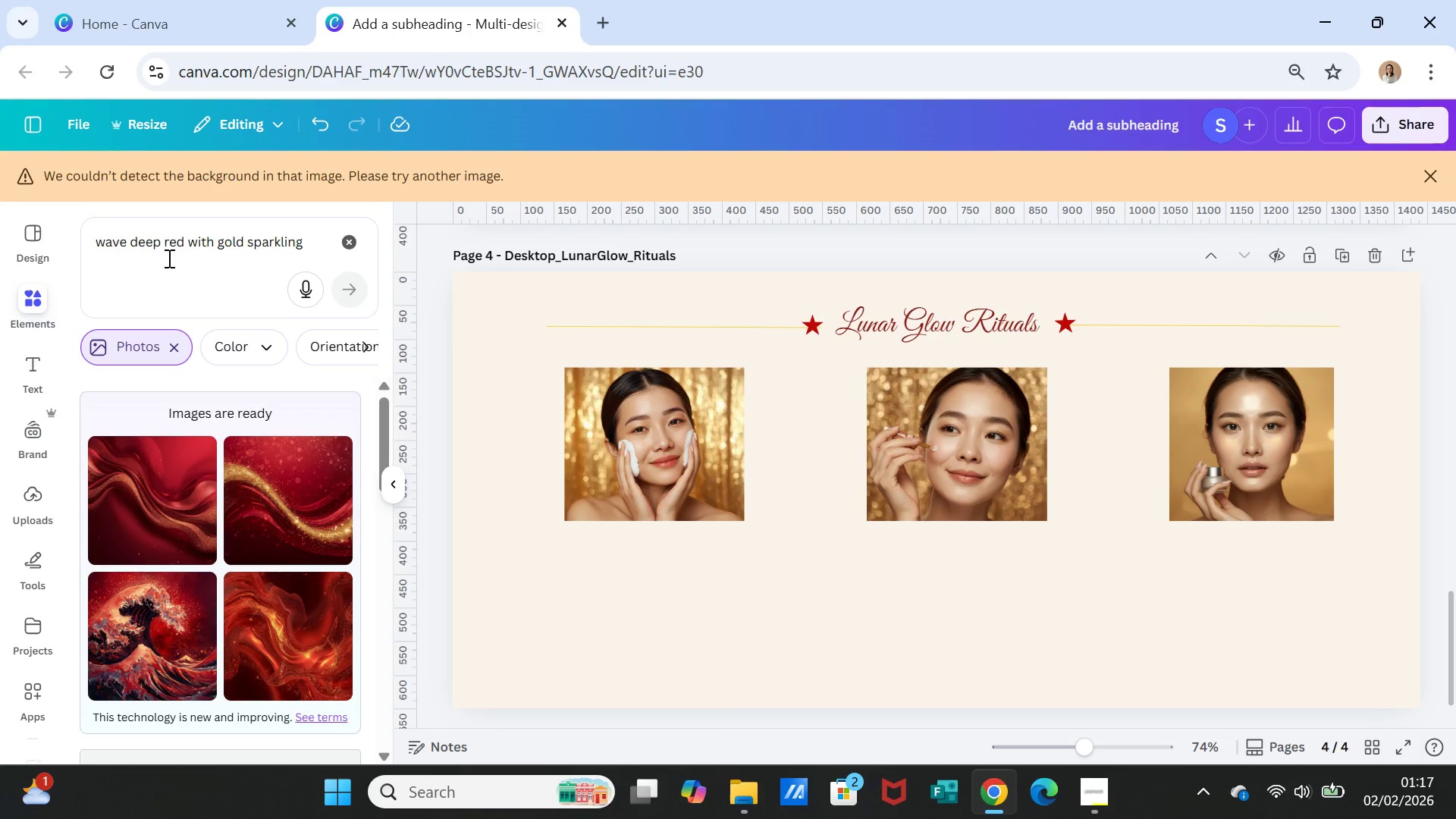 
scroll: coordinate [275, 450], scroll_direction: down, amount: 4.0
 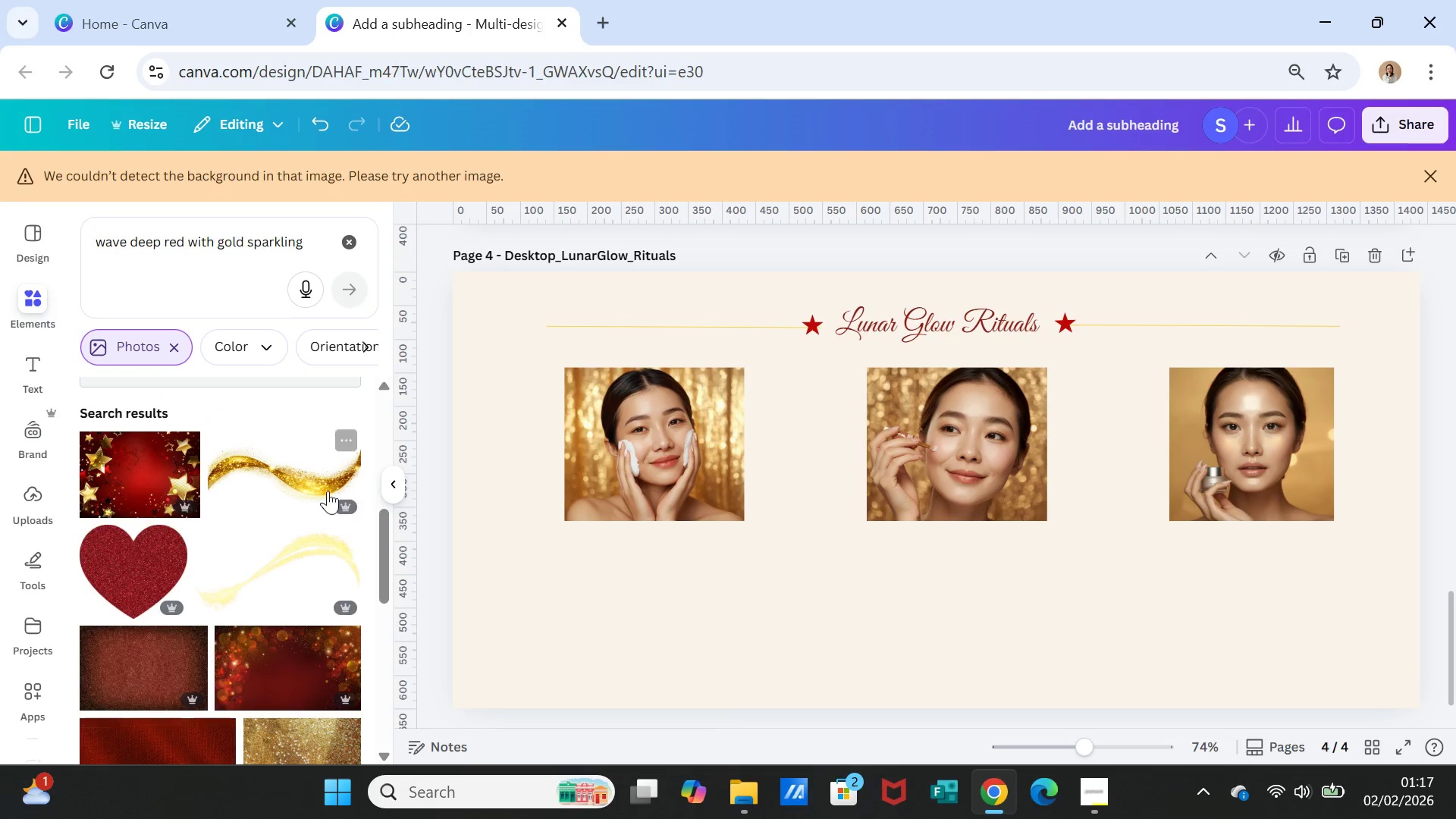 
left_click([293, 477])
 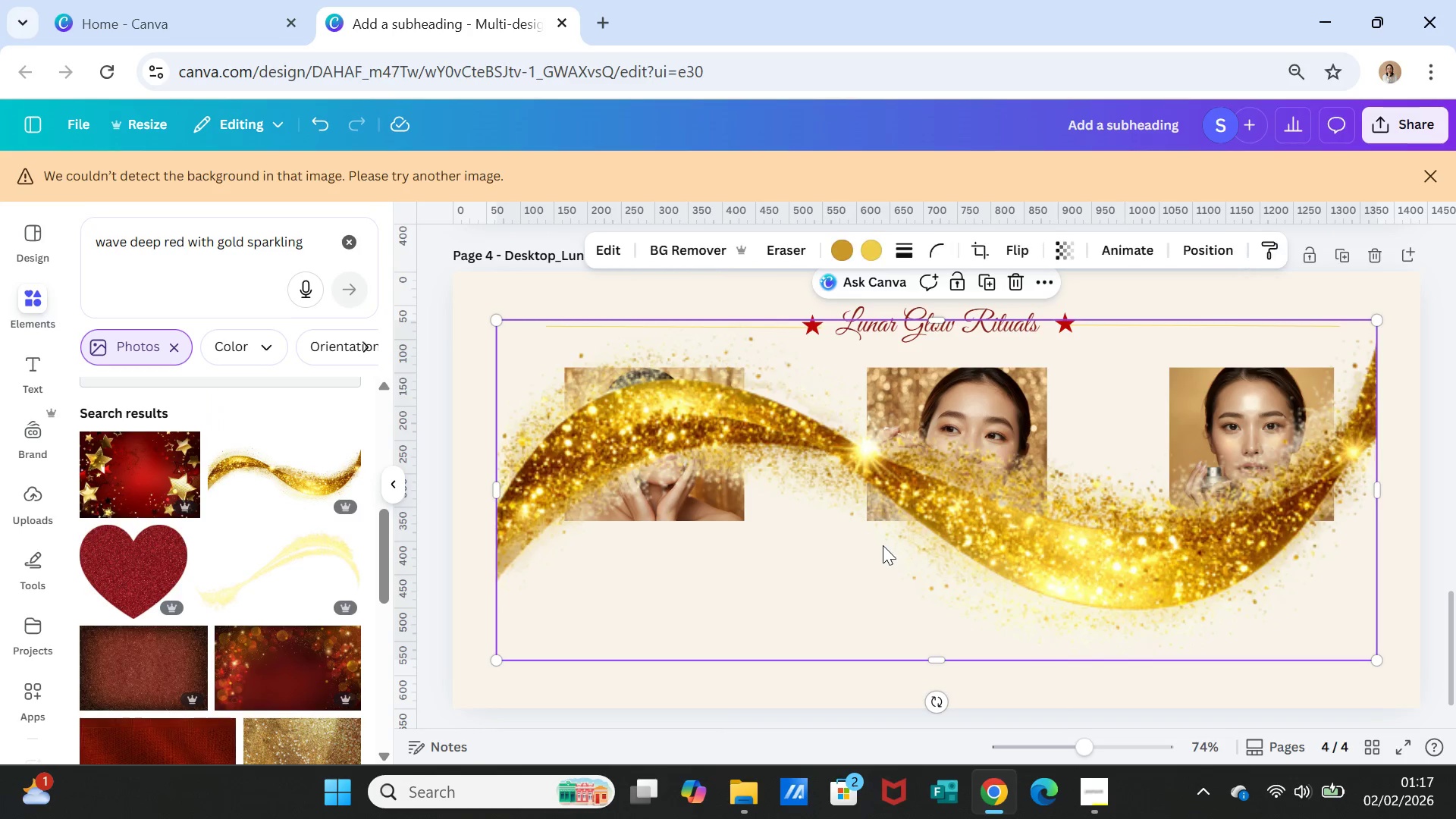 
scroll: coordinate [880, 544], scroll_direction: down, amount: 1.0
 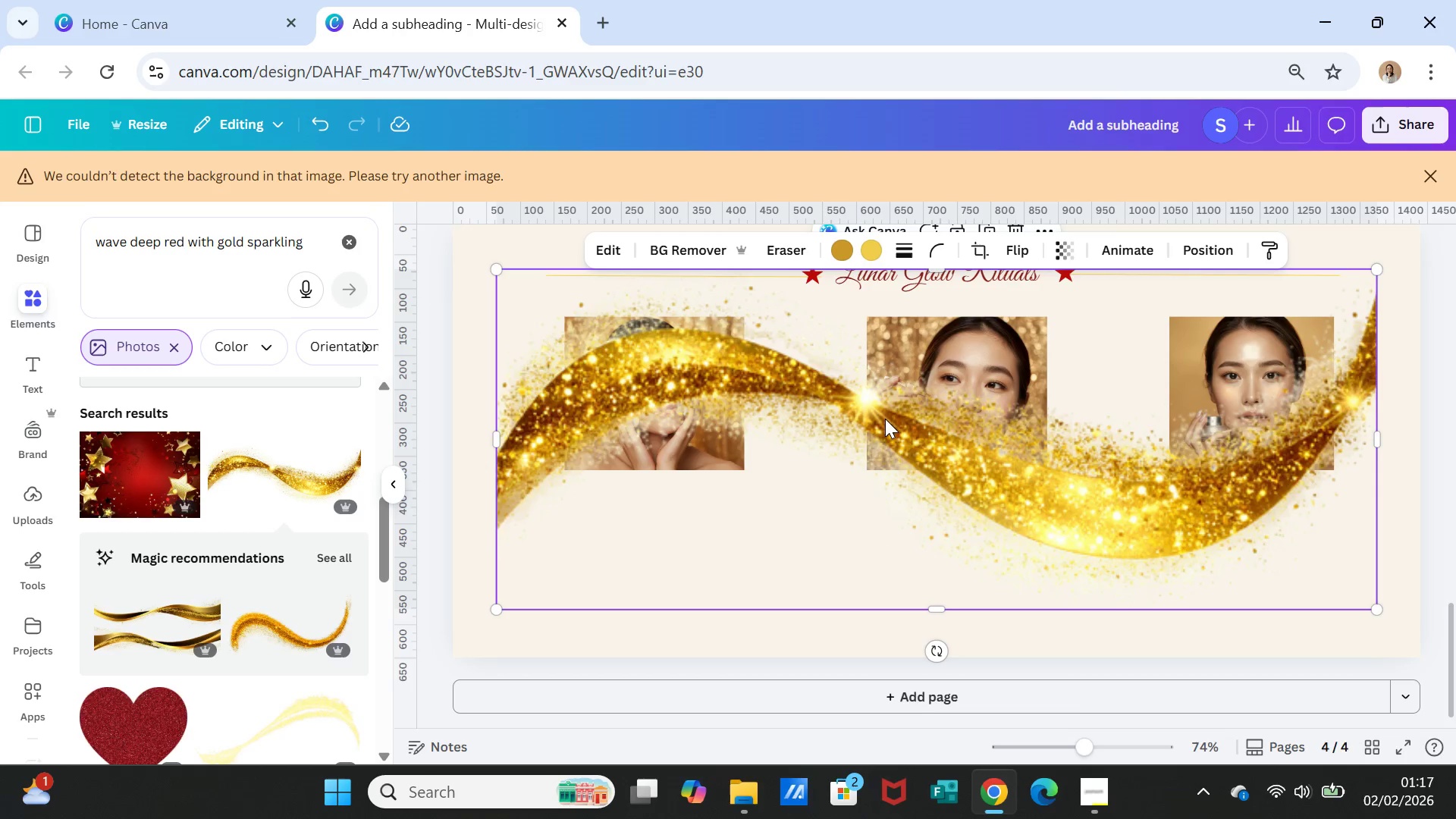 
left_click_drag(start_coordinate=[885, 418], to_coordinate=[817, 601])
 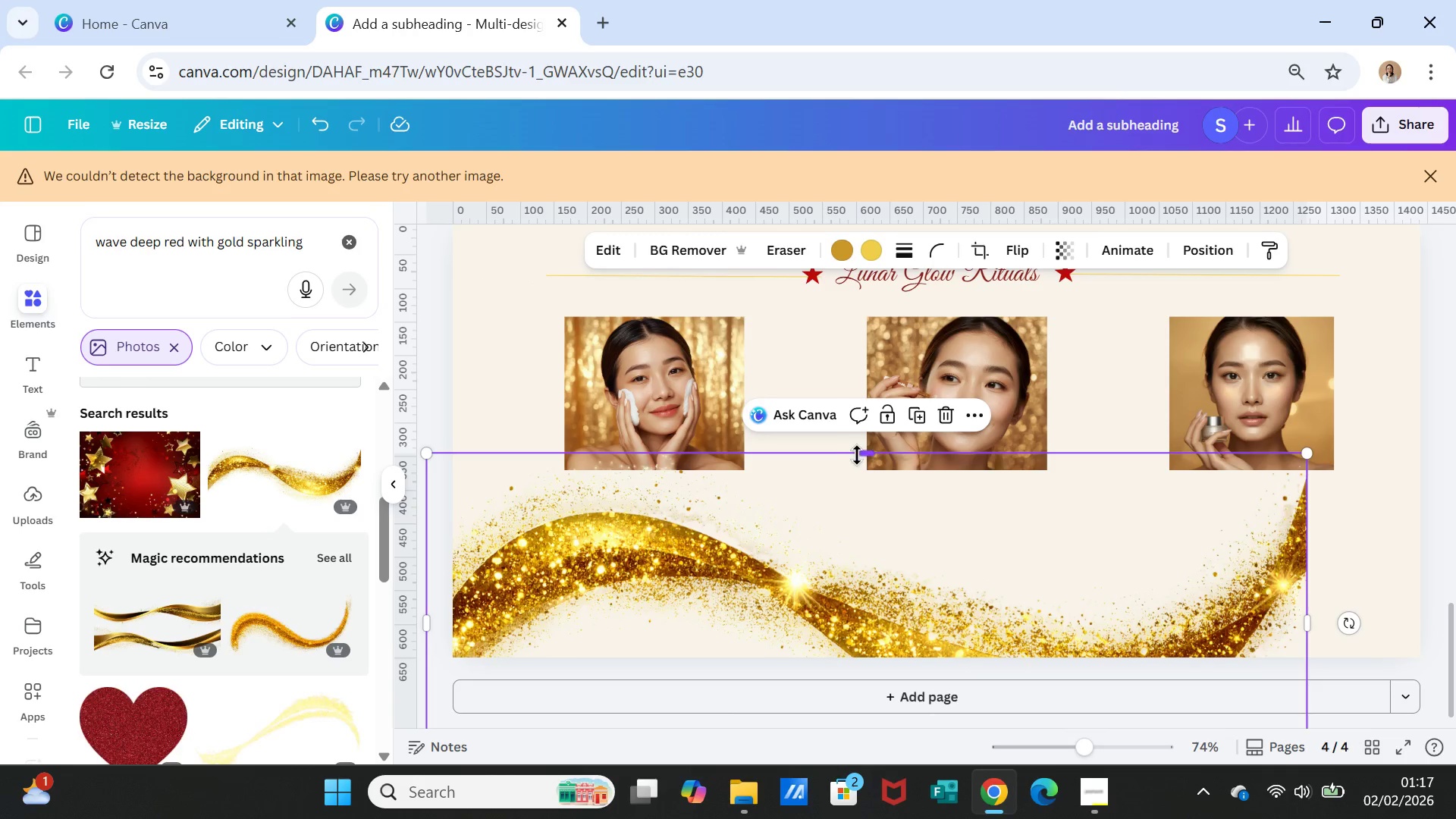 
left_click_drag(start_coordinate=[861, 453], to_coordinate=[861, 489])
 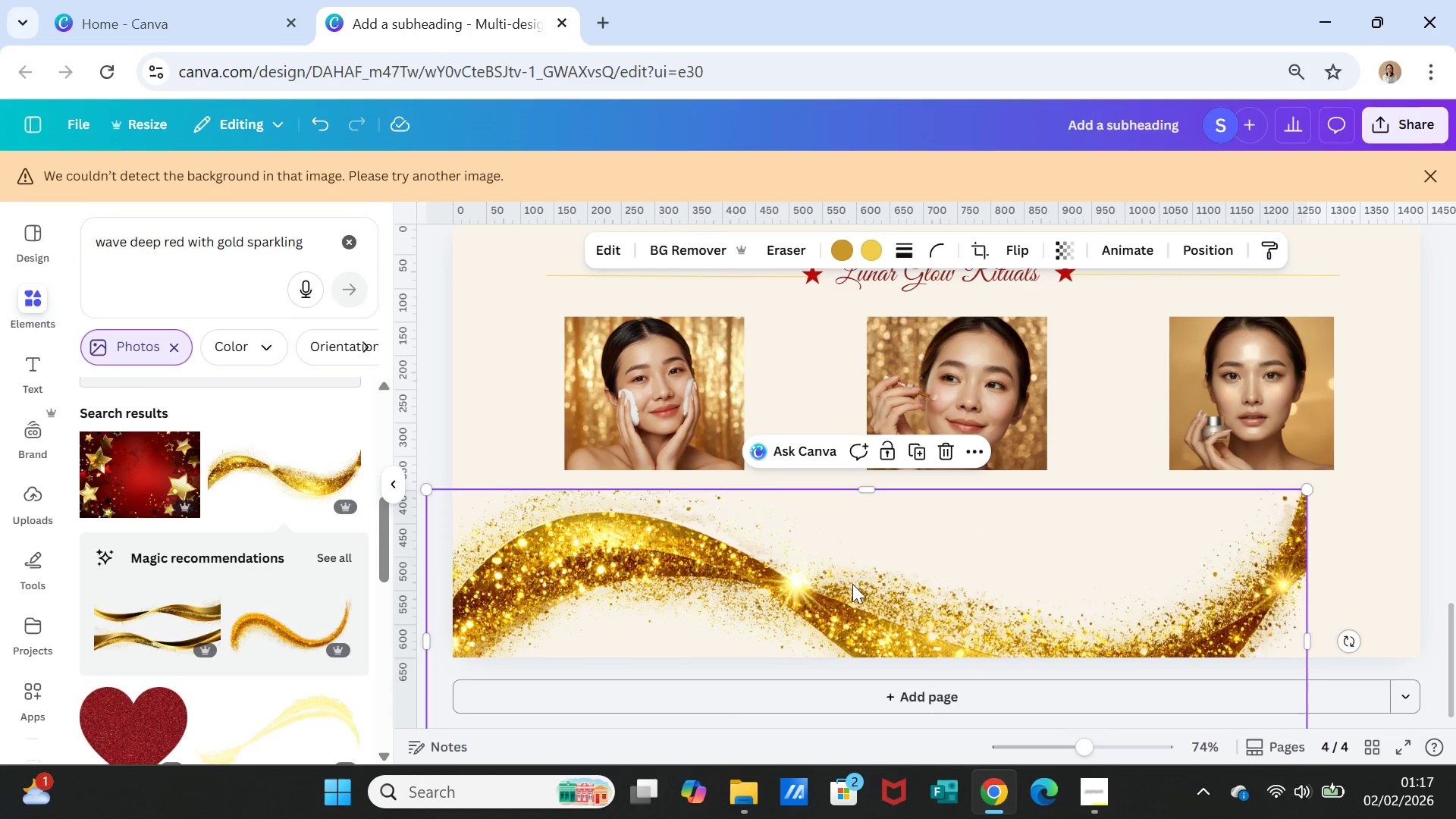 
left_click_drag(start_coordinate=[852, 583], to_coordinate=[858, 428])
 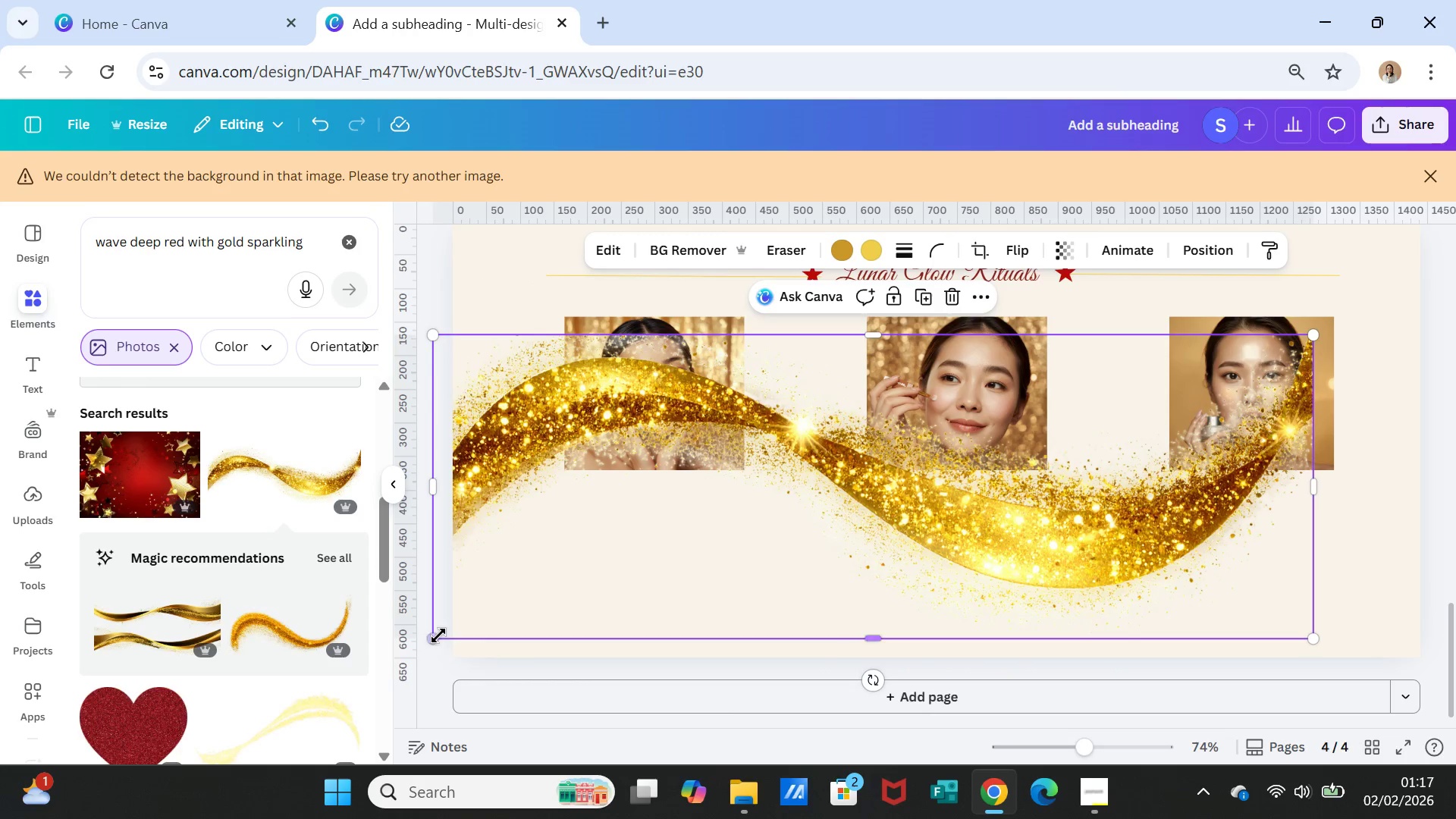 
left_click_drag(start_coordinate=[435, 636], to_coordinate=[695, 501])
 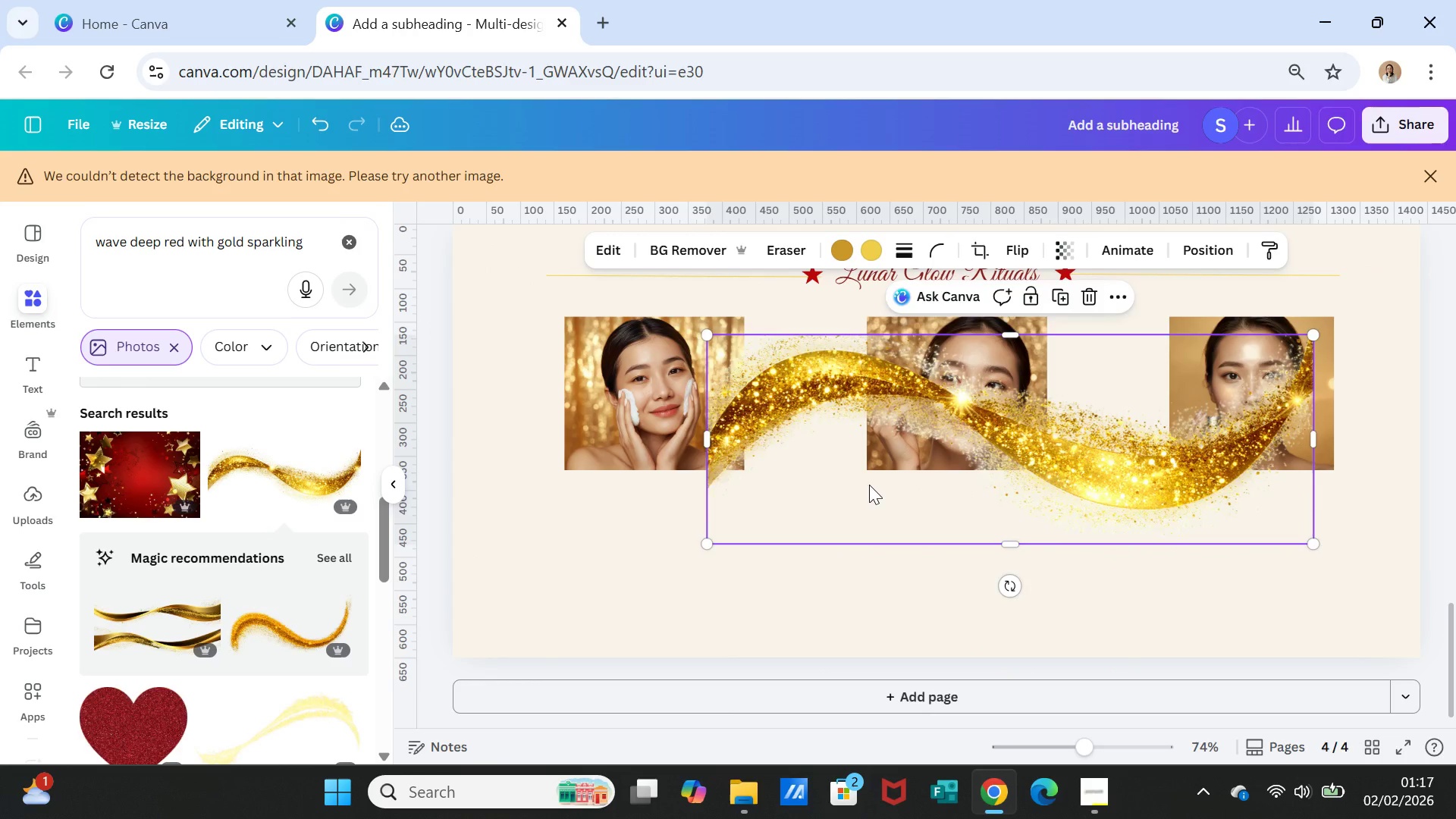 
left_click_drag(start_coordinate=[869, 485], to_coordinate=[623, 660])
 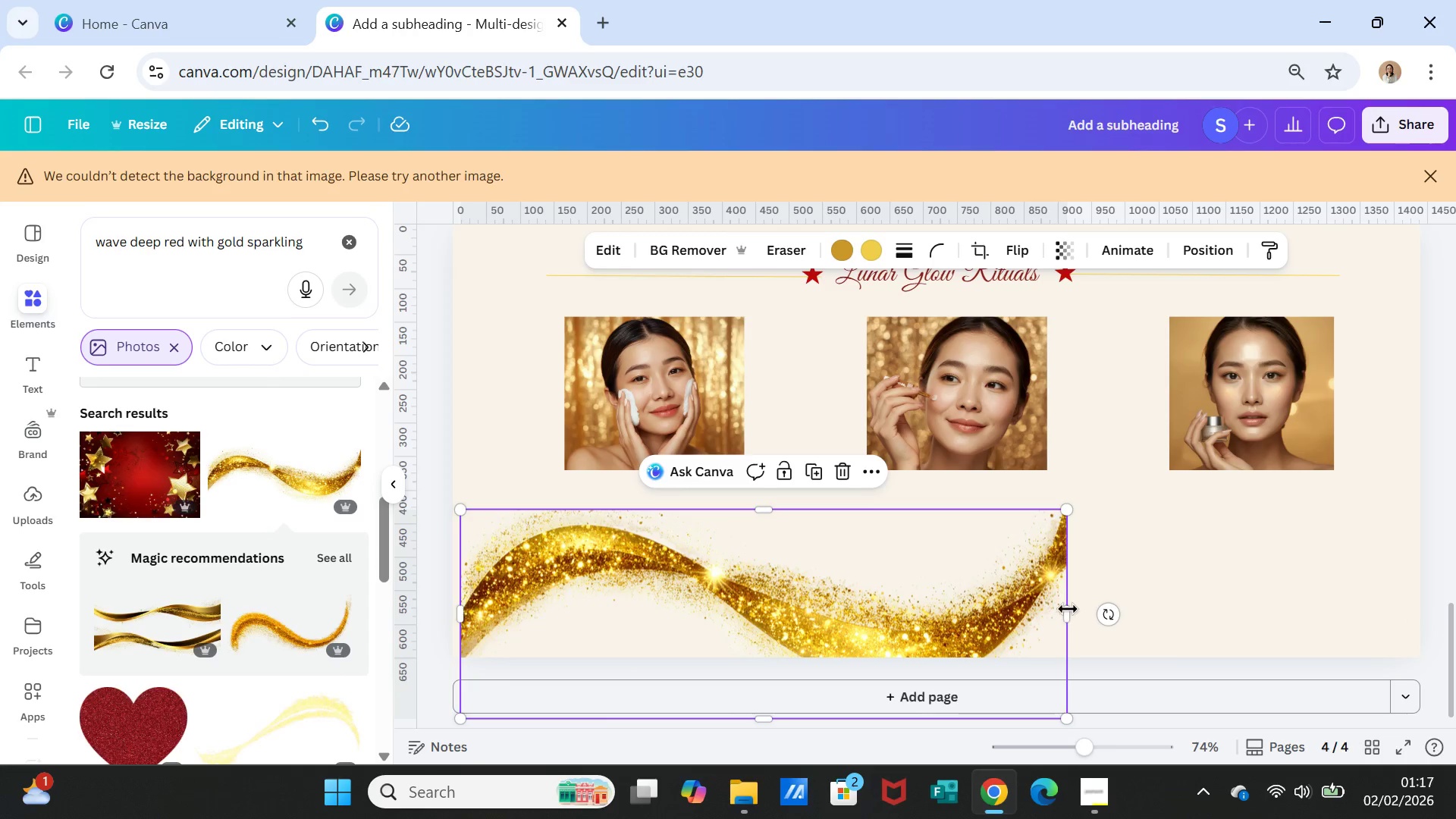 
left_click_drag(start_coordinate=[1069, 609], to_coordinate=[1423, 551])
 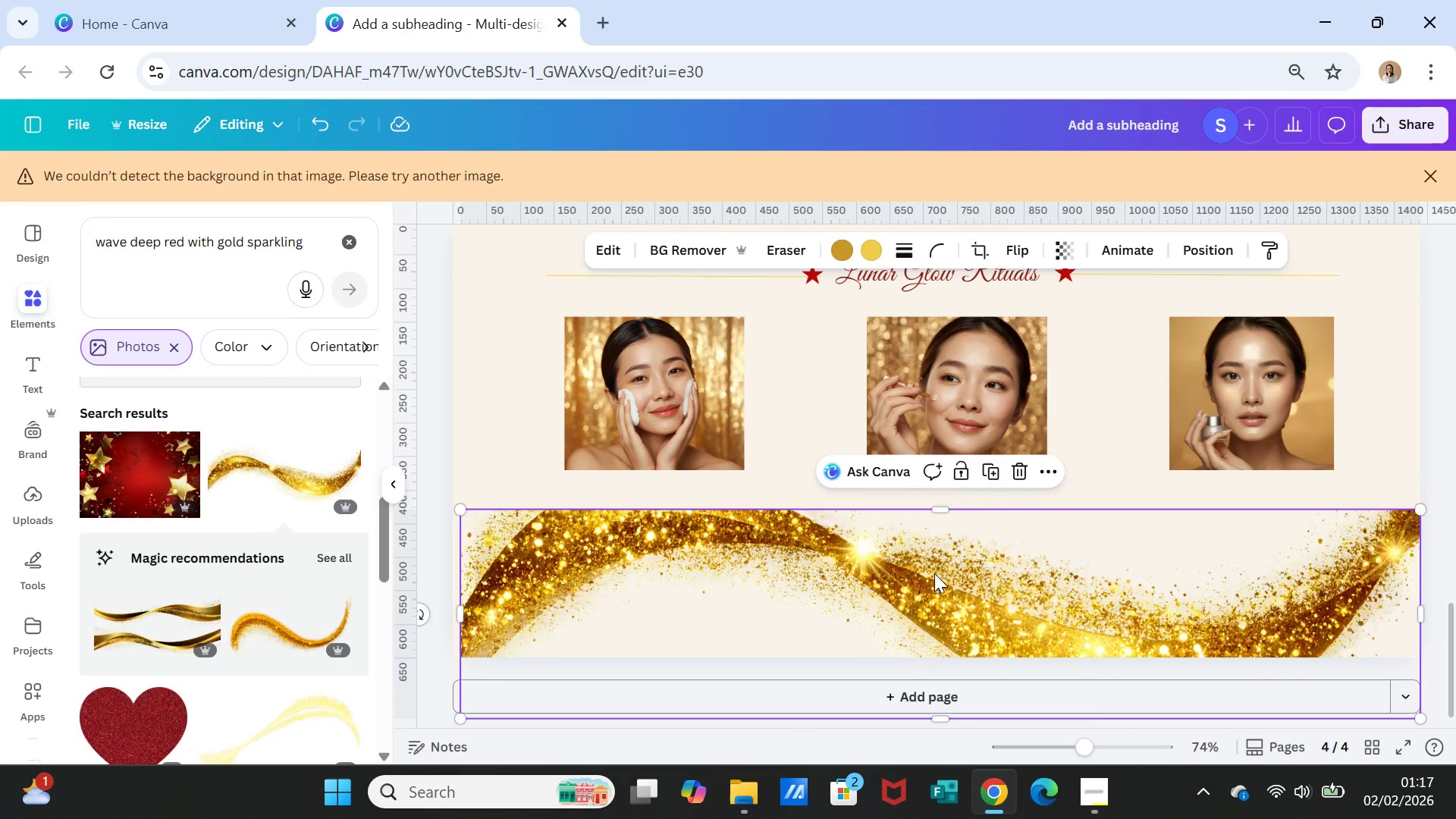 
left_click_drag(start_coordinate=[940, 573], to_coordinate=[933, 635])
 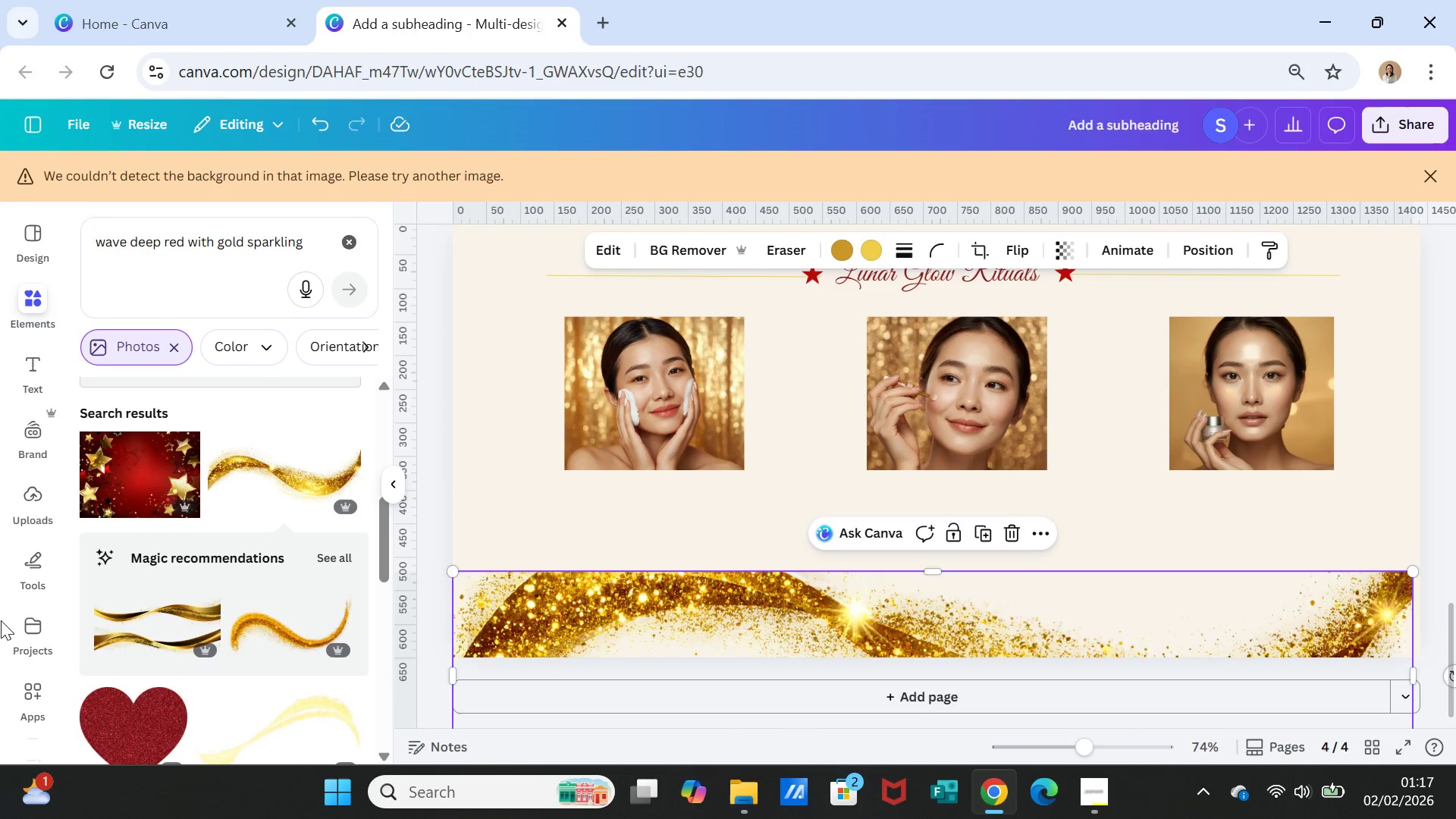 
scroll: coordinate [269, 673], scroll_direction: down, amount: 5.0
 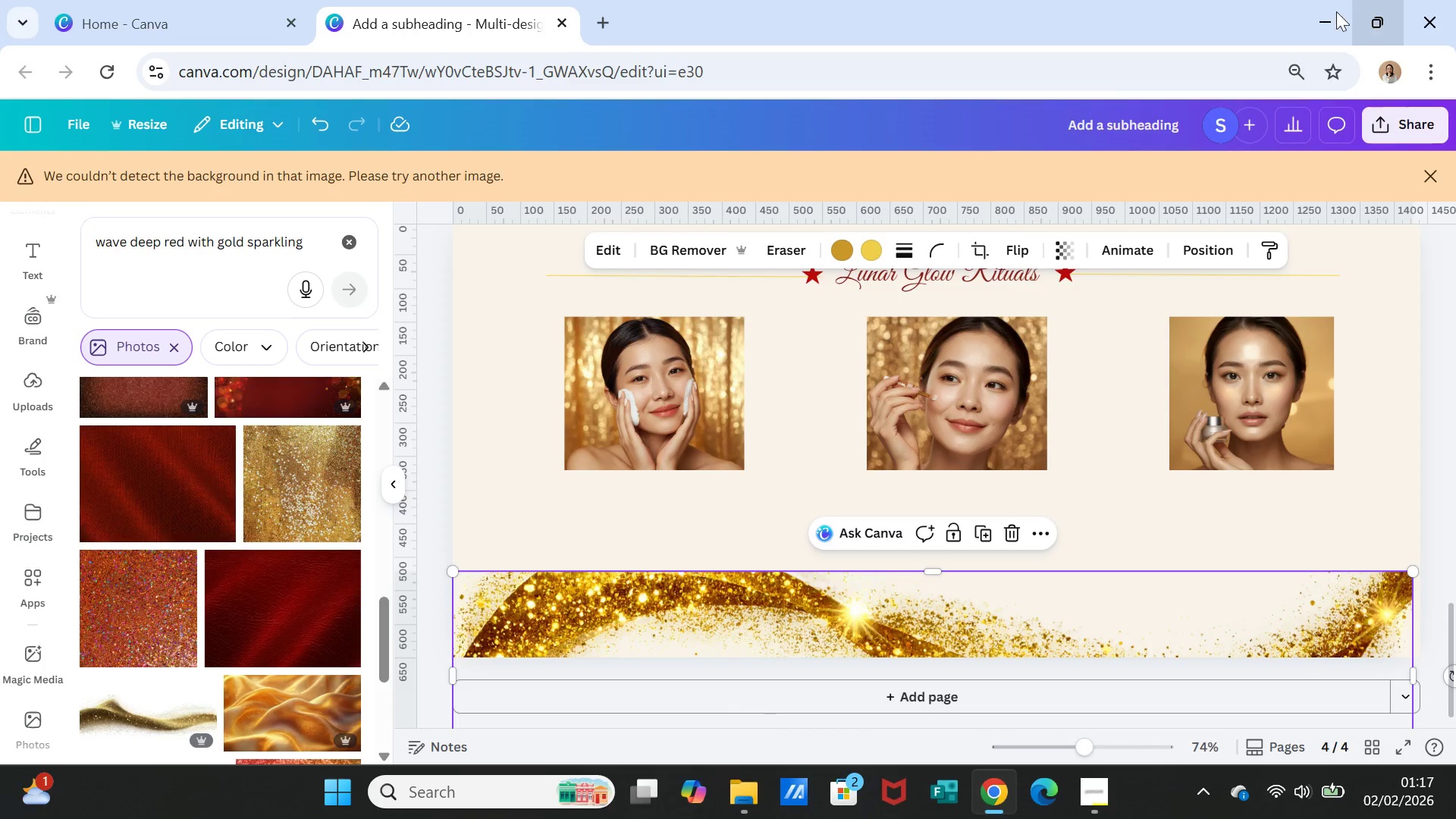 
left_click([1429, 167])
 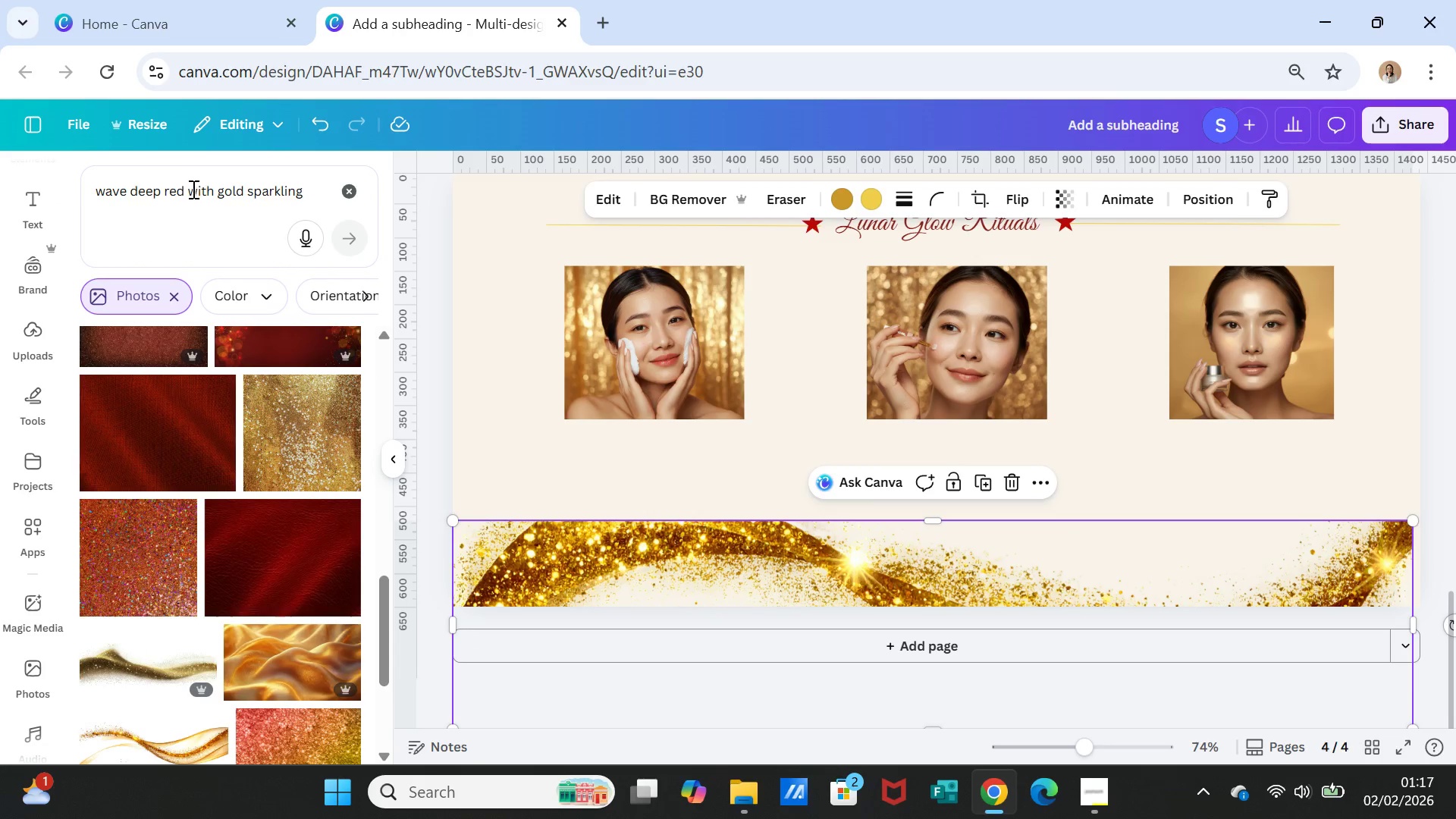 
left_click_drag(start_coordinate=[190, 190], to_coordinate=[328, 190])
 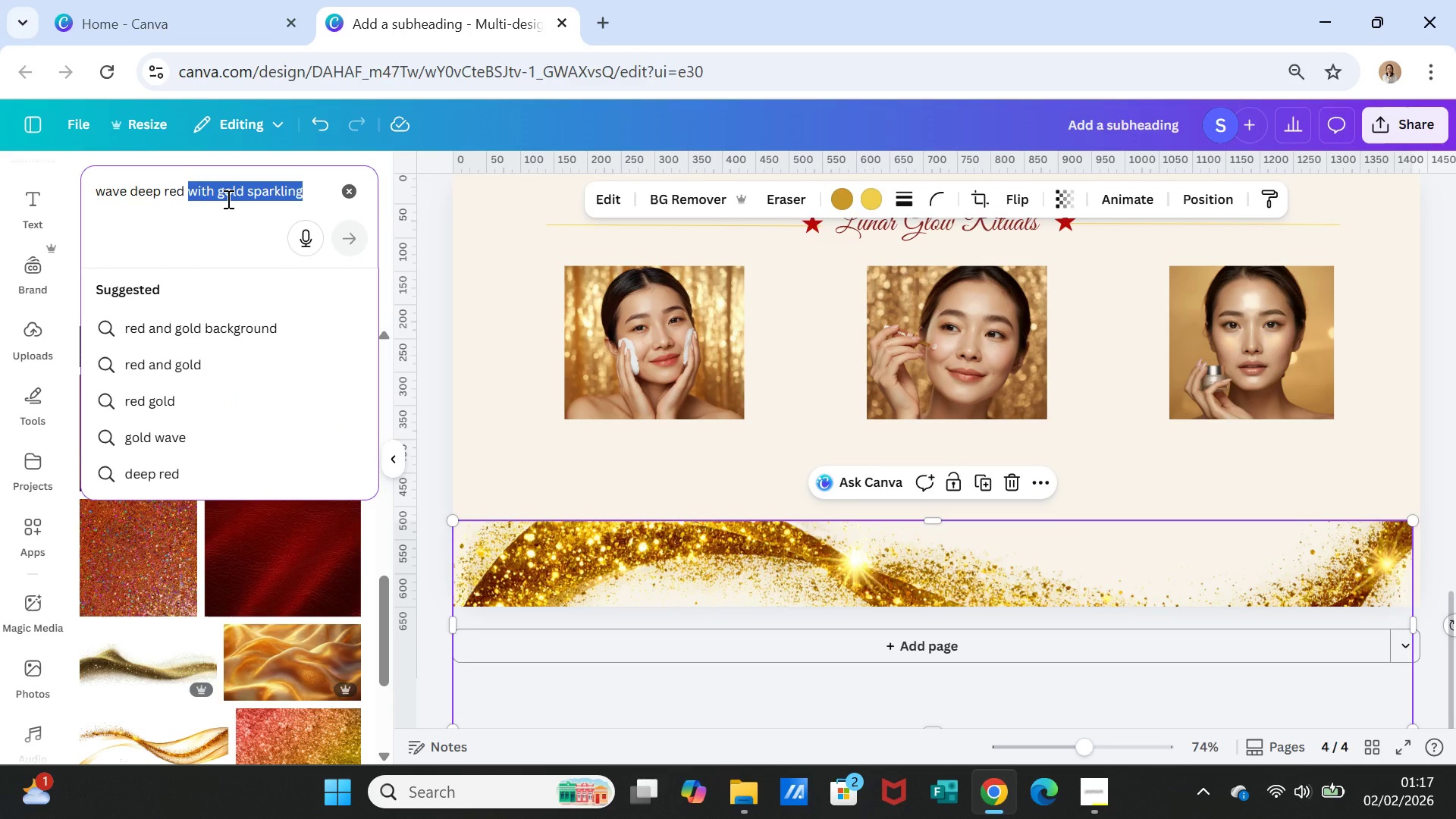 
key(Delete)
 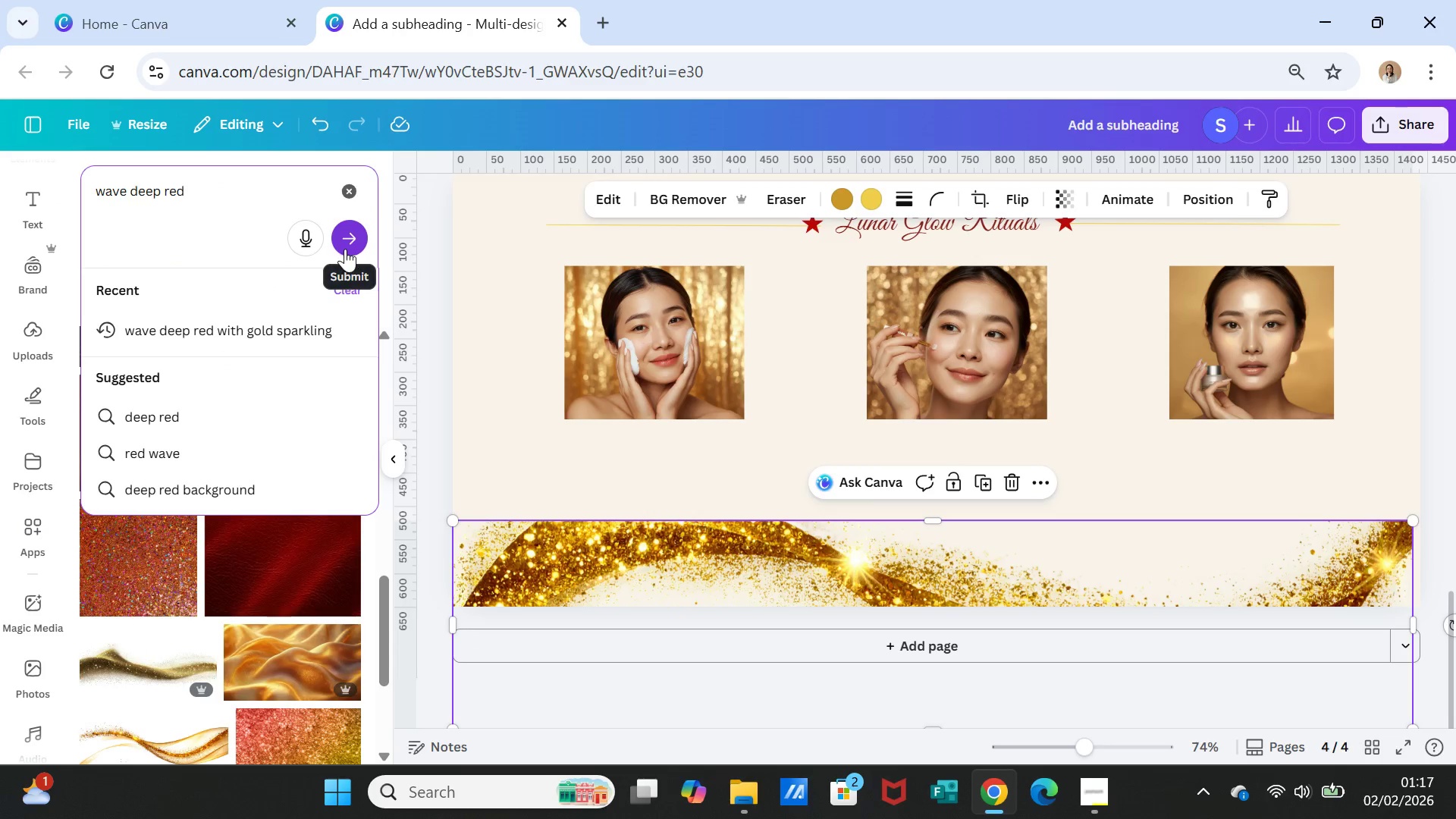 
left_click([348, 237])
 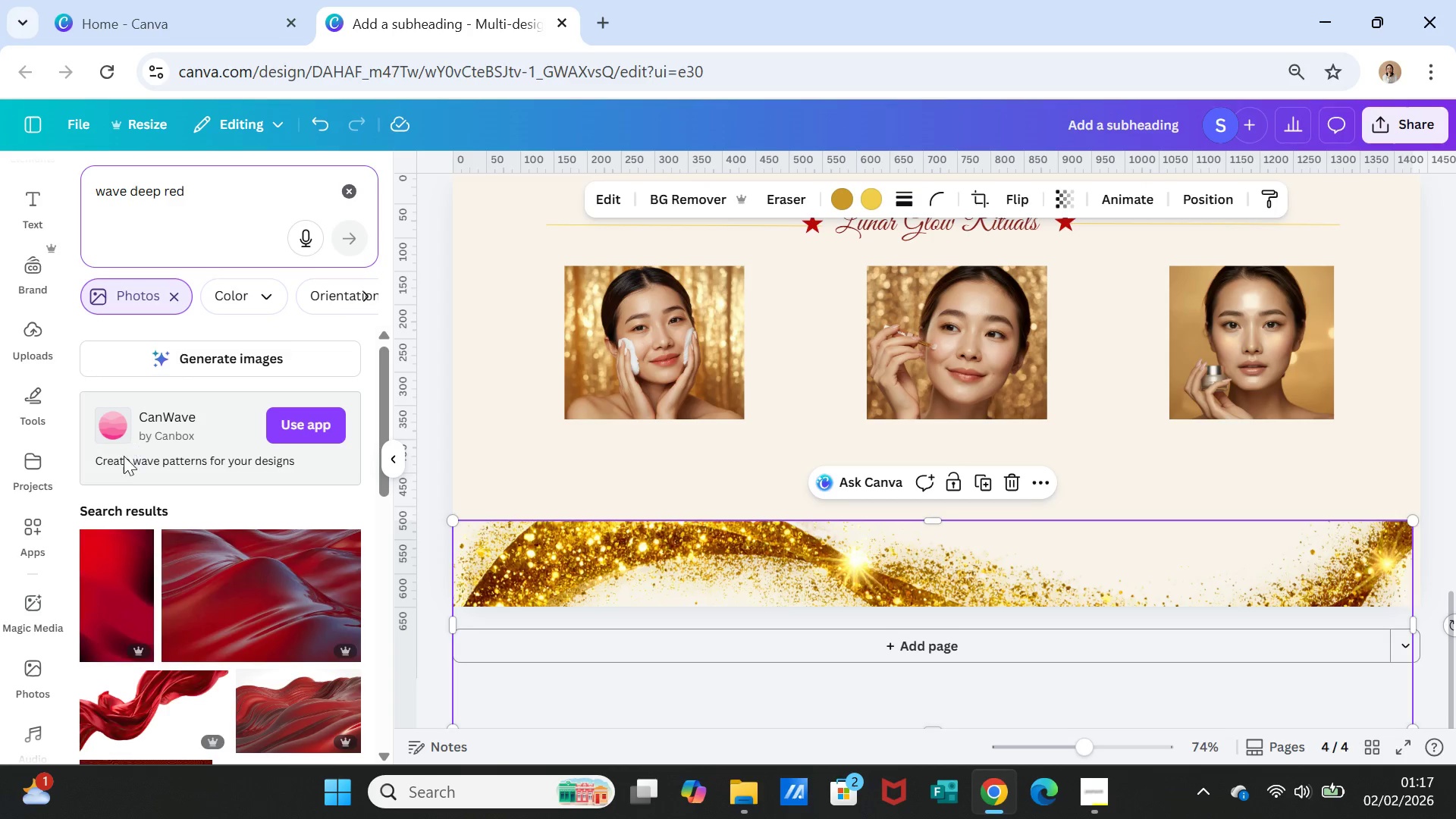 
scroll: coordinate [151, 486], scroll_direction: down, amount: 4.0
 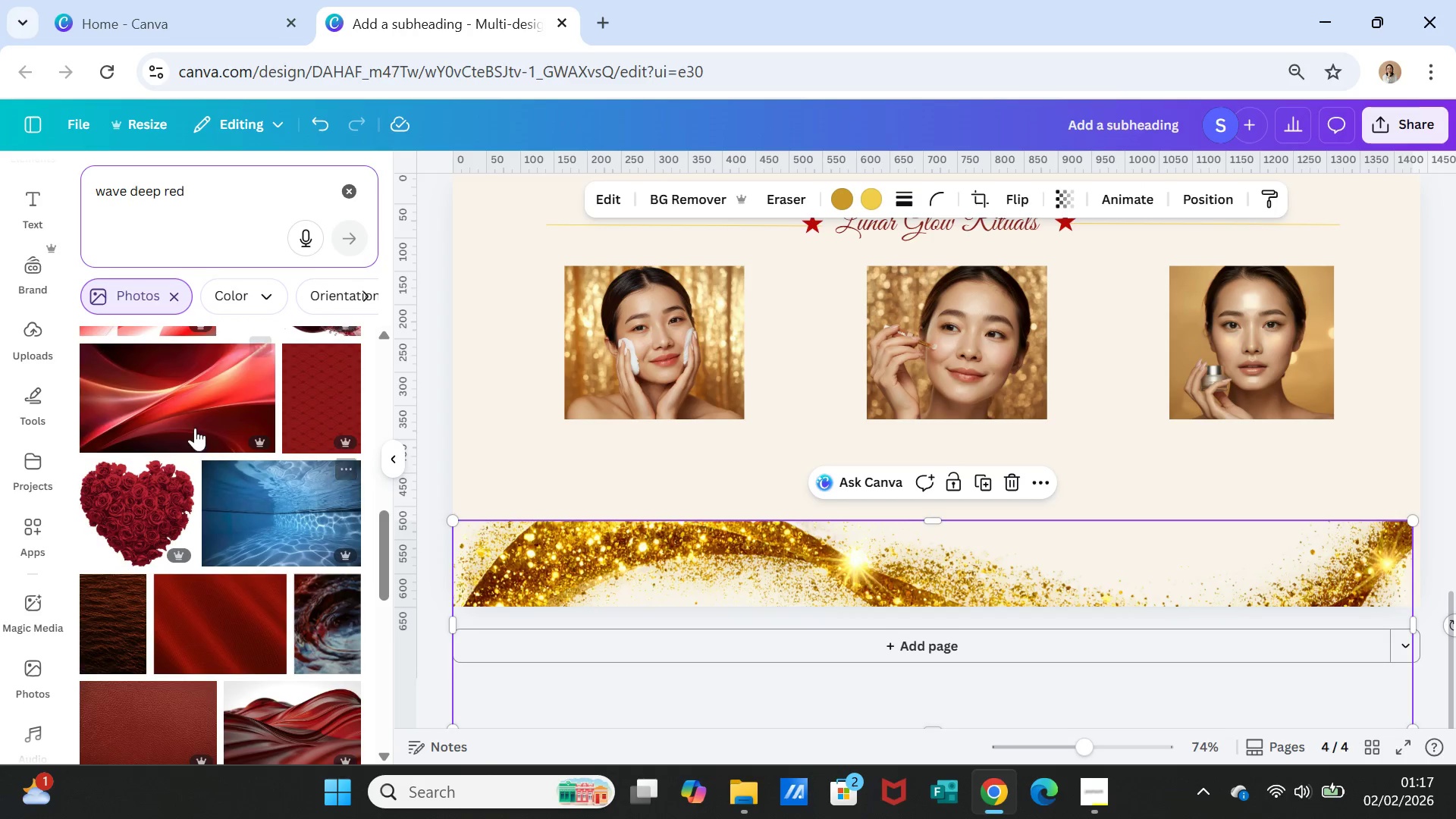 
left_click([194, 417])
 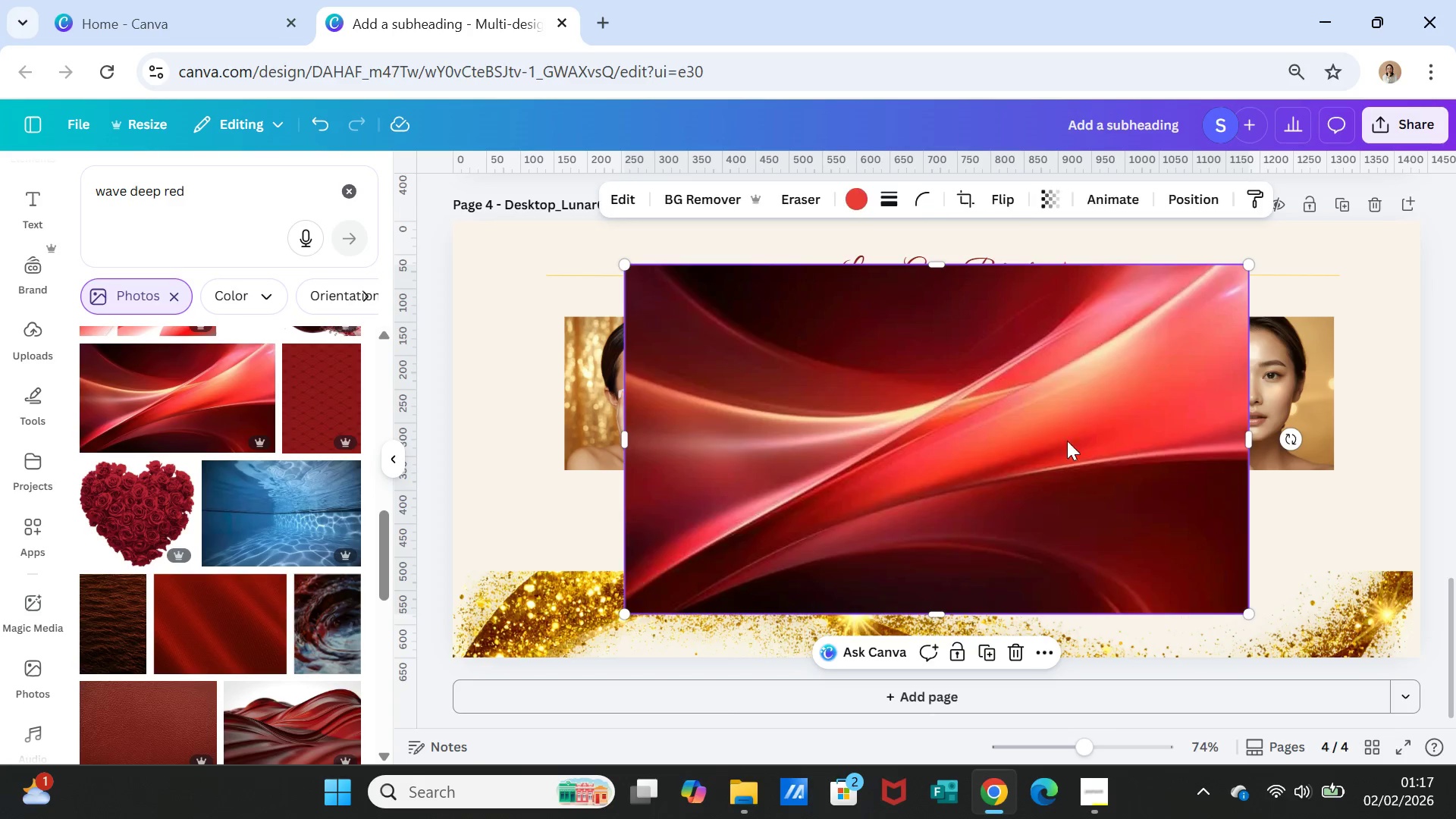 
left_click_drag(start_coordinate=[1064, 456], to_coordinate=[918, 635])
 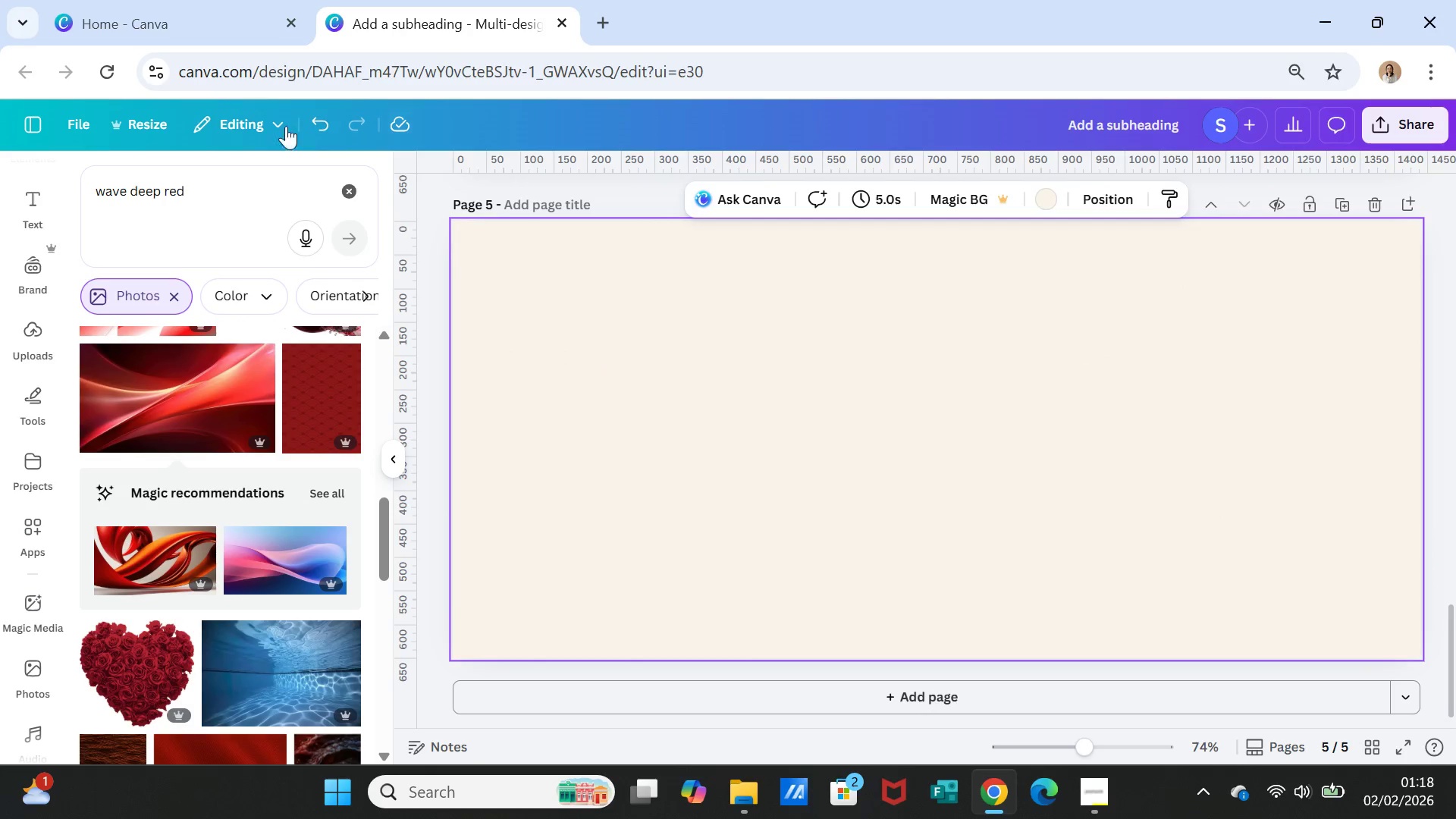 
left_click([308, 124])
 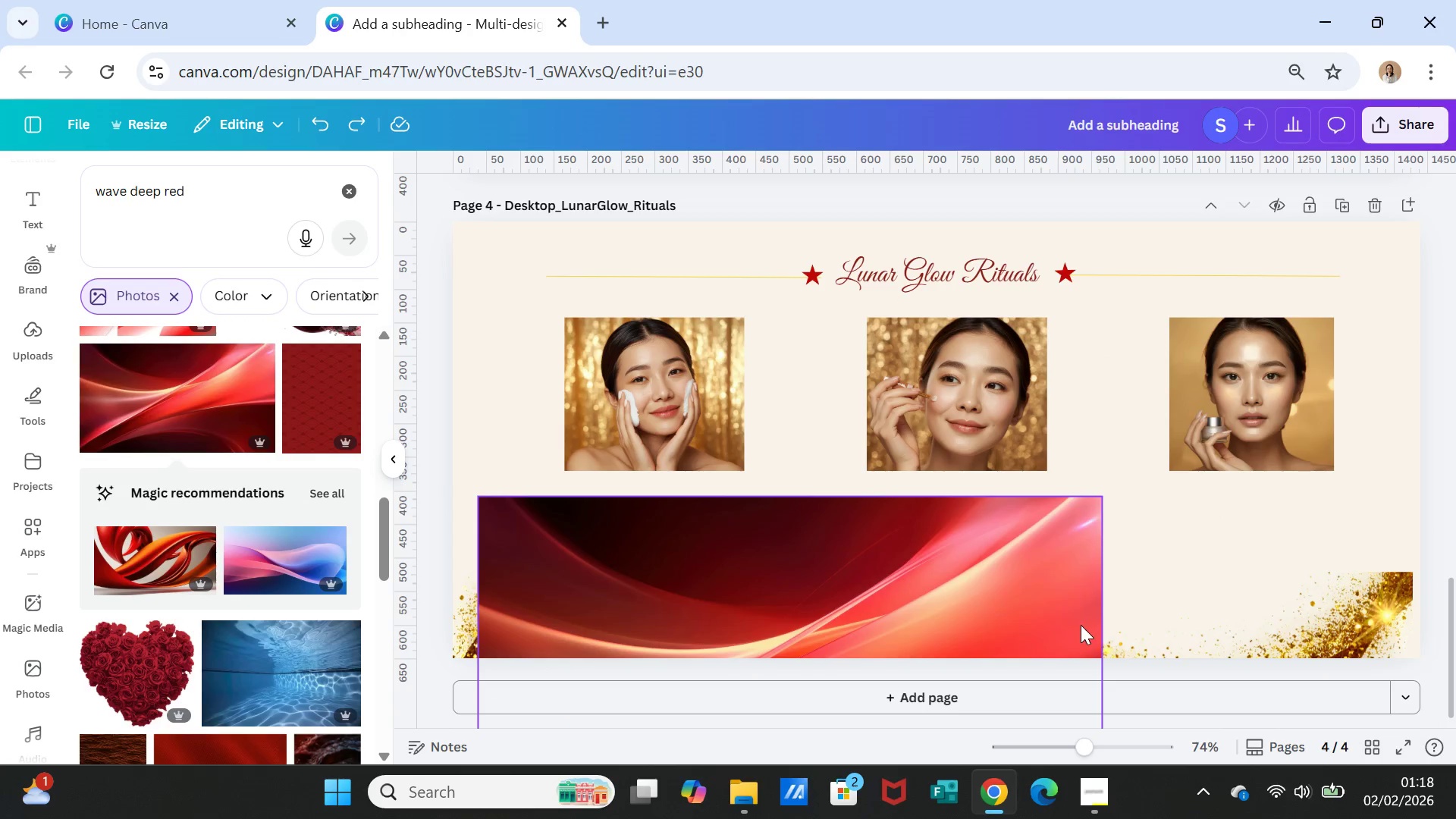 
left_click([1011, 568])
 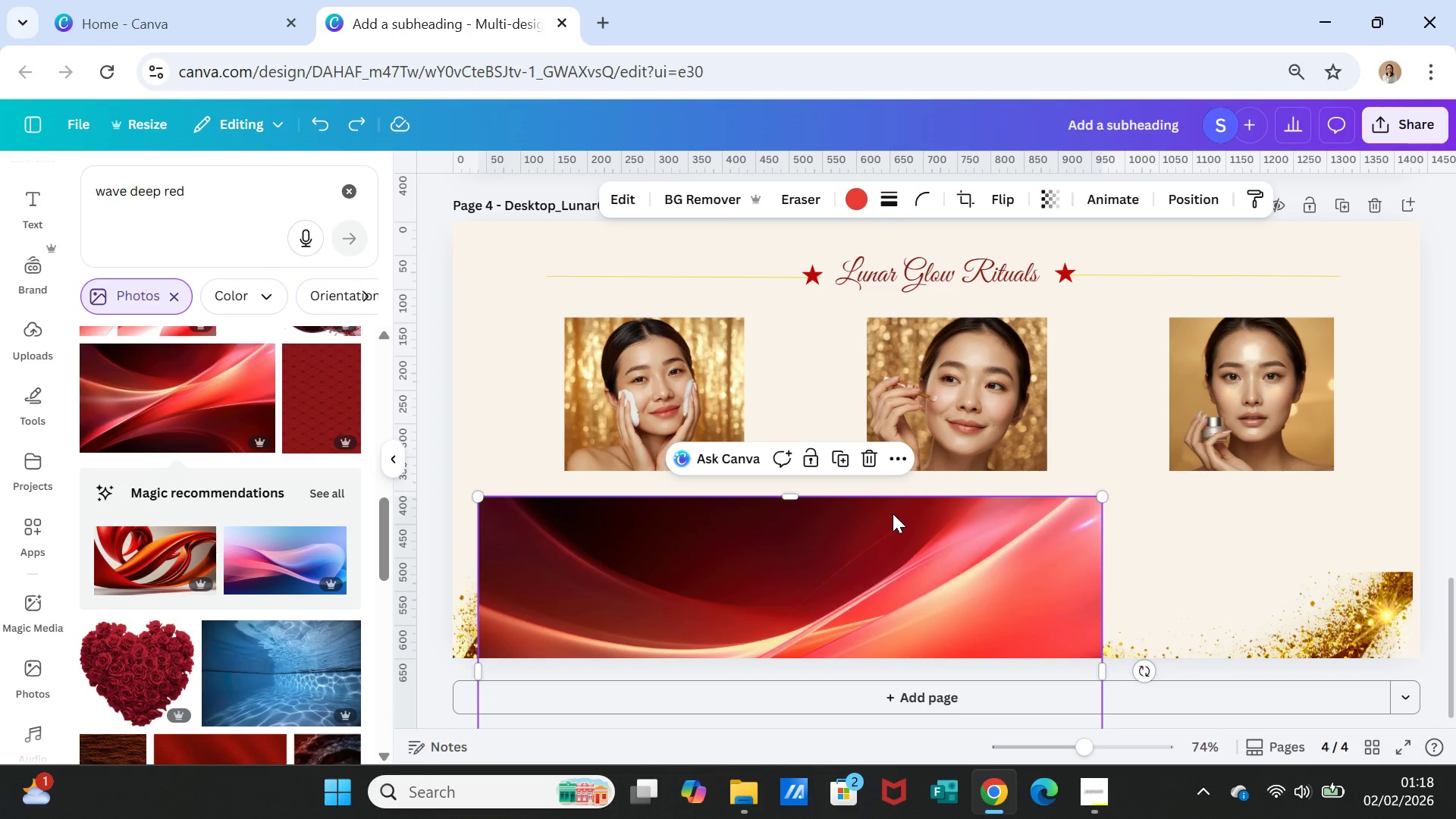 
left_click_drag(start_coordinate=[890, 516], to_coordinate=[864, 514])
 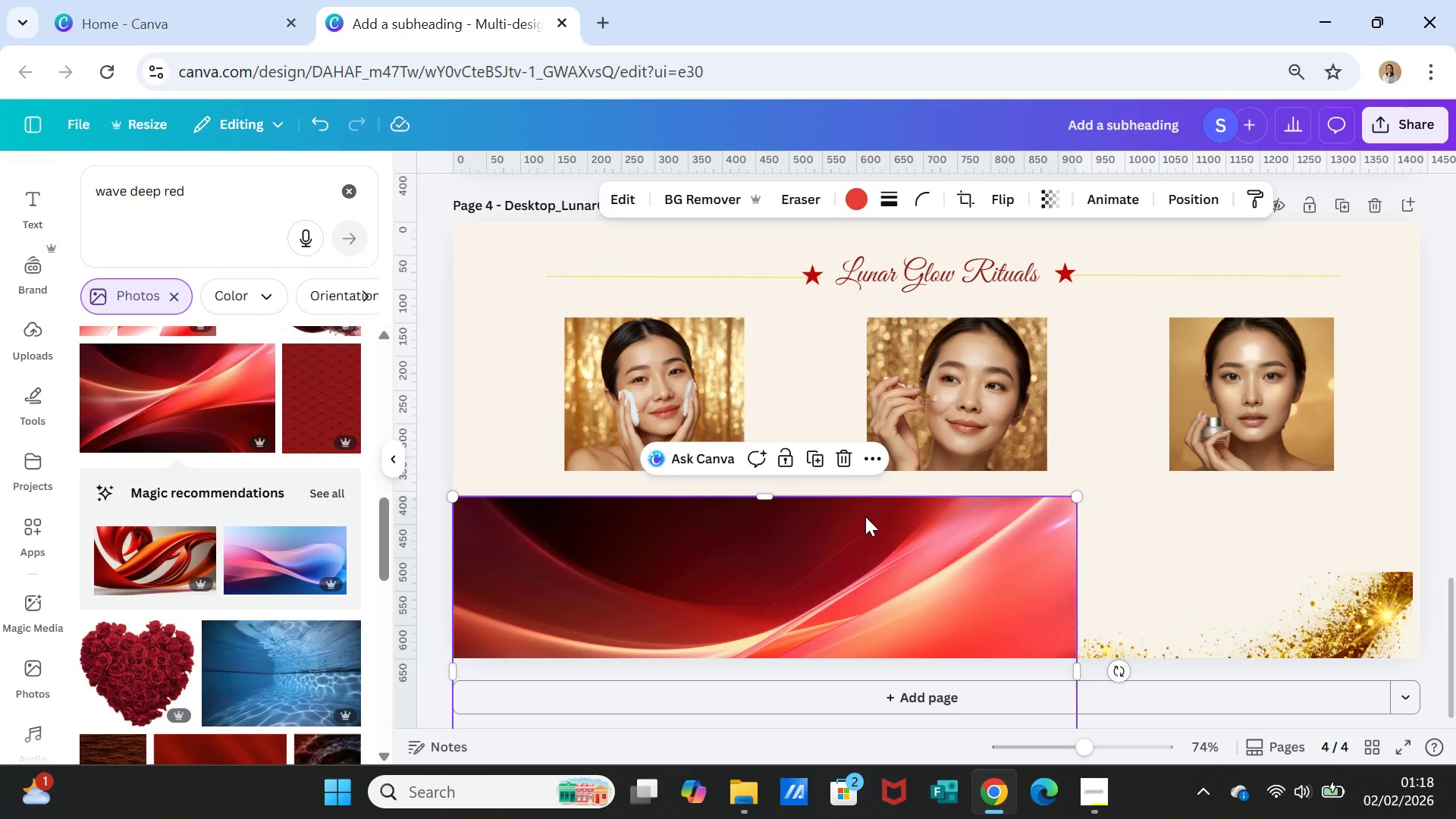 
key(Delete)
 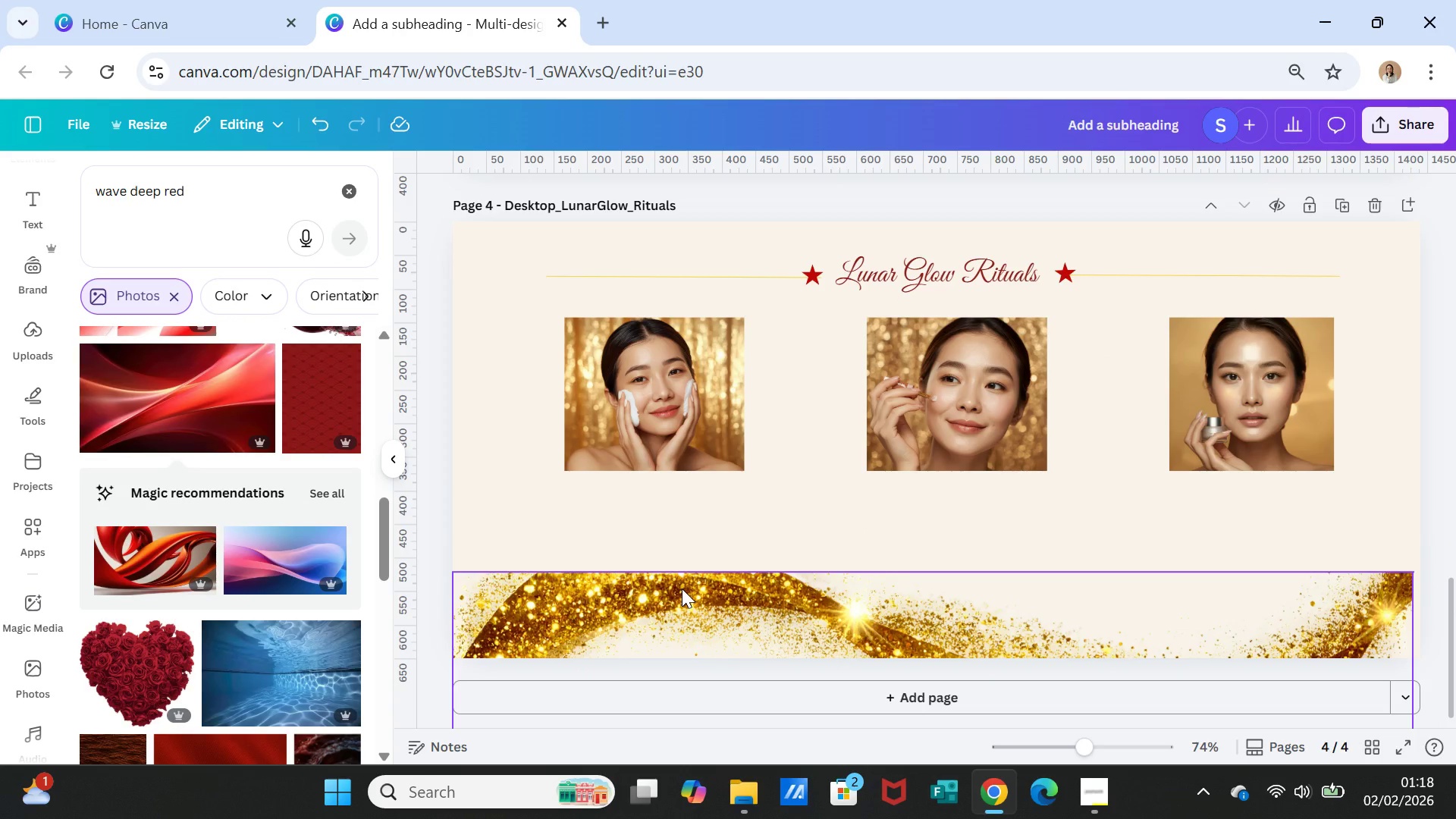 
left_click([682, 588])
 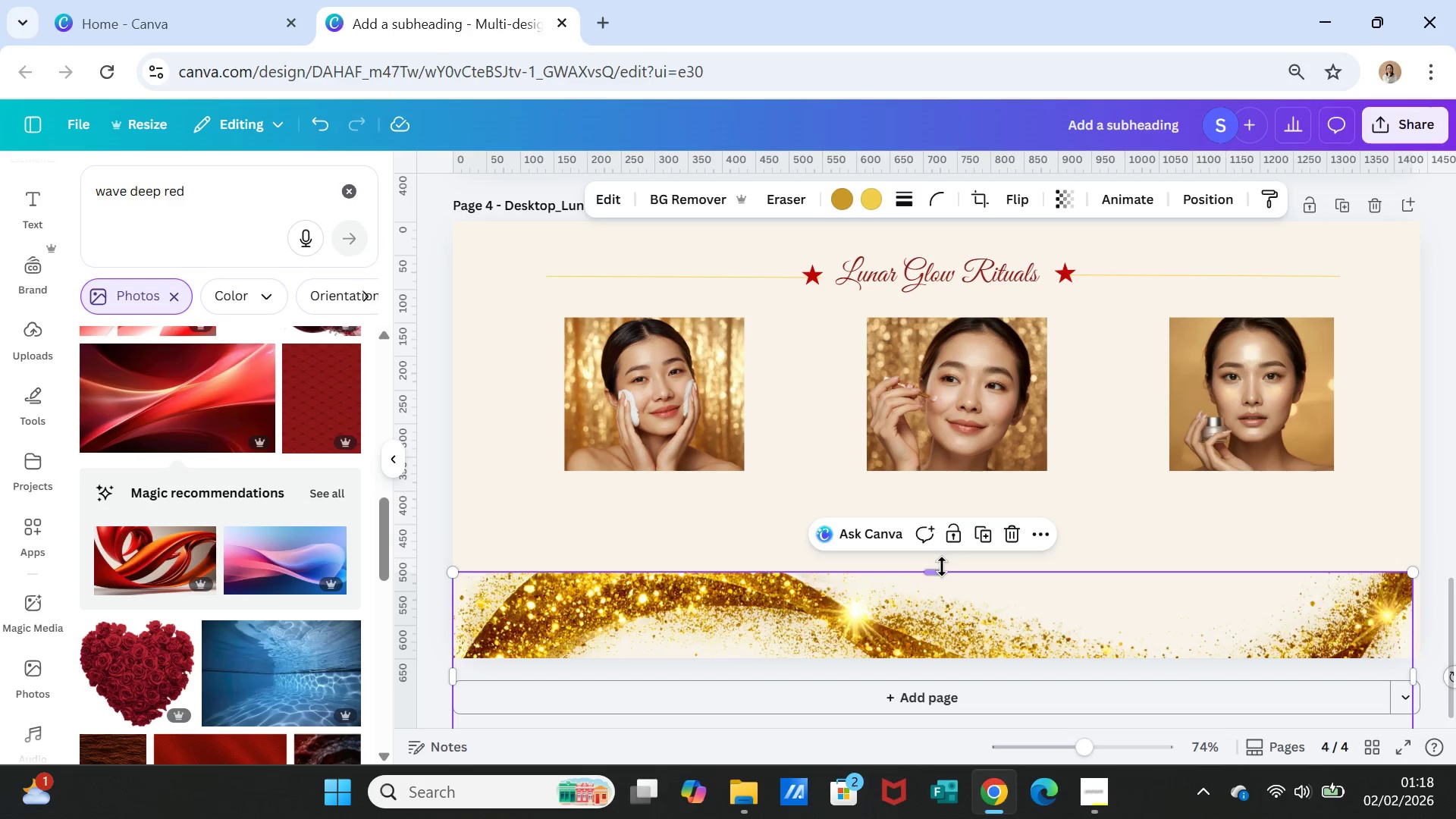 
left_click_drag(start_coordinate=[936, 571], to_coordinate=[933, 516])
 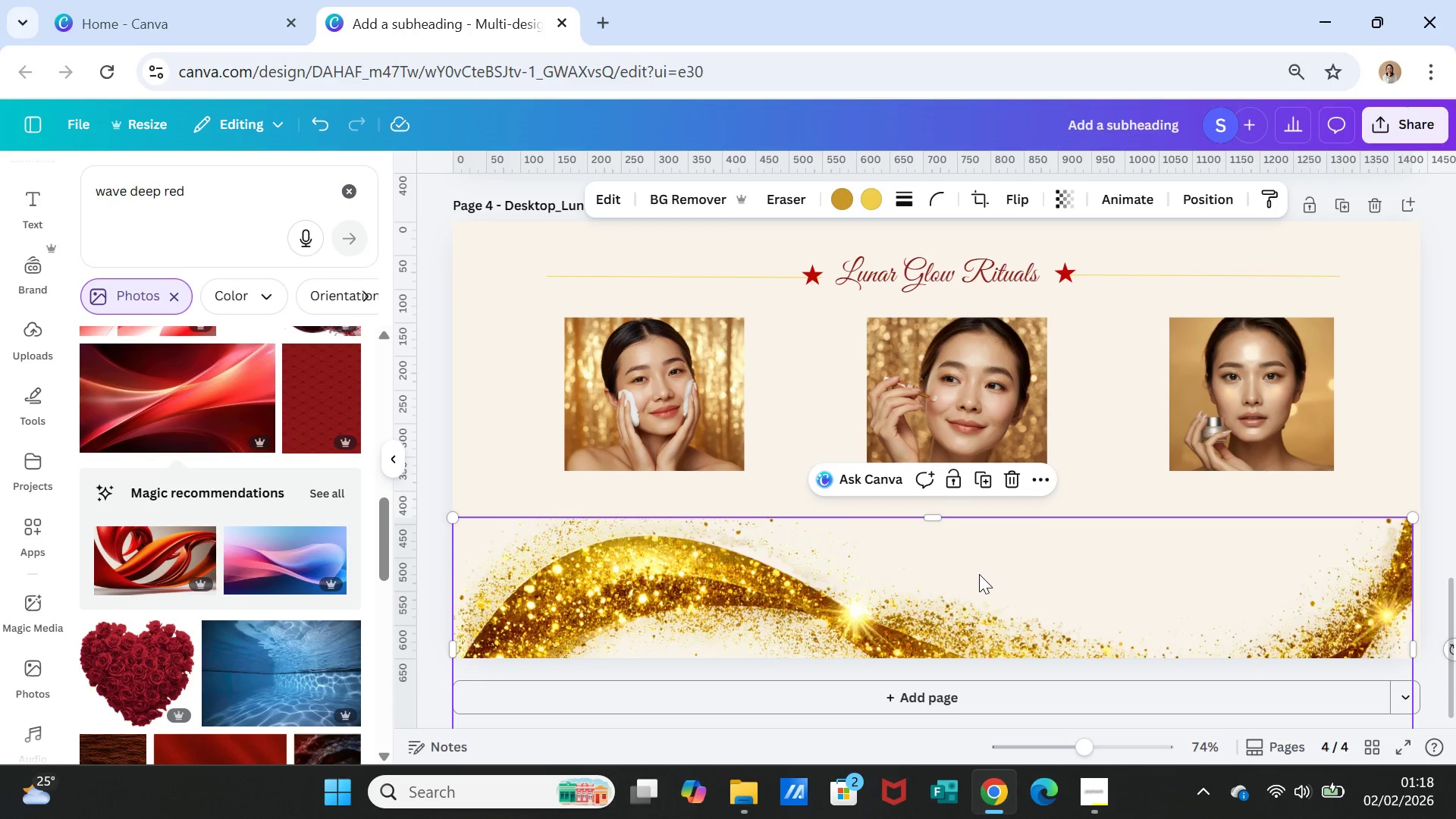 
left_click_drag(start_coordinate=[979, 574], to_coordinate=[969, 586])
 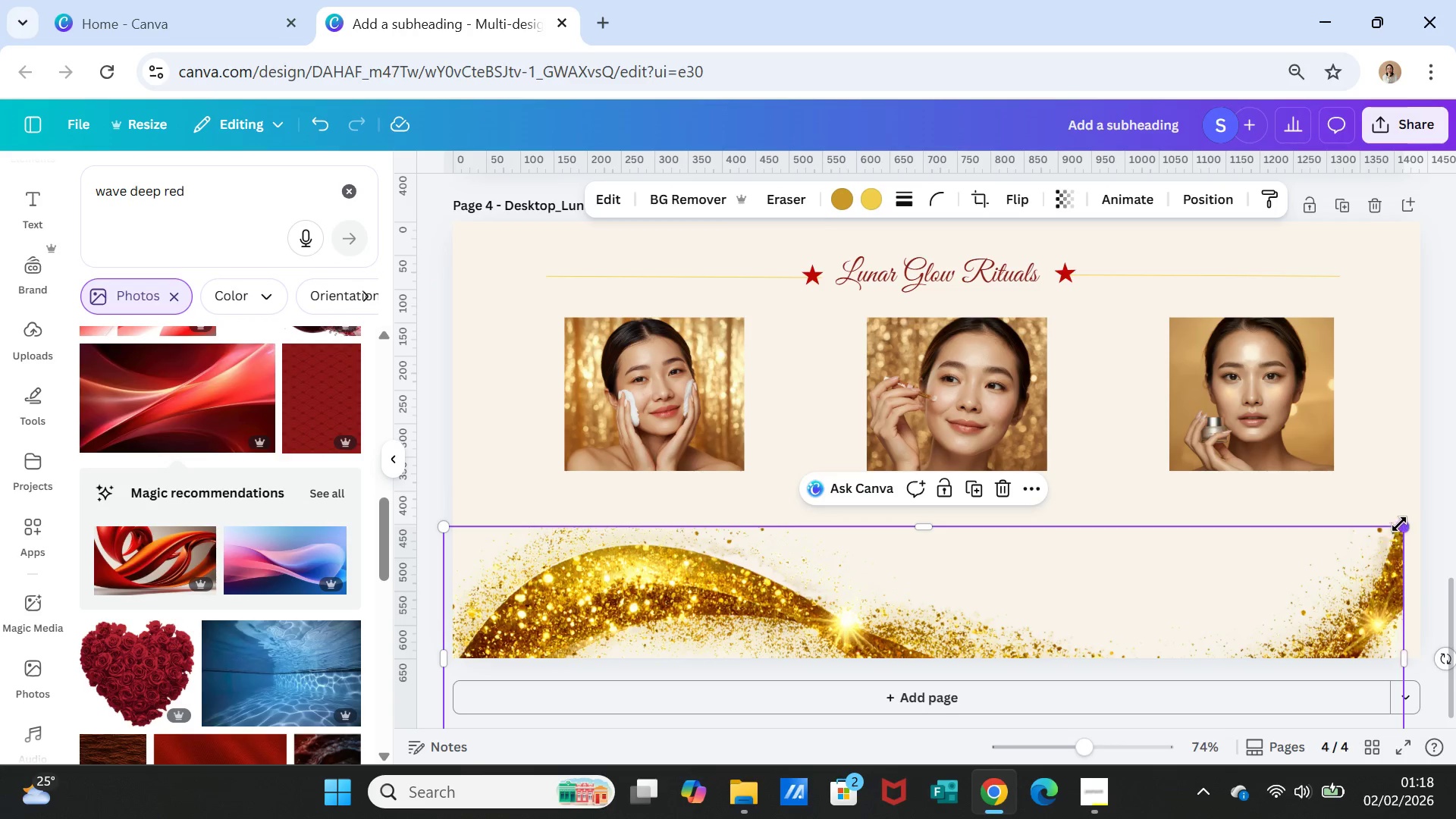 
left_click_drag(start_coordinate=[1401, 523], to_coordinate=[1420, 517])
 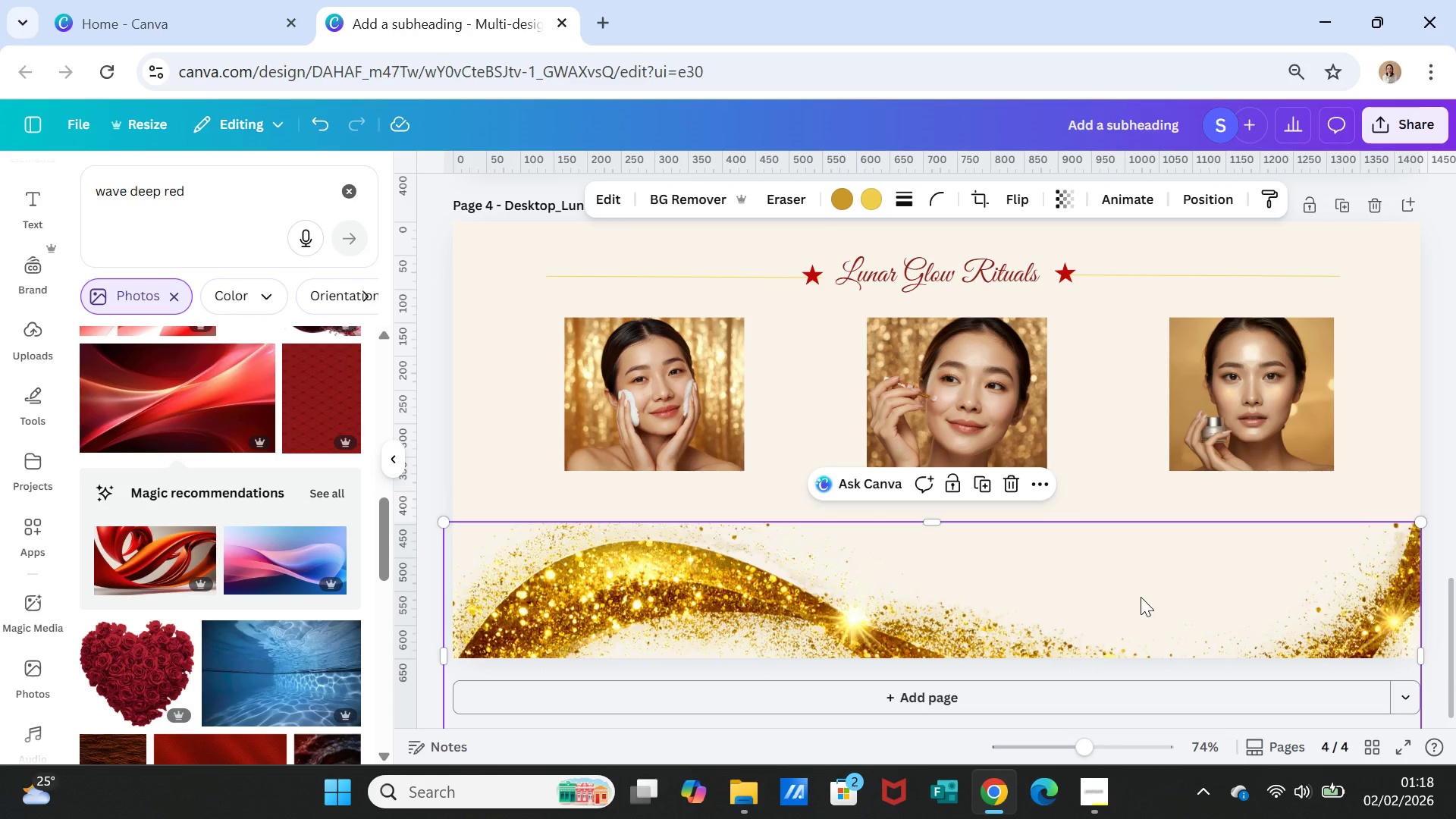 
left_click([1141, 597])
 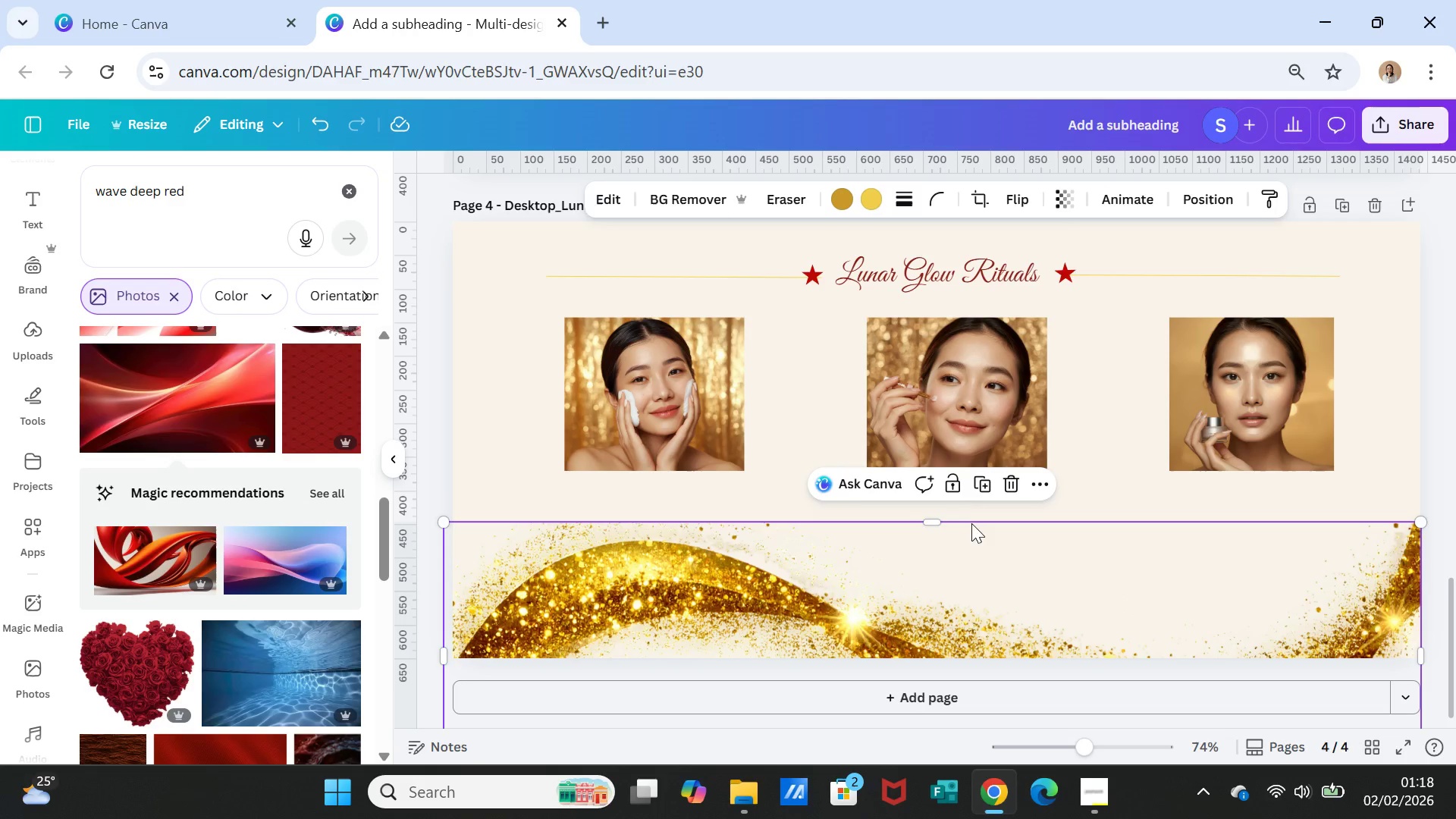 
left_click([981, 485])
 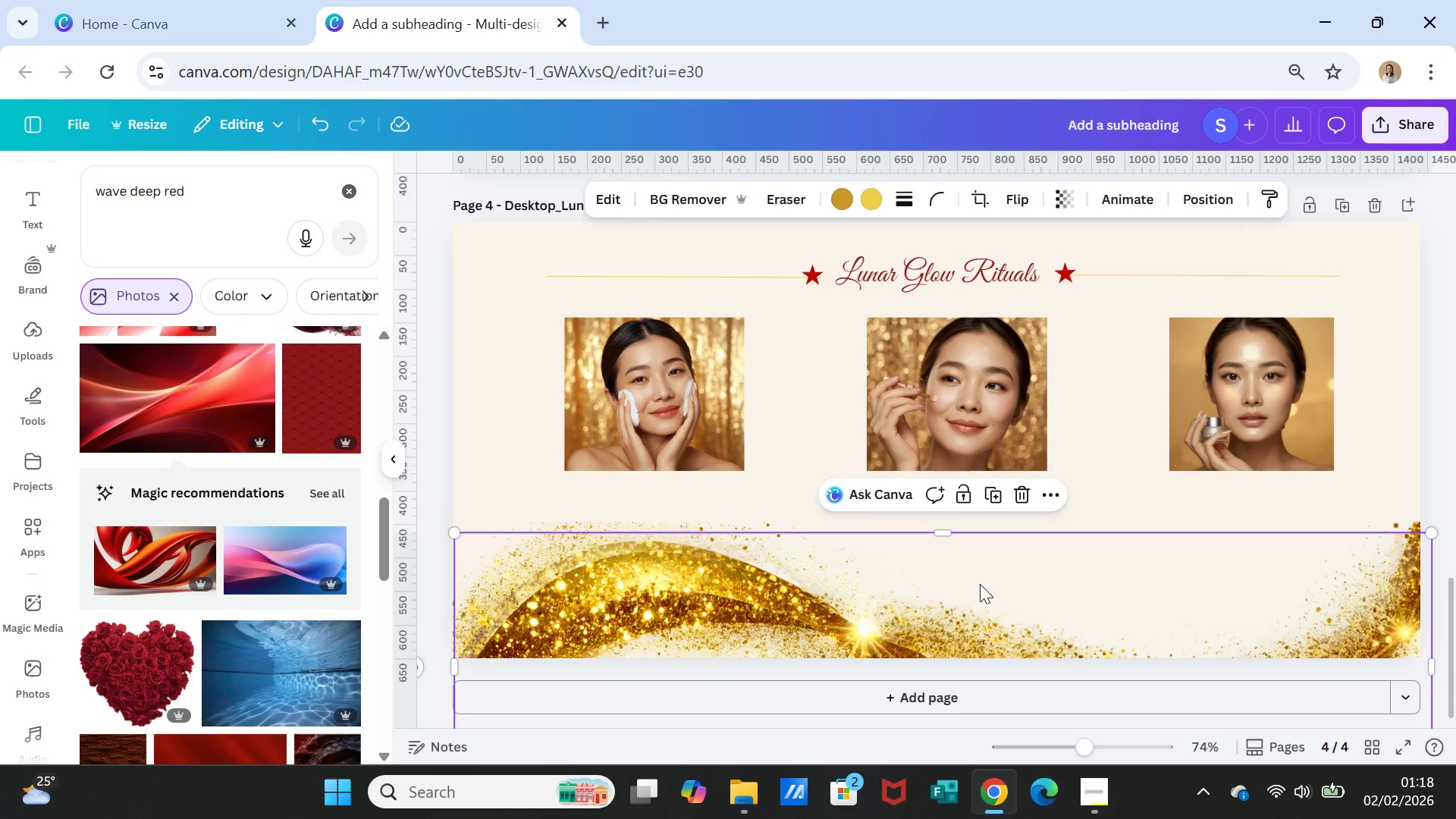 
left_click_drag(start_coordinate=[979, 586], to_coordinate=[923, 545])
 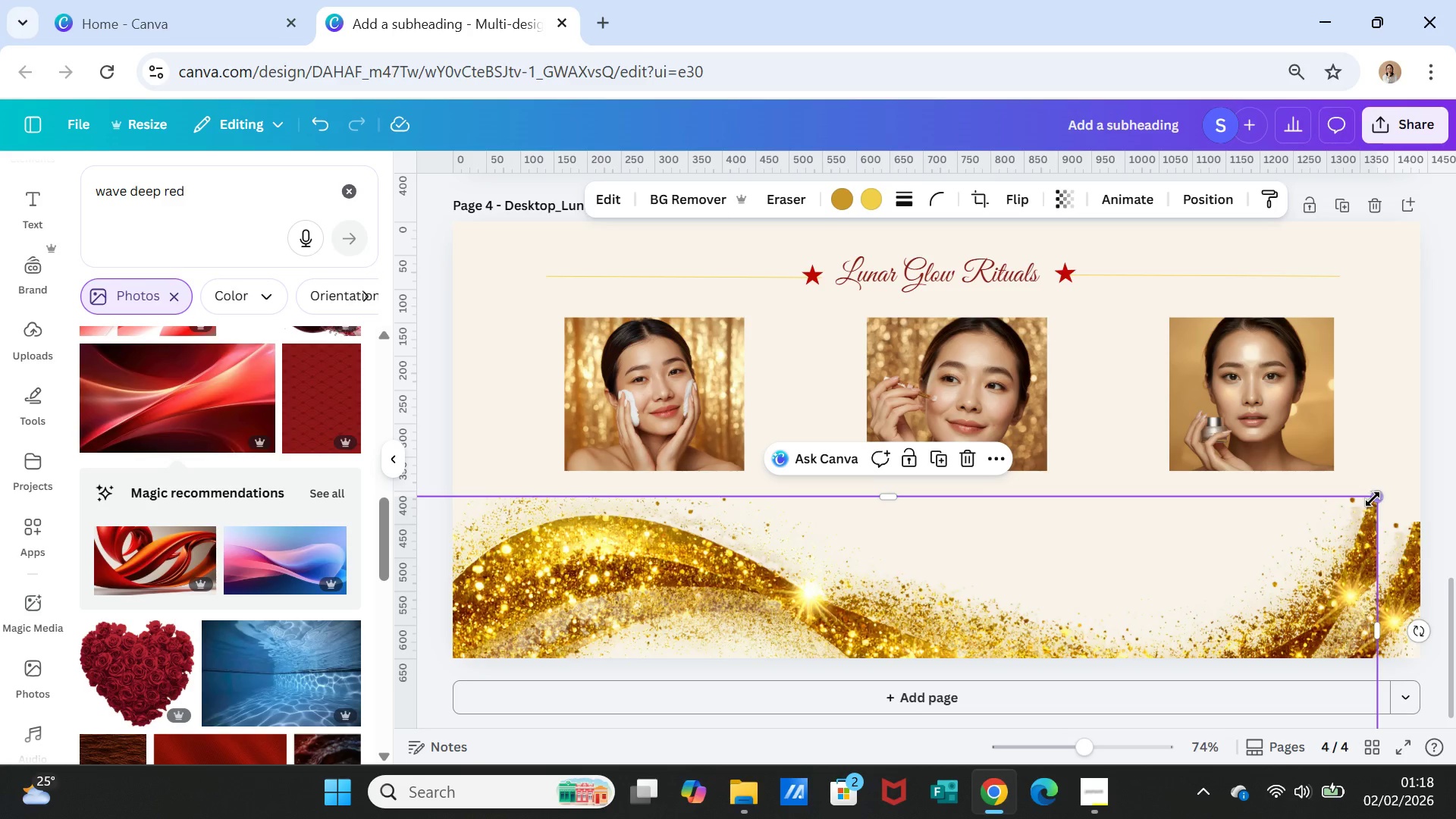 
left_click_drag(start_coordinate=[1373, 497], to_coordinate=[1430, 469])
 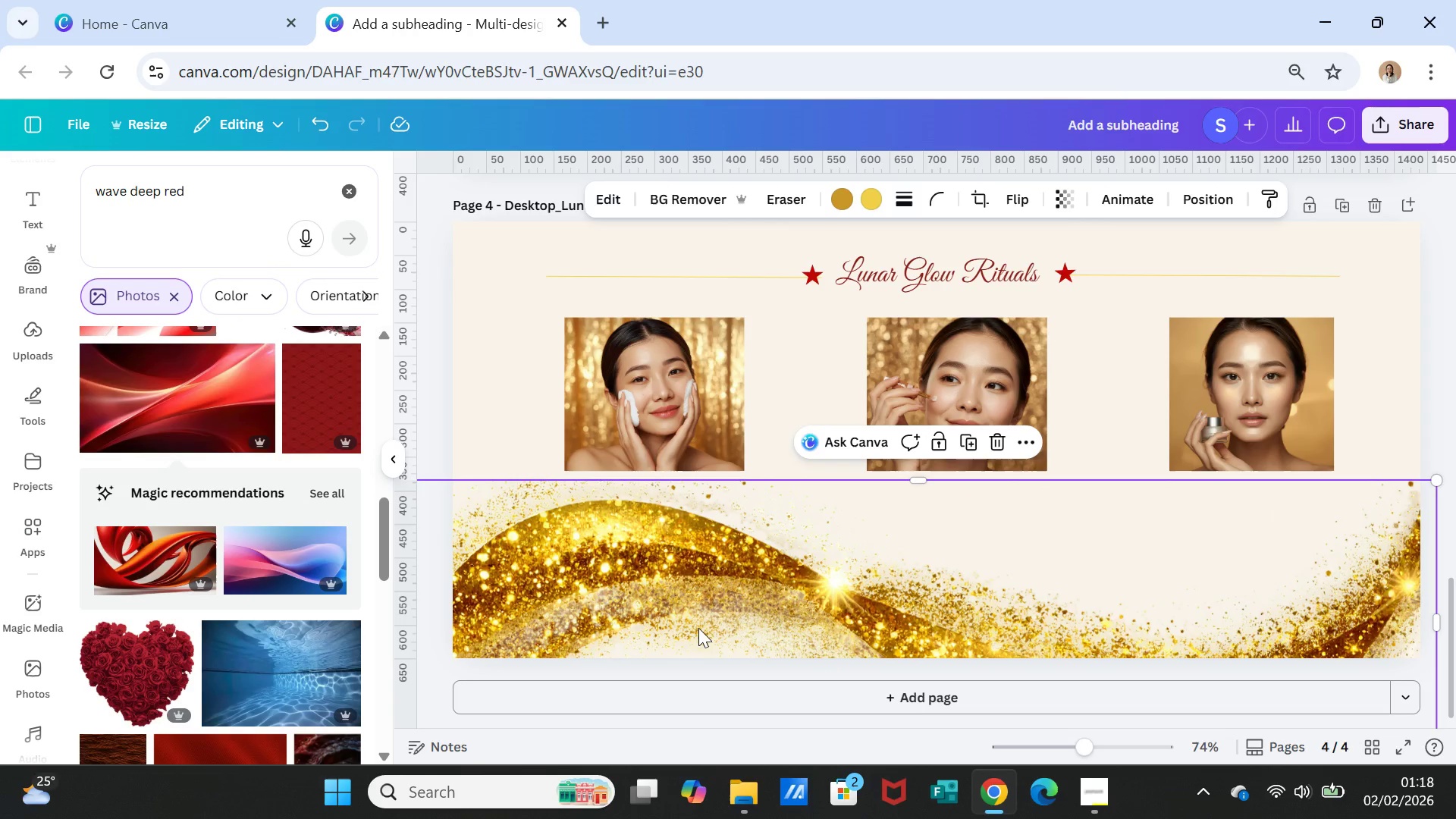 
left_click([955, 630])
 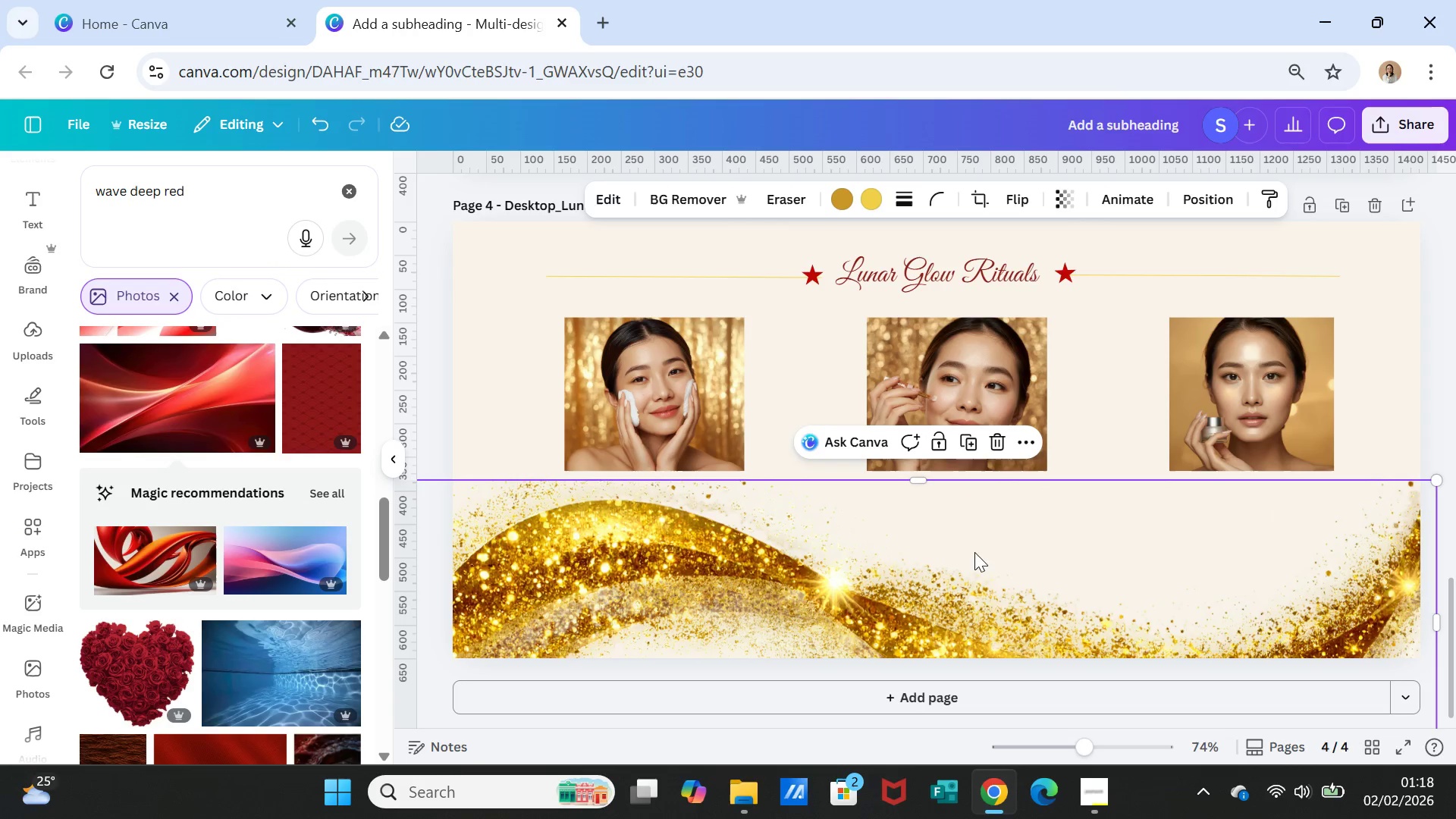 
left_click_drag(start_coordinate=[974, 552], to_coordinate=[974, 400])
 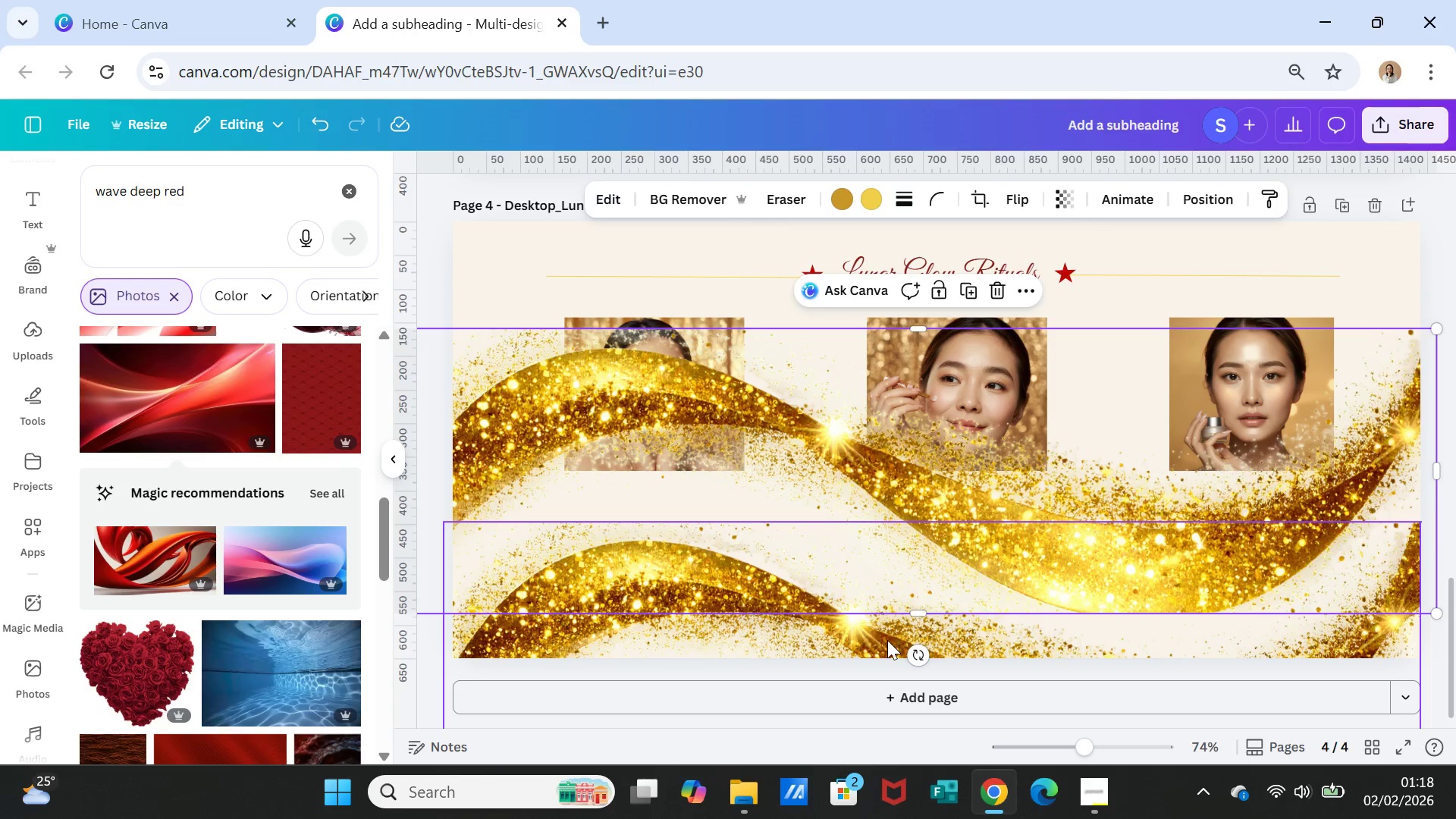 
left_click_drag(start_coordinate=[886, 641], to_coordinate=[856, 676])
 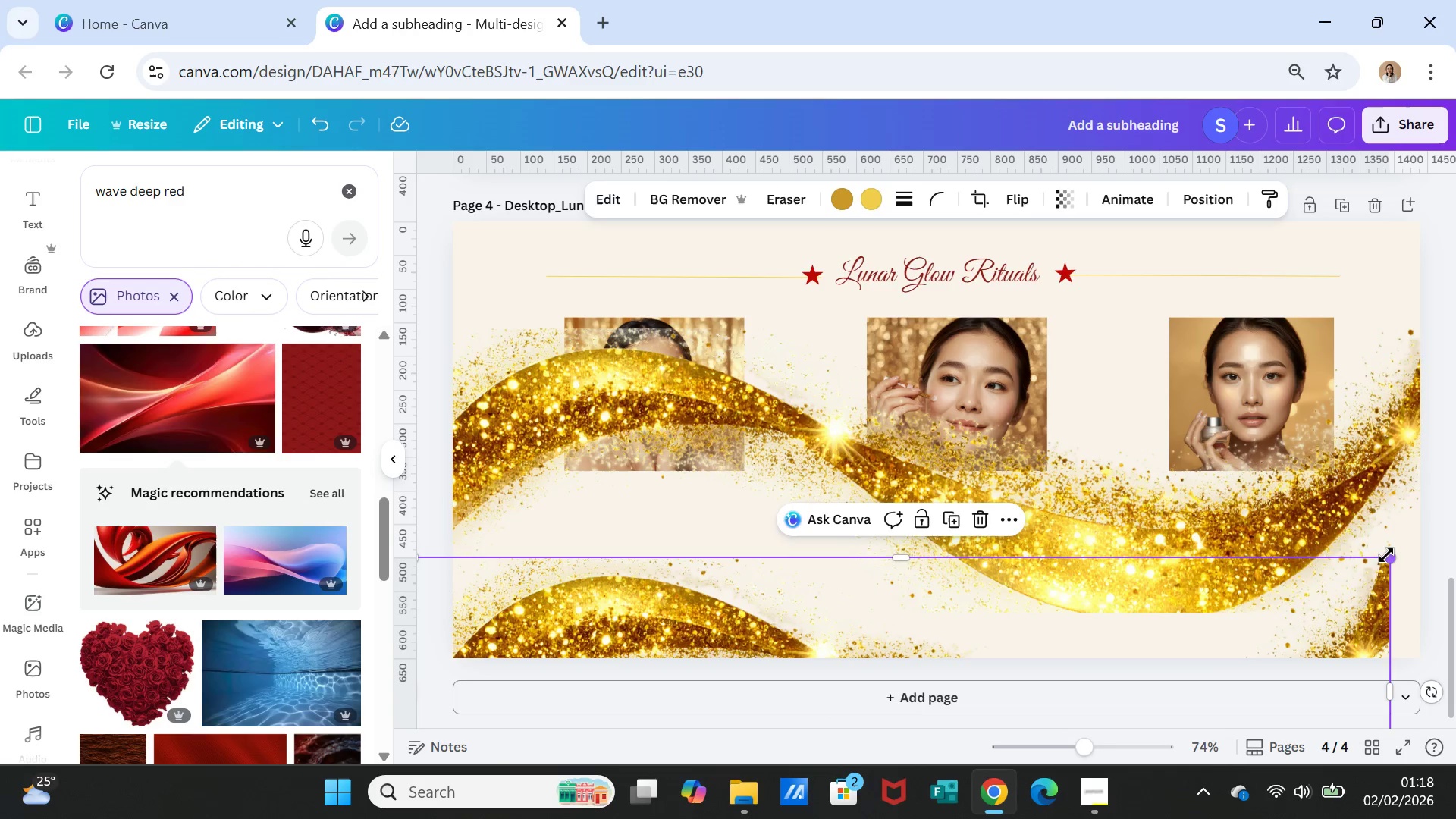 
left_click_drag(start_coordinate=[1386, 555], to_coordinate=[1419, 545])
 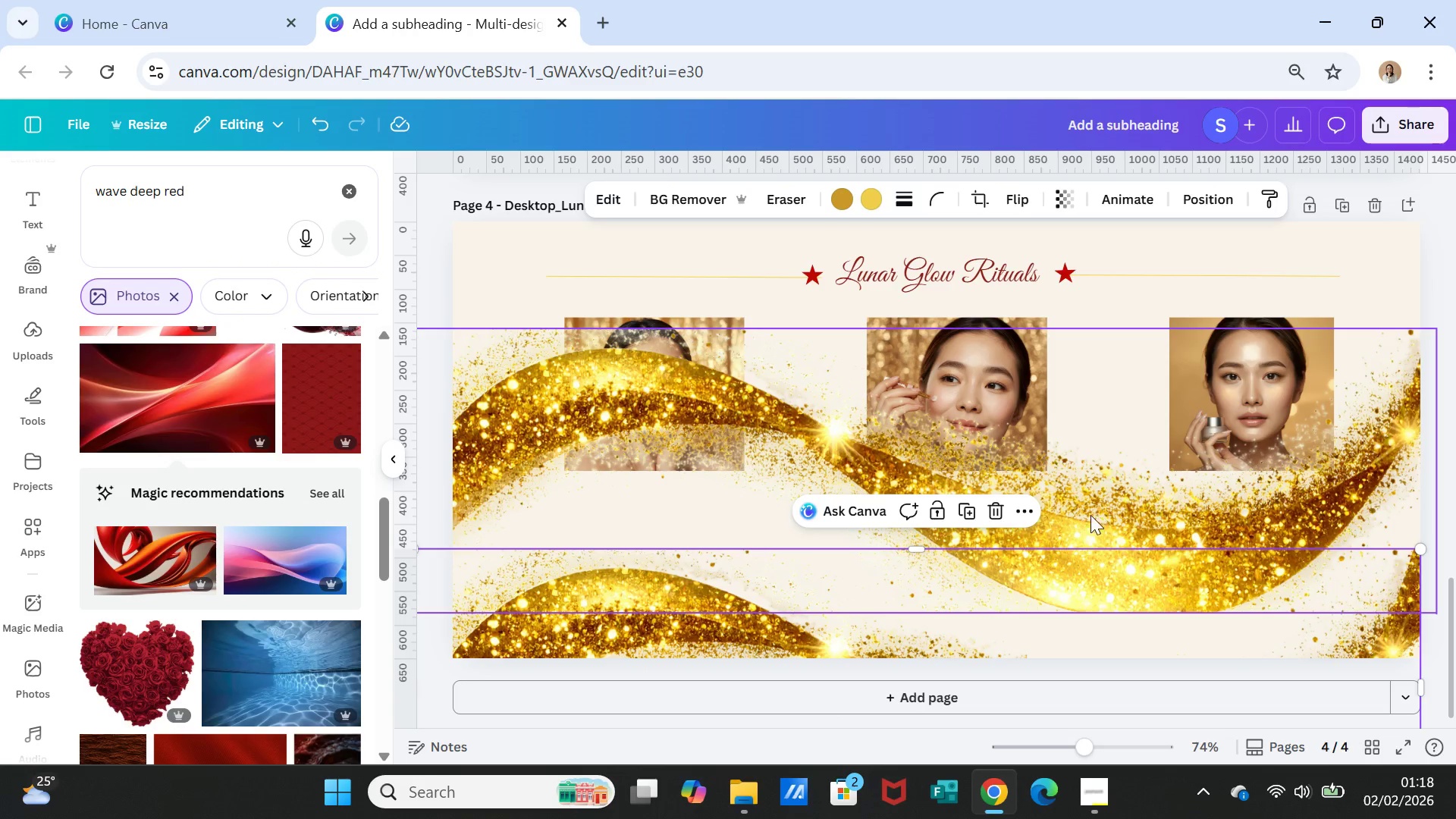 
left_click_drag(start_coordinate=[1078, 513], to_coordinate=[1050, 702])
 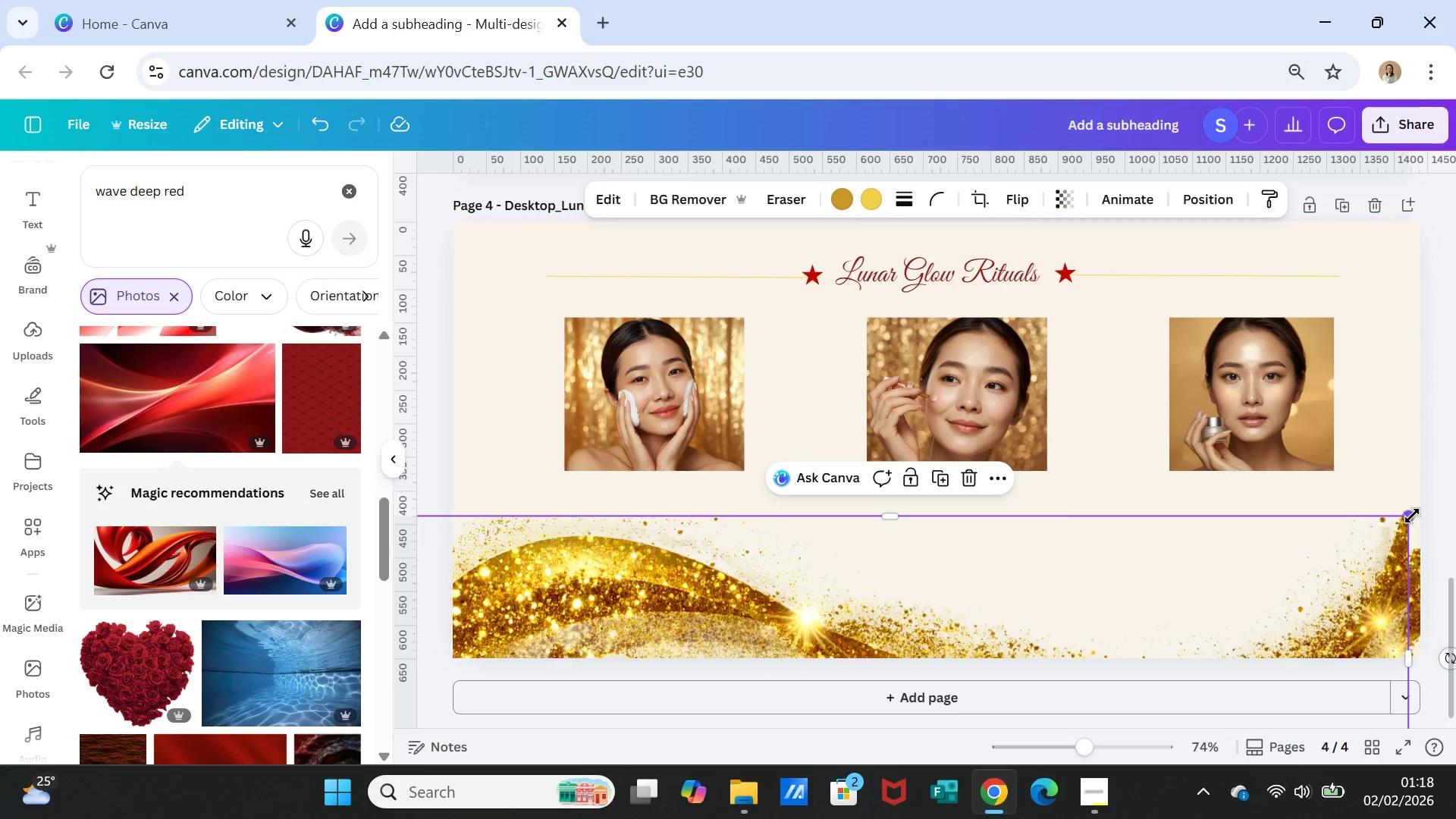 
left_click_drag(start_coordinate=[1412, 516], to_coordinate=[1429, 502])
 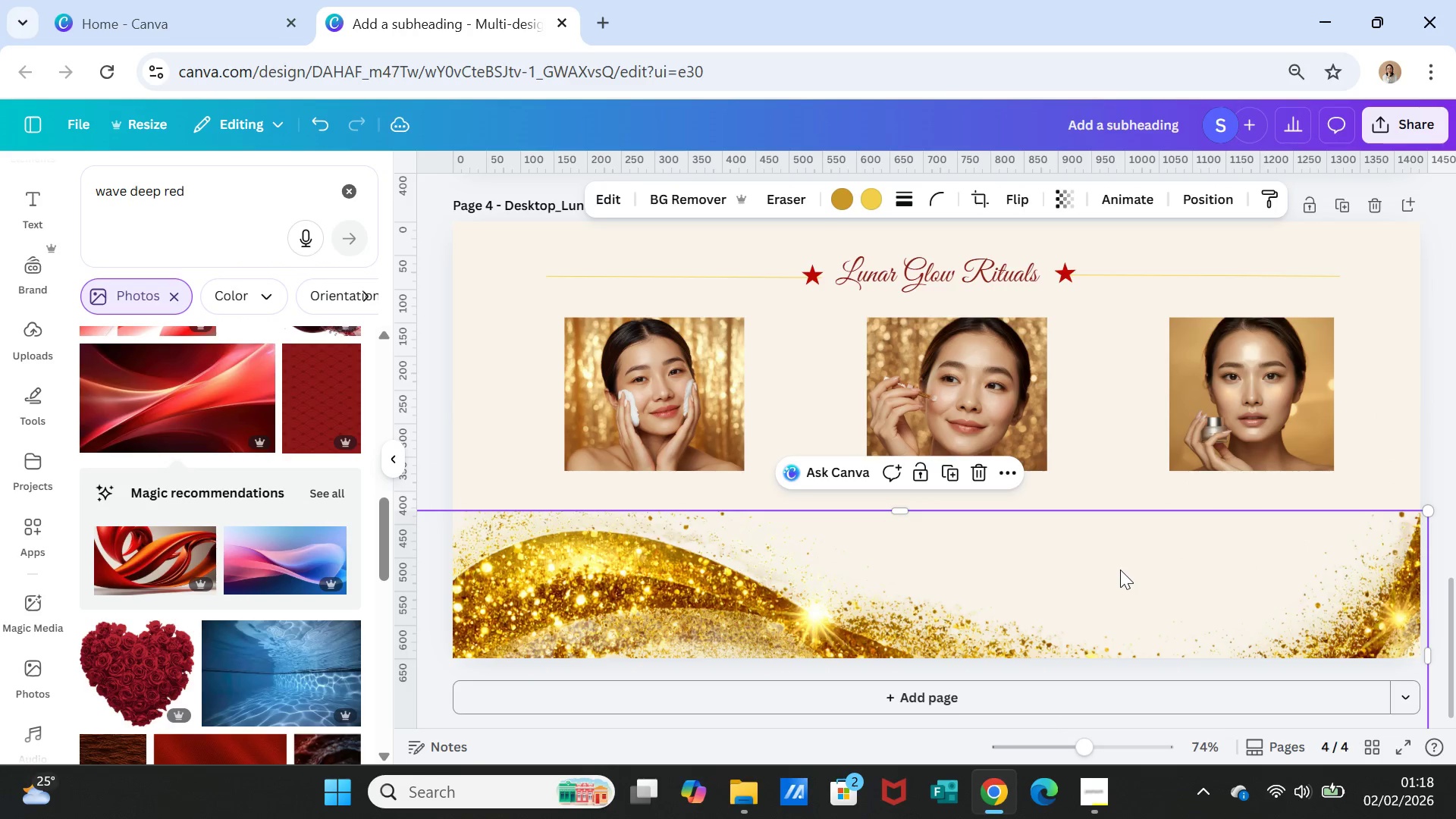 
left_click_drag(start_coordinate=[1120, 571], to_coordinate=[1119, 580])
 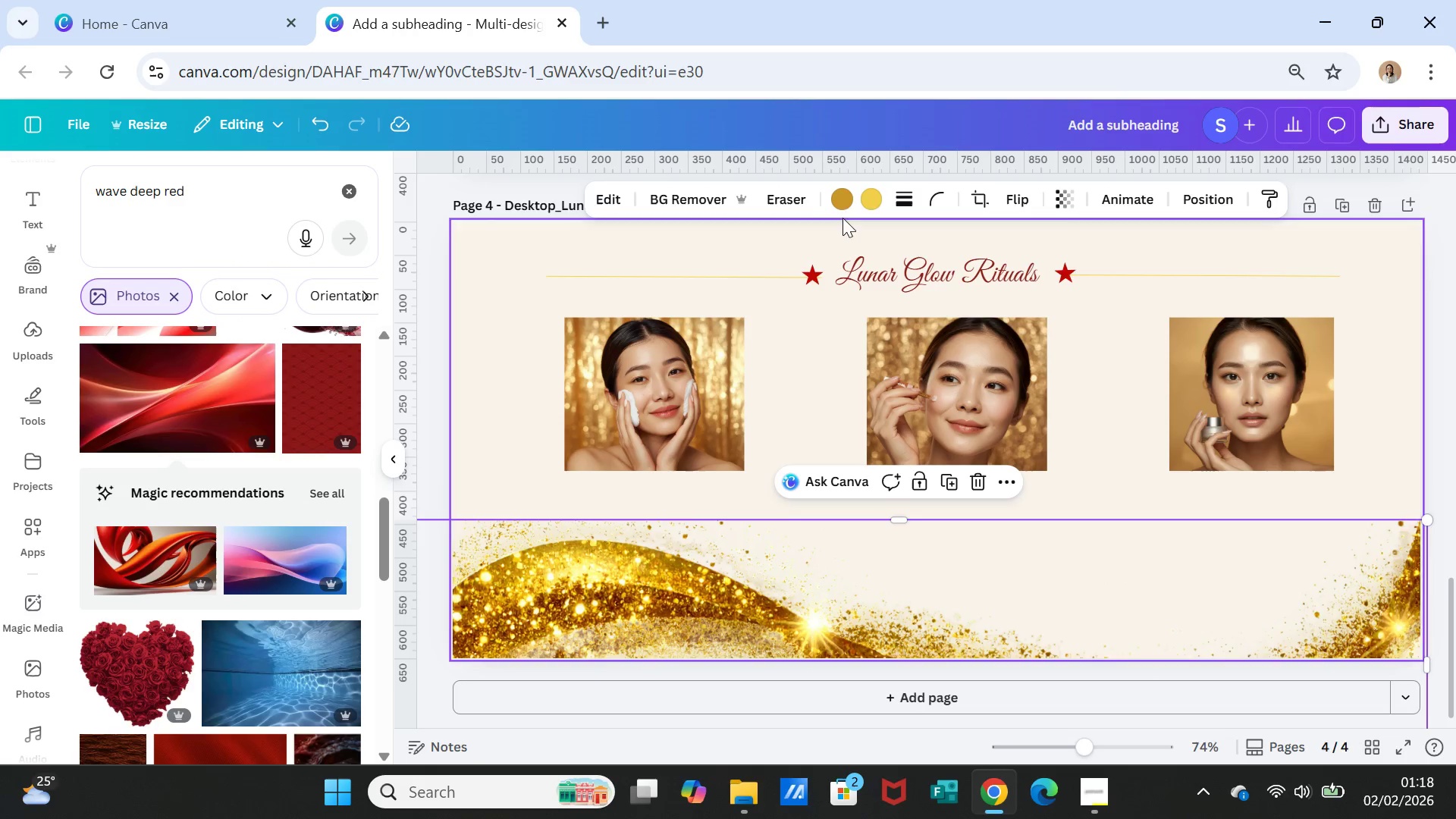 
left_click([842, 202])
 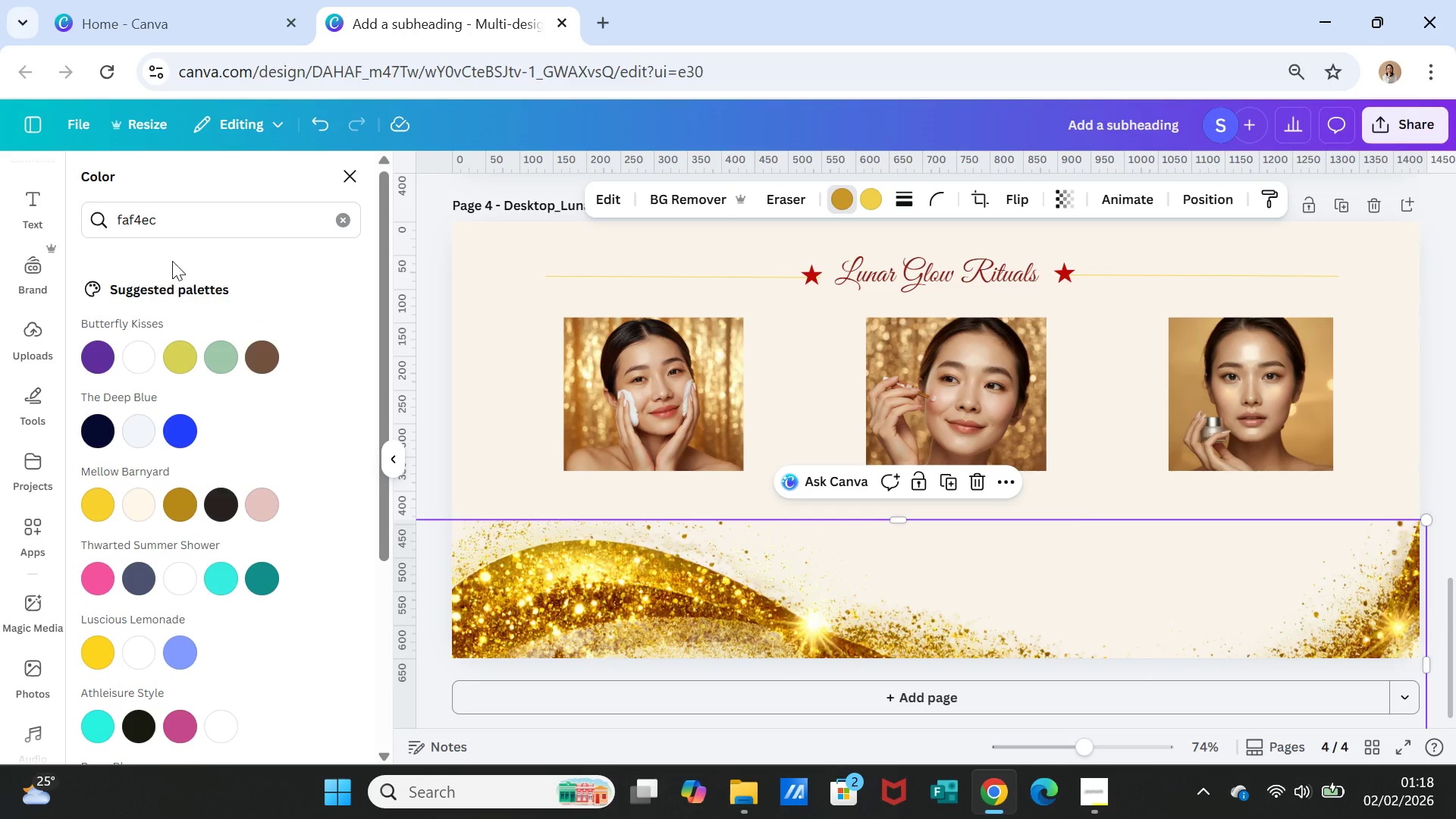 
double_click([182, 221])
 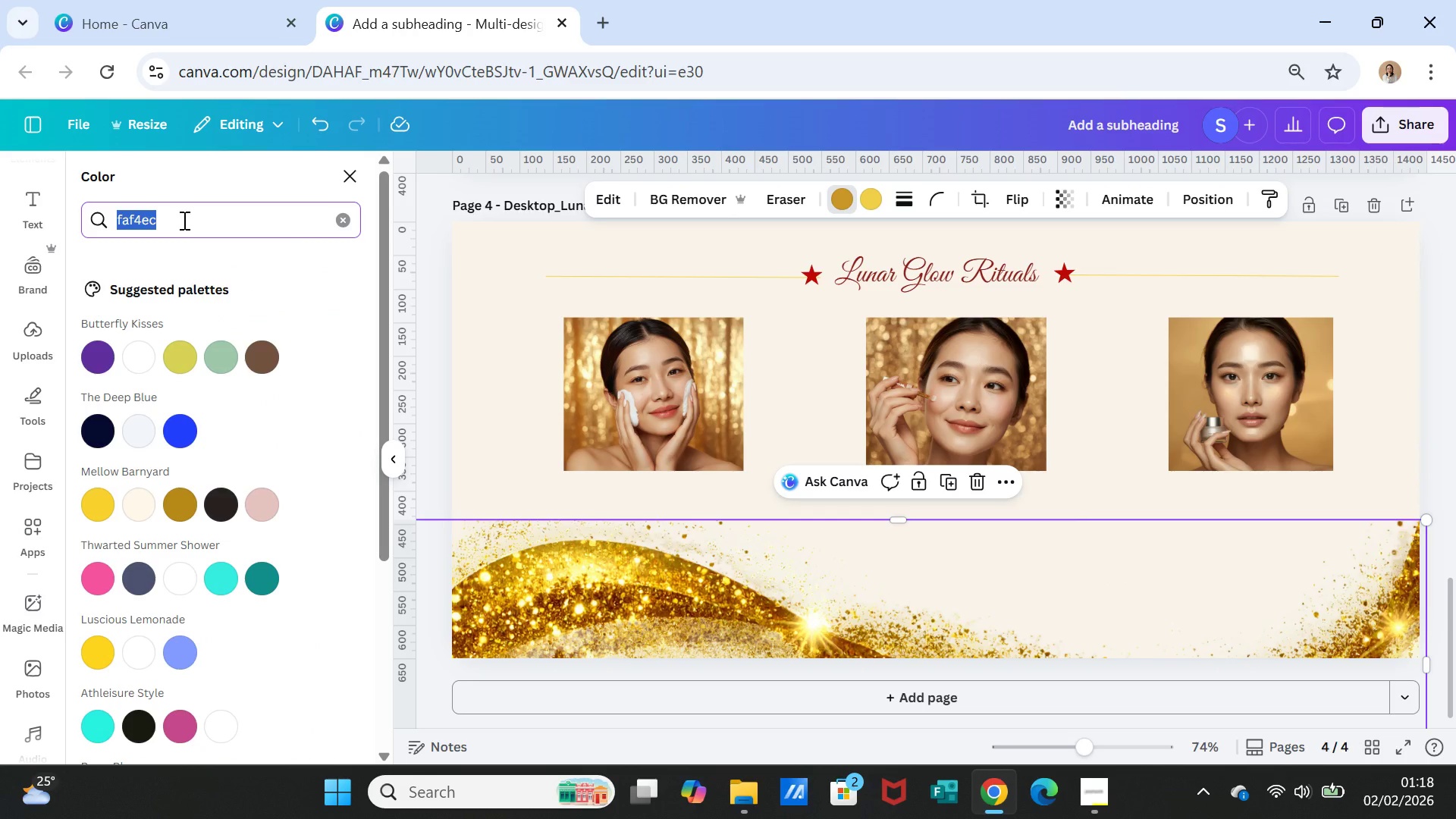 
type(red)
 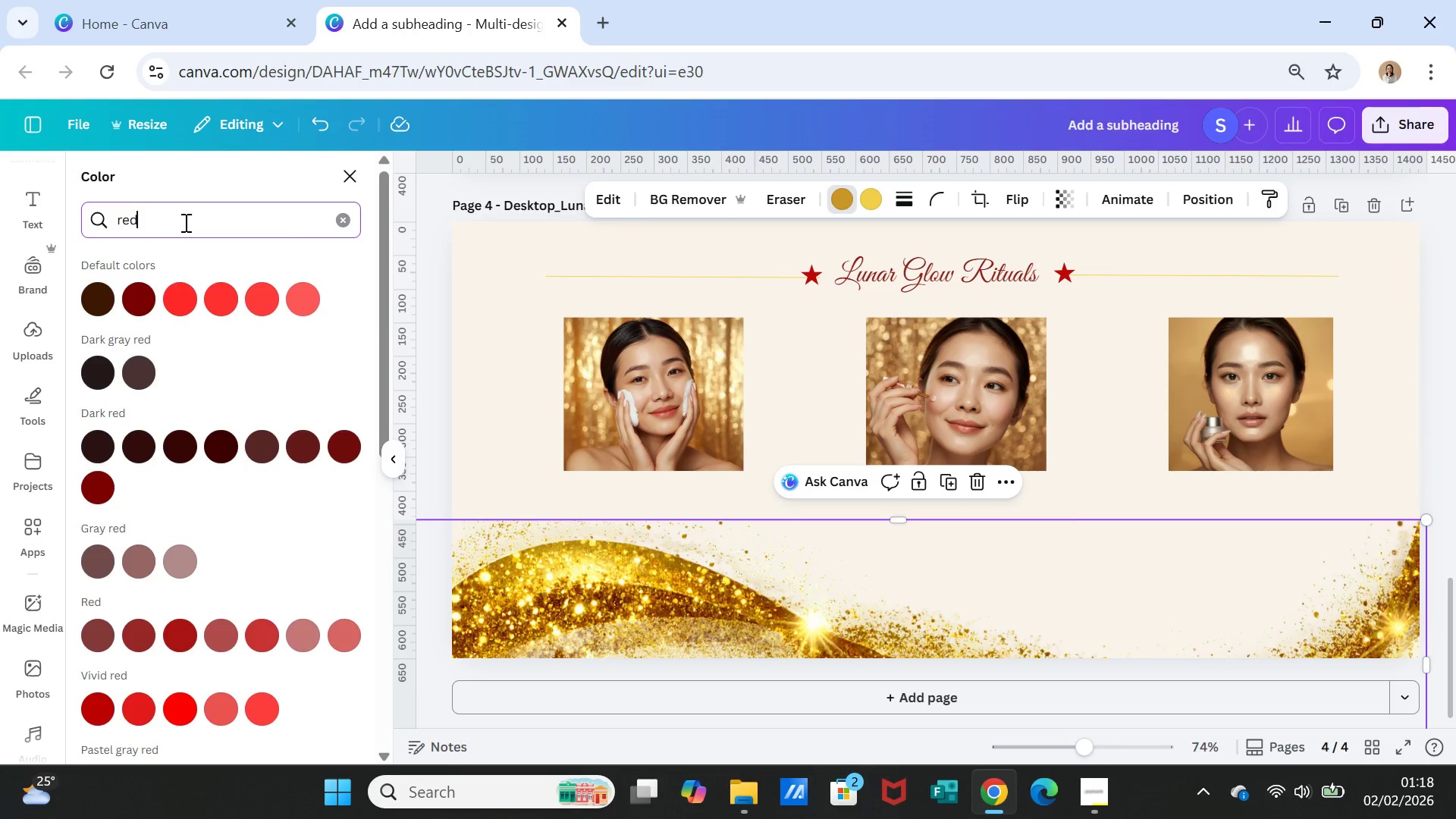 
key(Enter)
 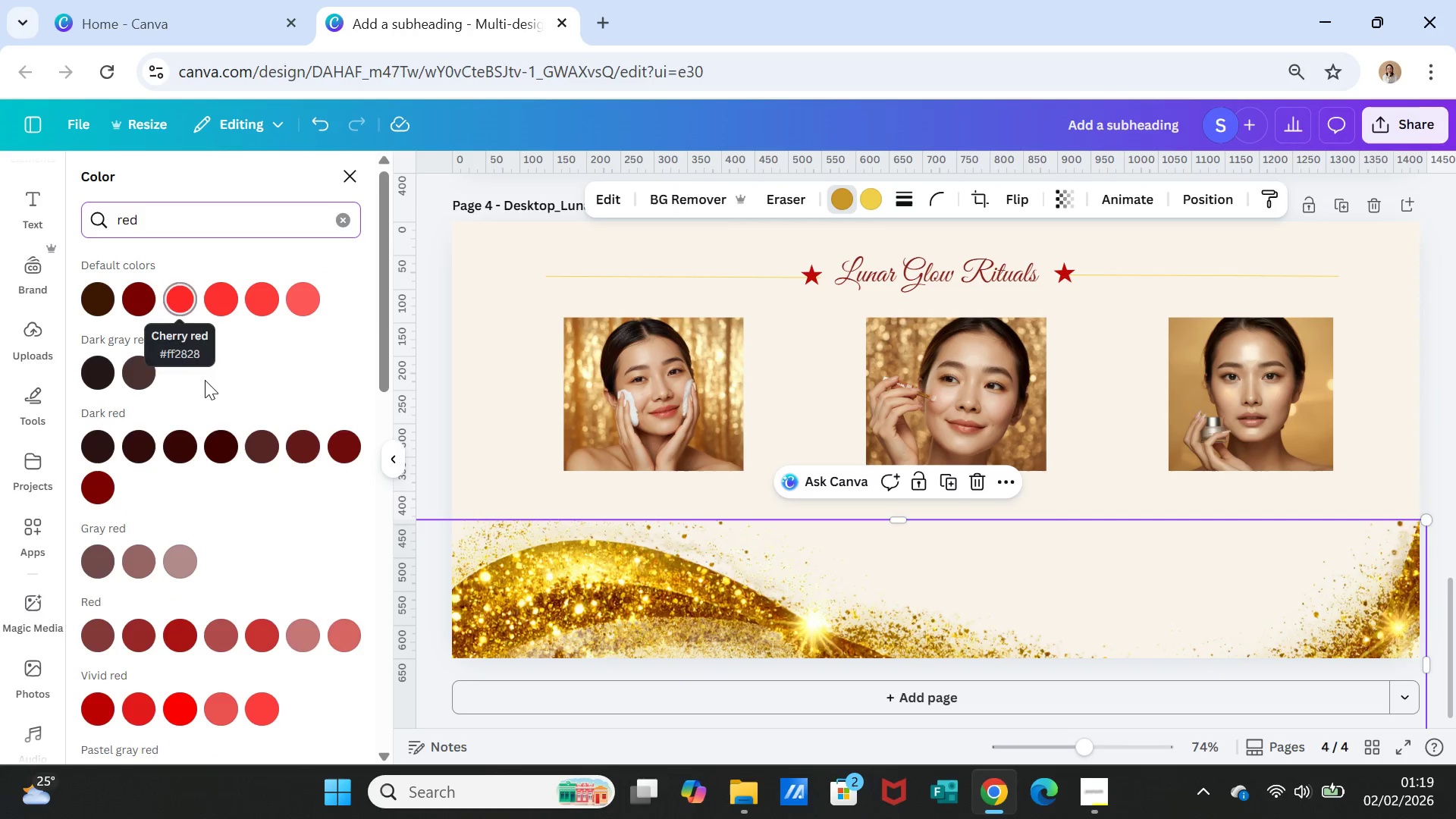 
left_click([183, 631])
 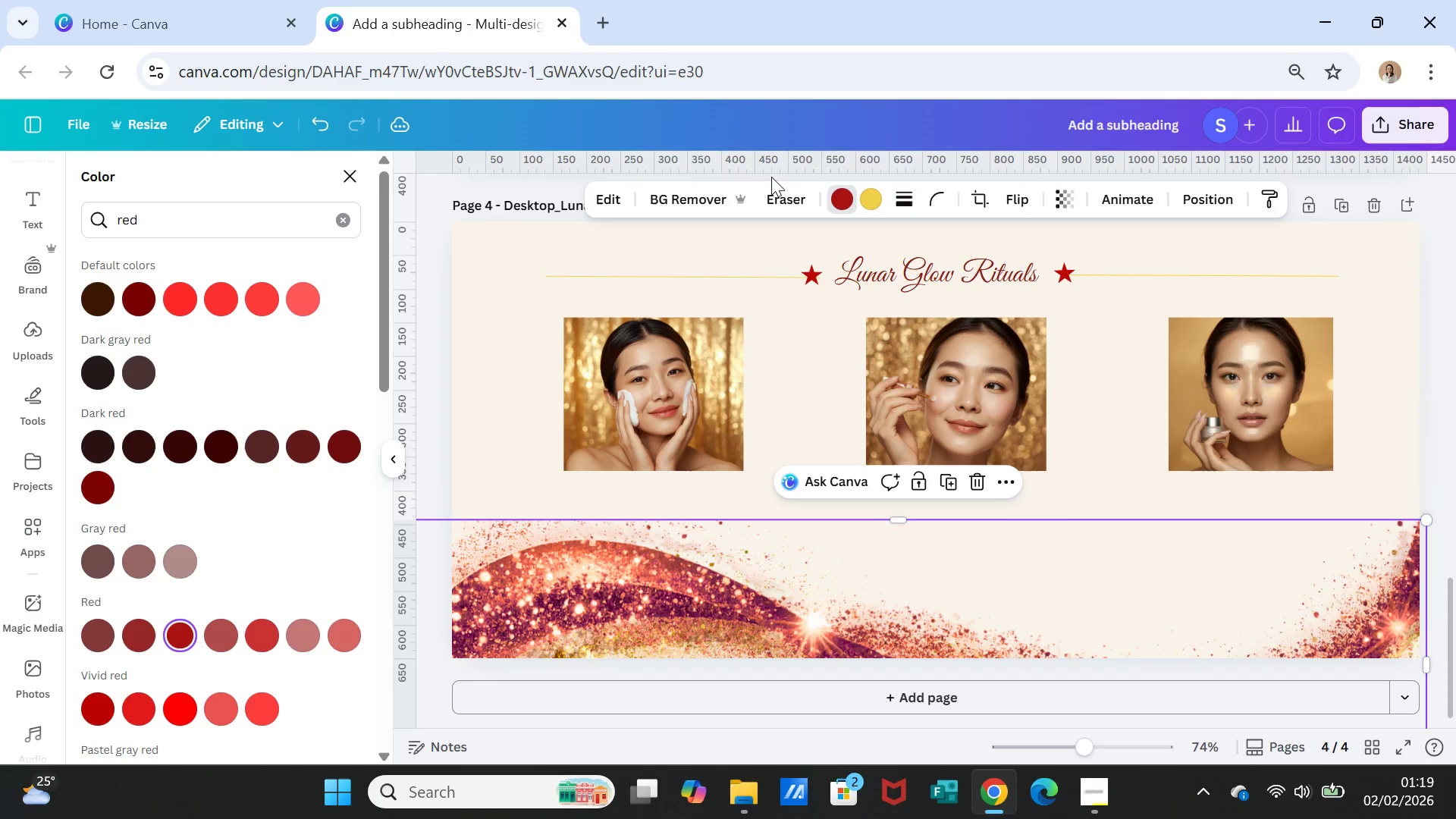 
left_click([863, 199])
 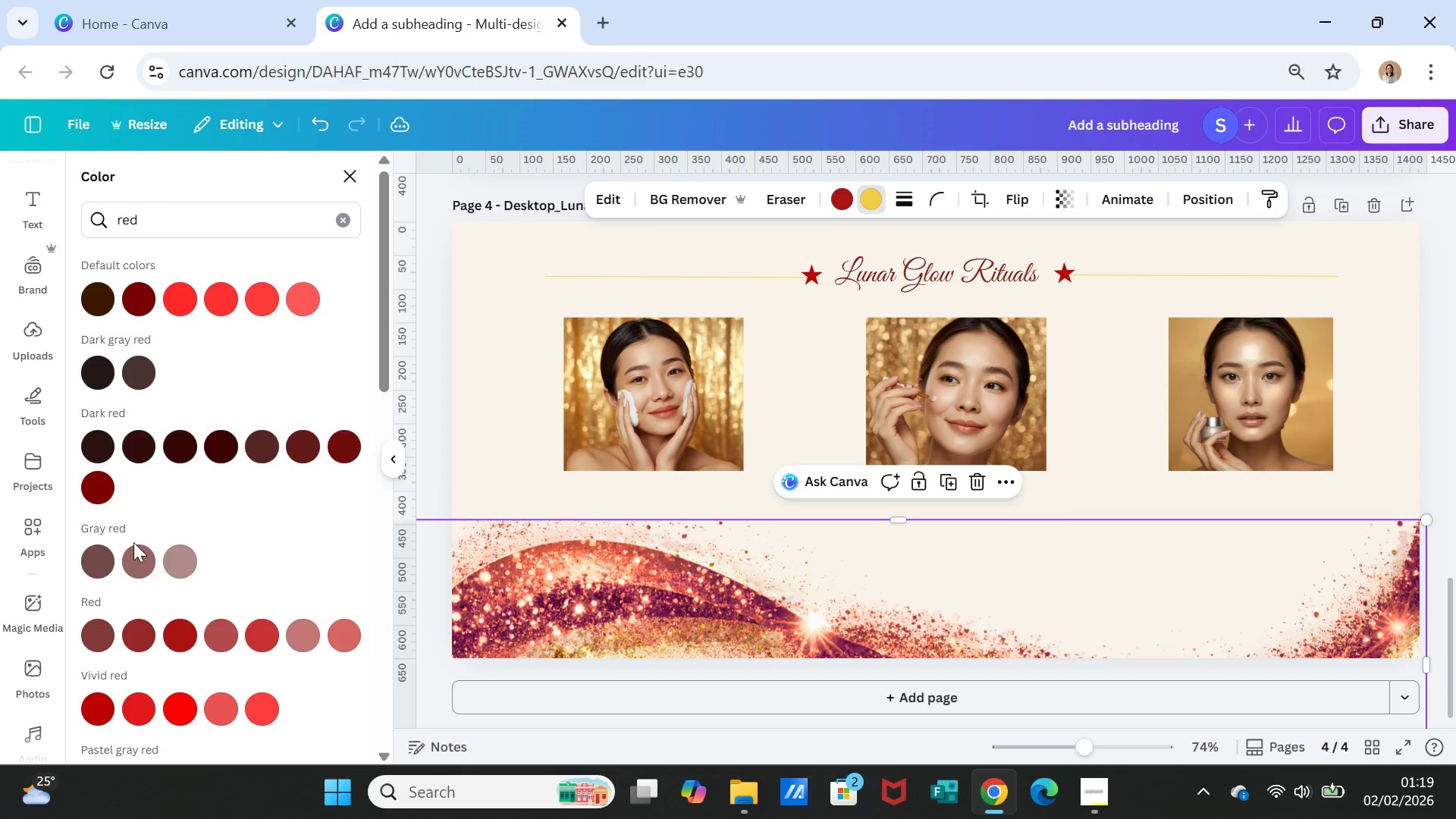 
left_click([106, 478])
 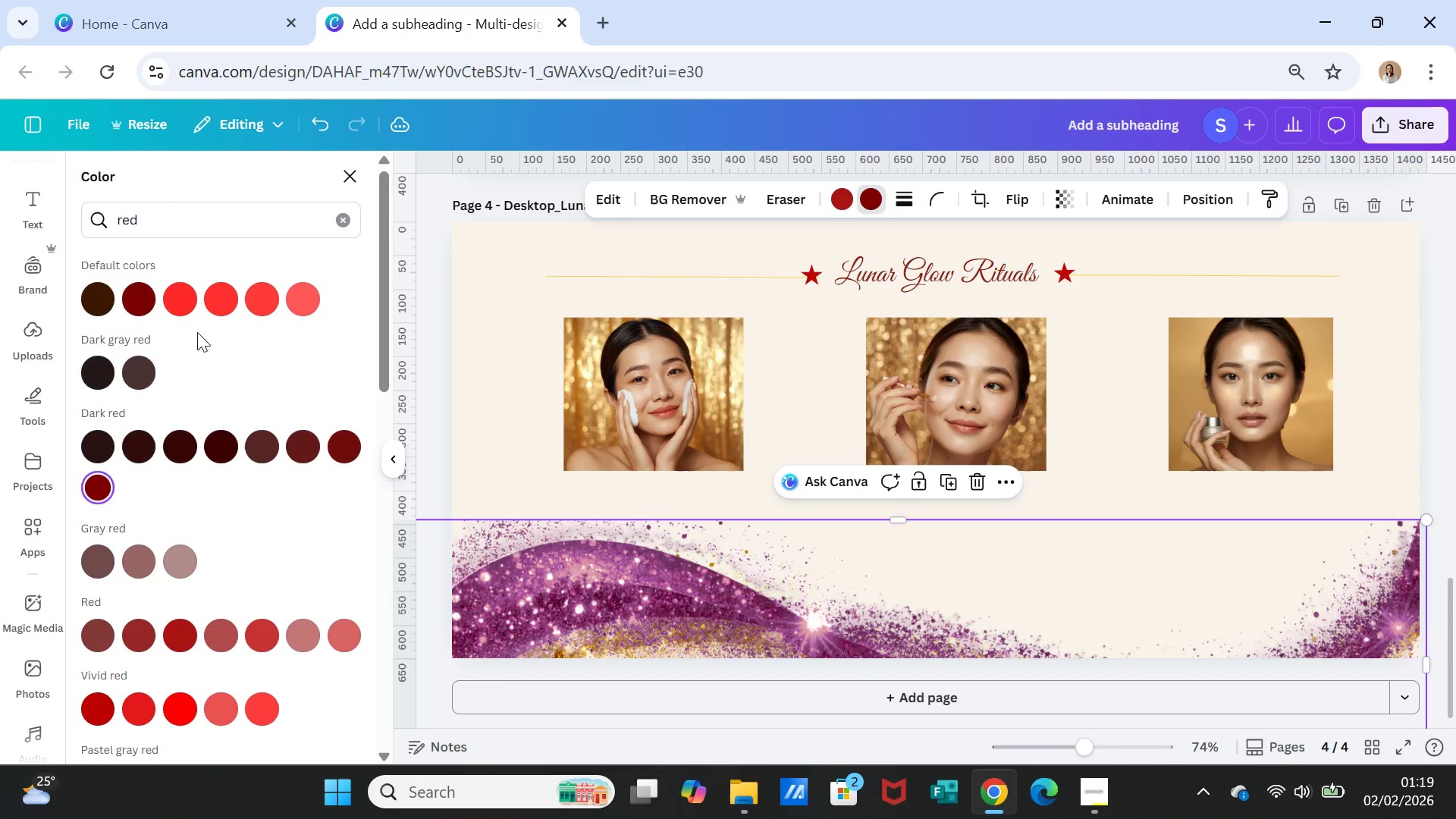 
left_click([219, 293])
 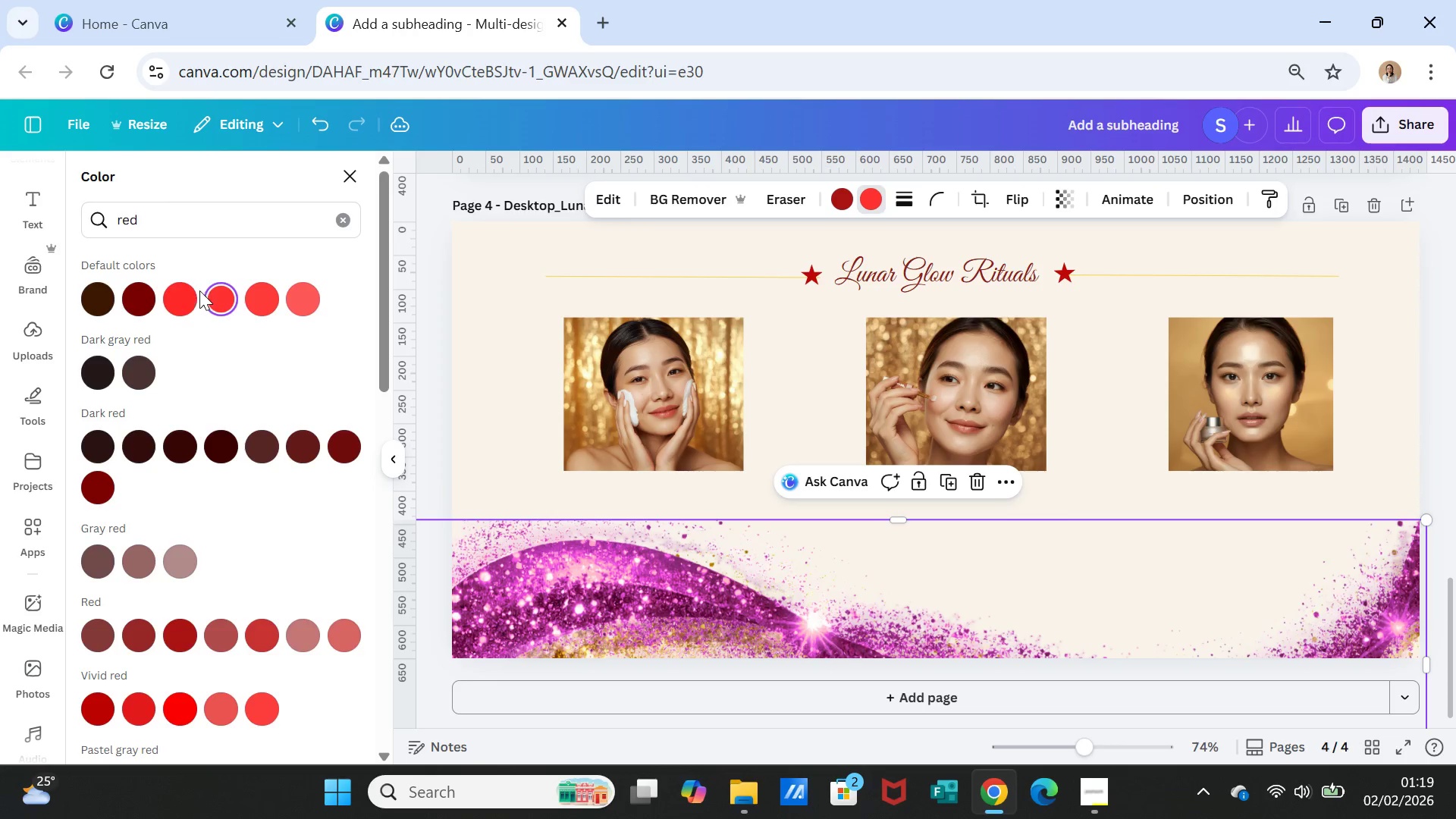 
left_click([179, 292])
 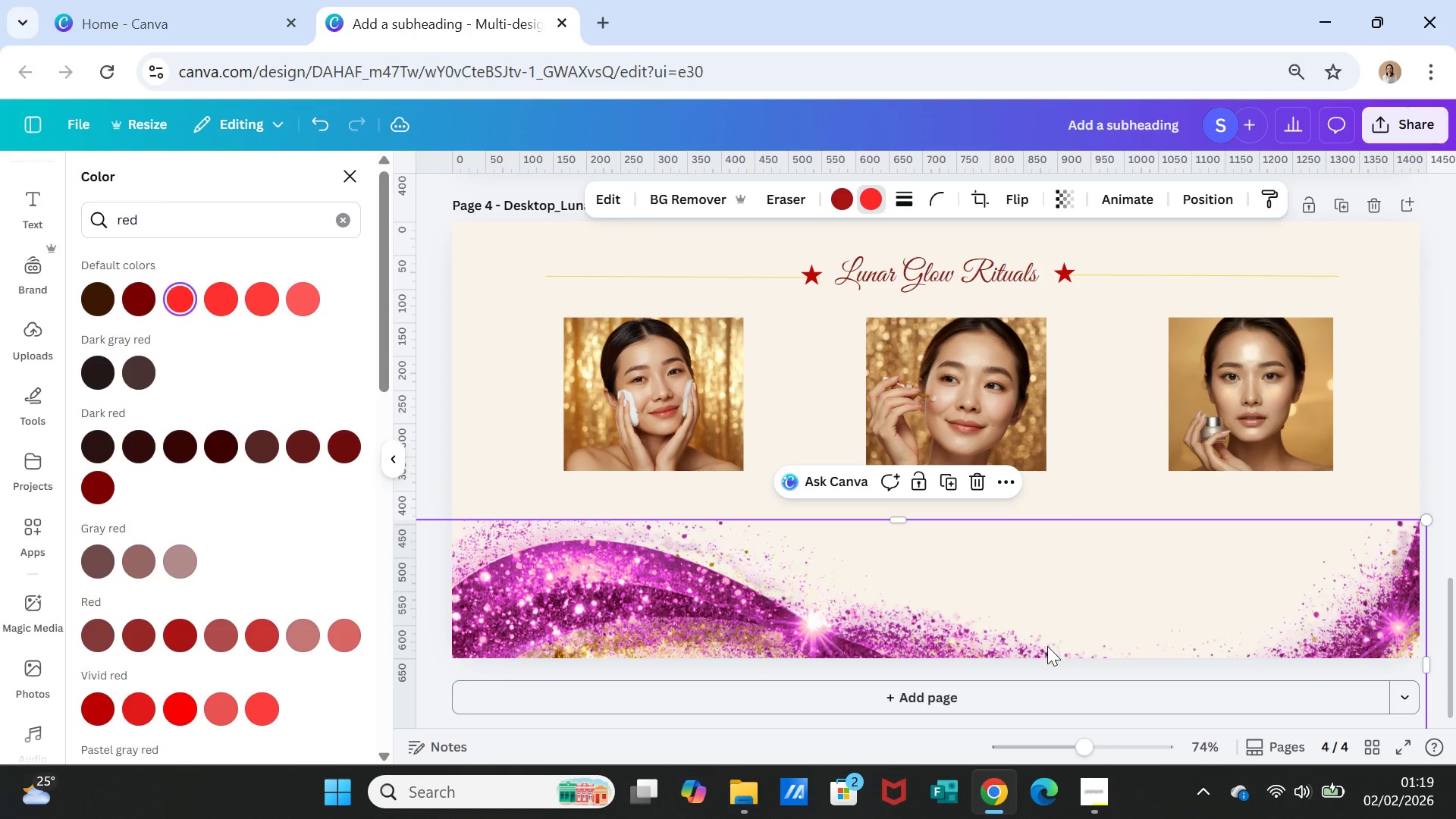 
key(Delete)
 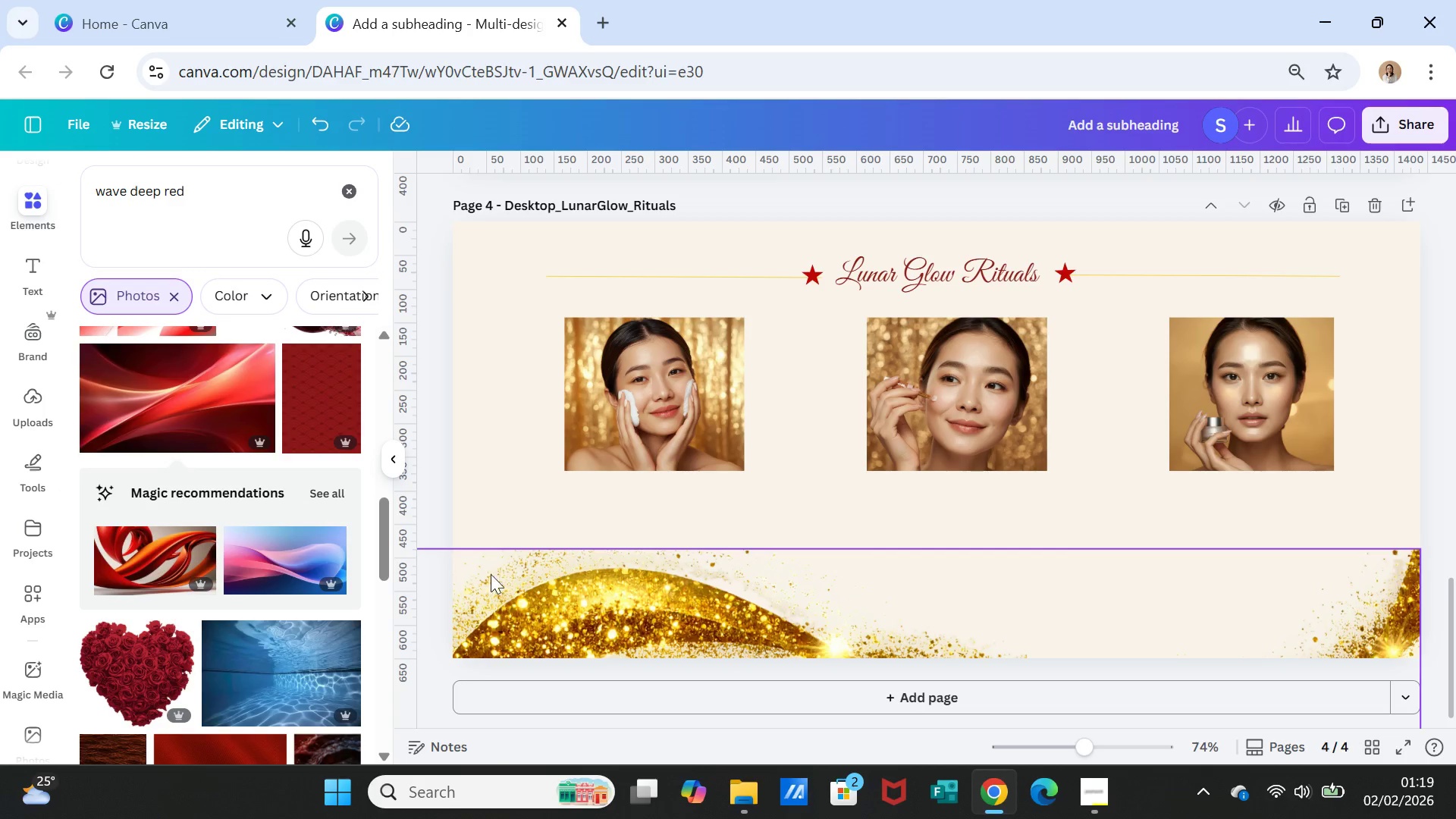 
scroll: coordinate [296, 530], scroll_direction: down, amount: 5.0
 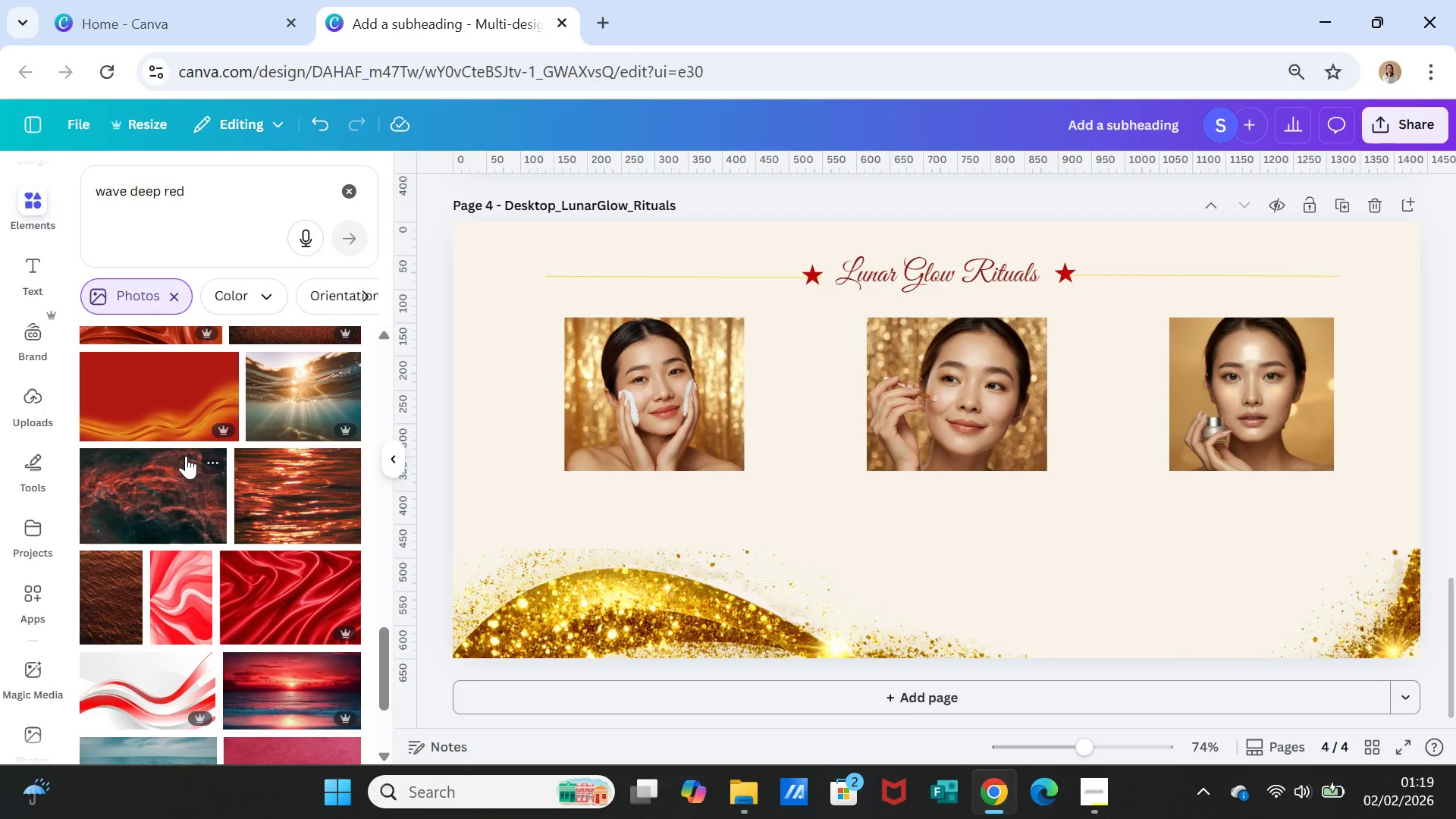 
left_click([164, 421])
 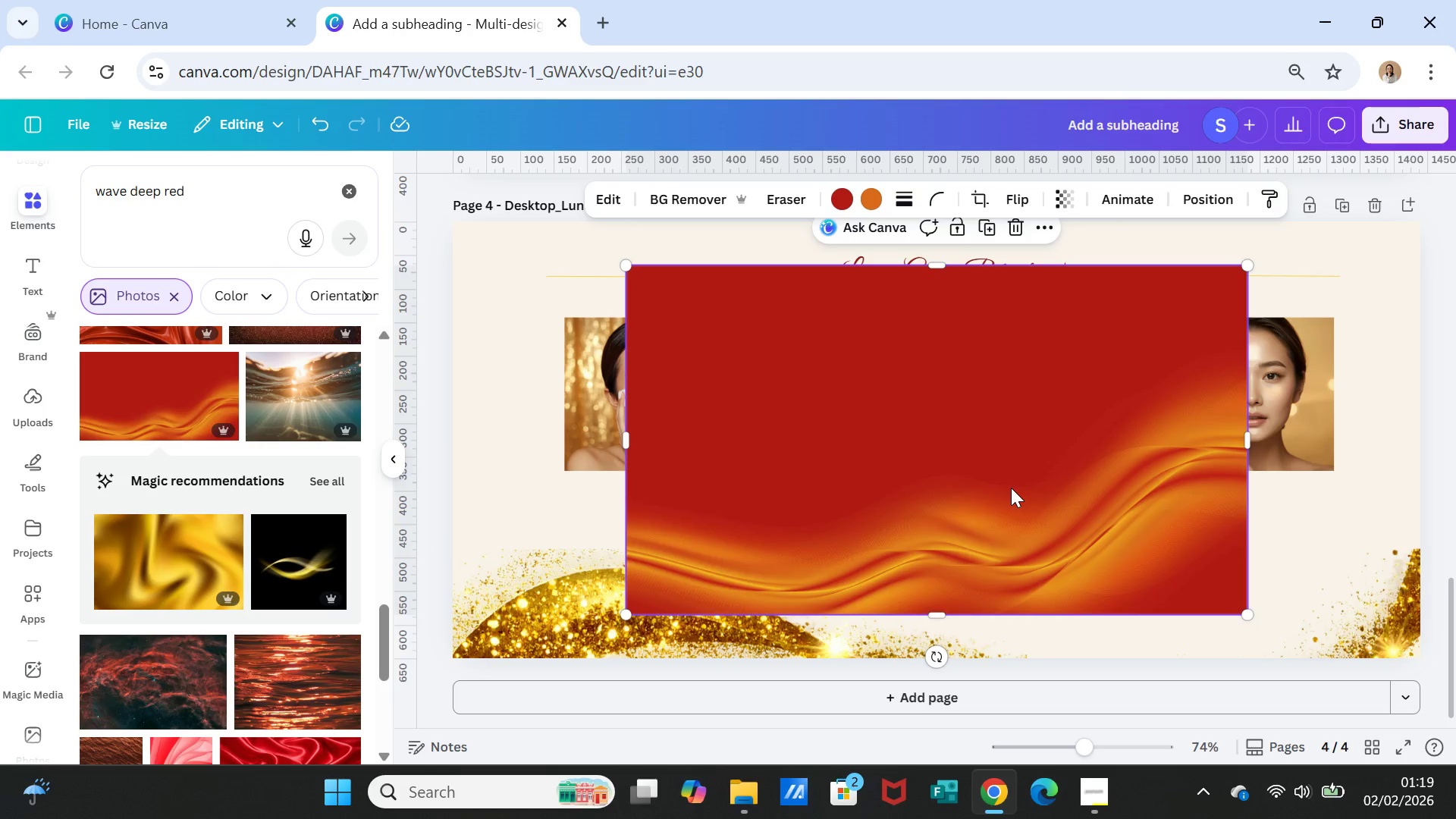 
left_click_drag(start_coordinate=[1015, 491], to_coordinate=[814, 780])
 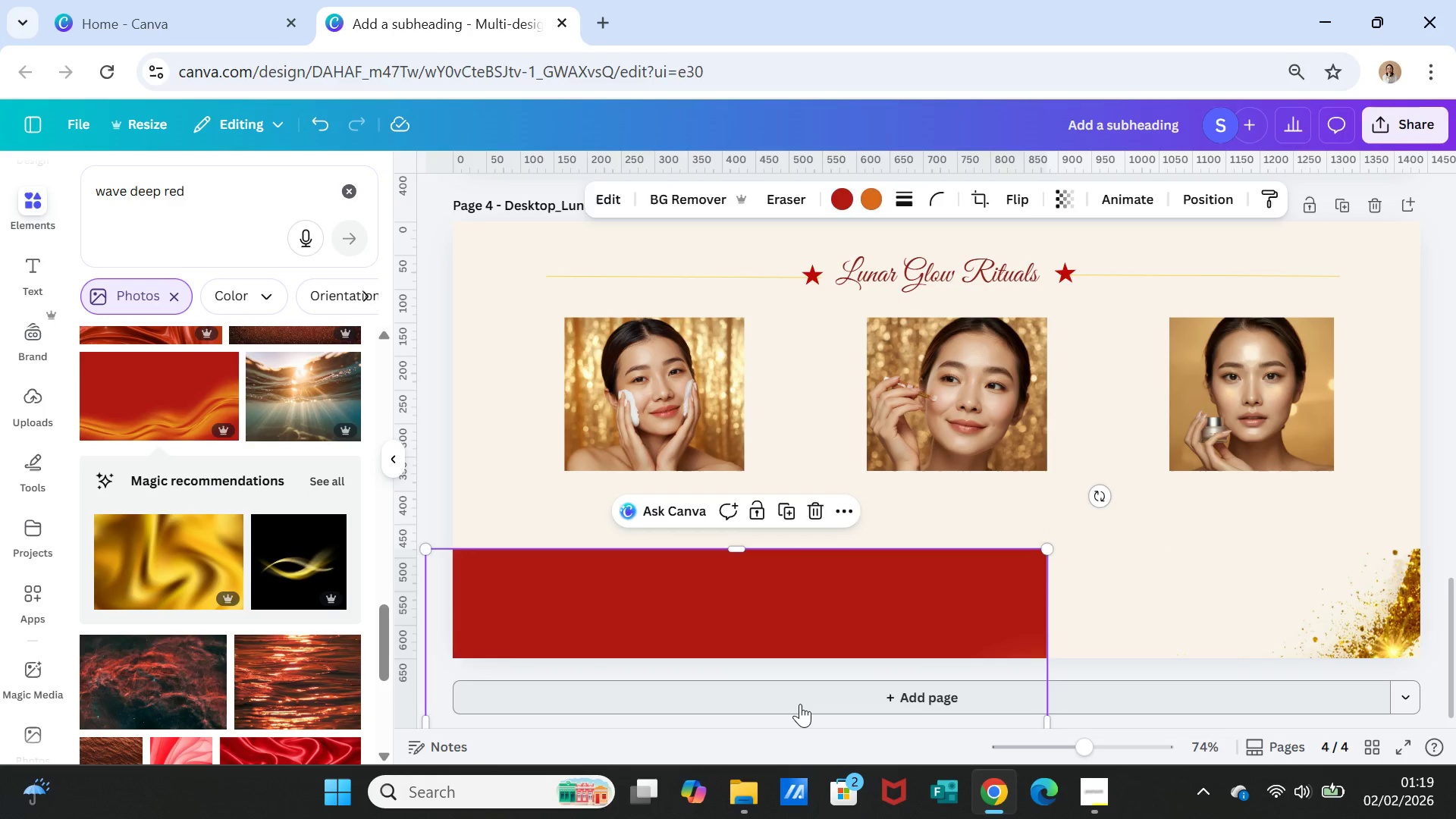 
key(Delete)
 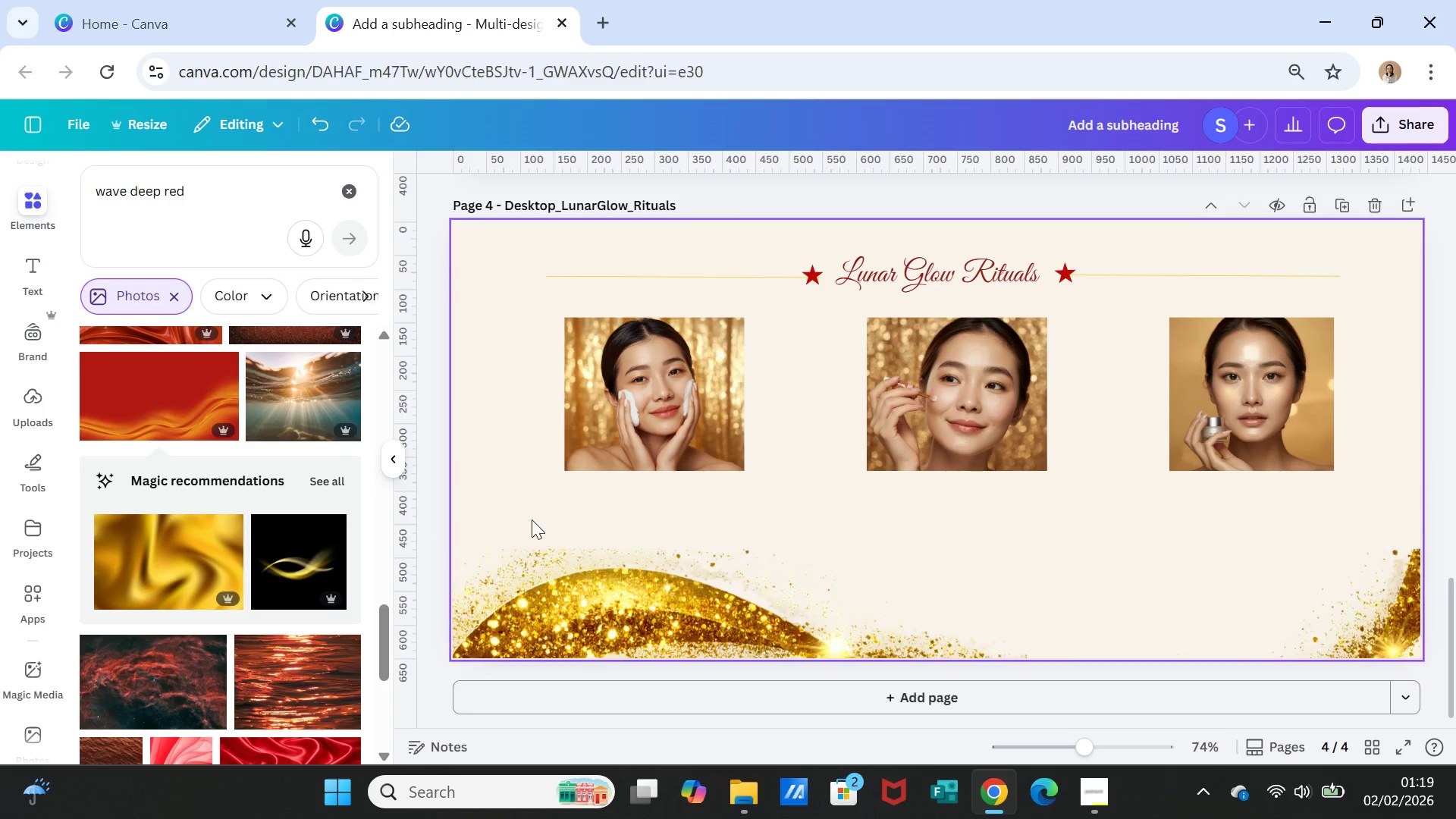 
scroll: coordinate [277, 572], scroll_direction: down, amount: 4.0
 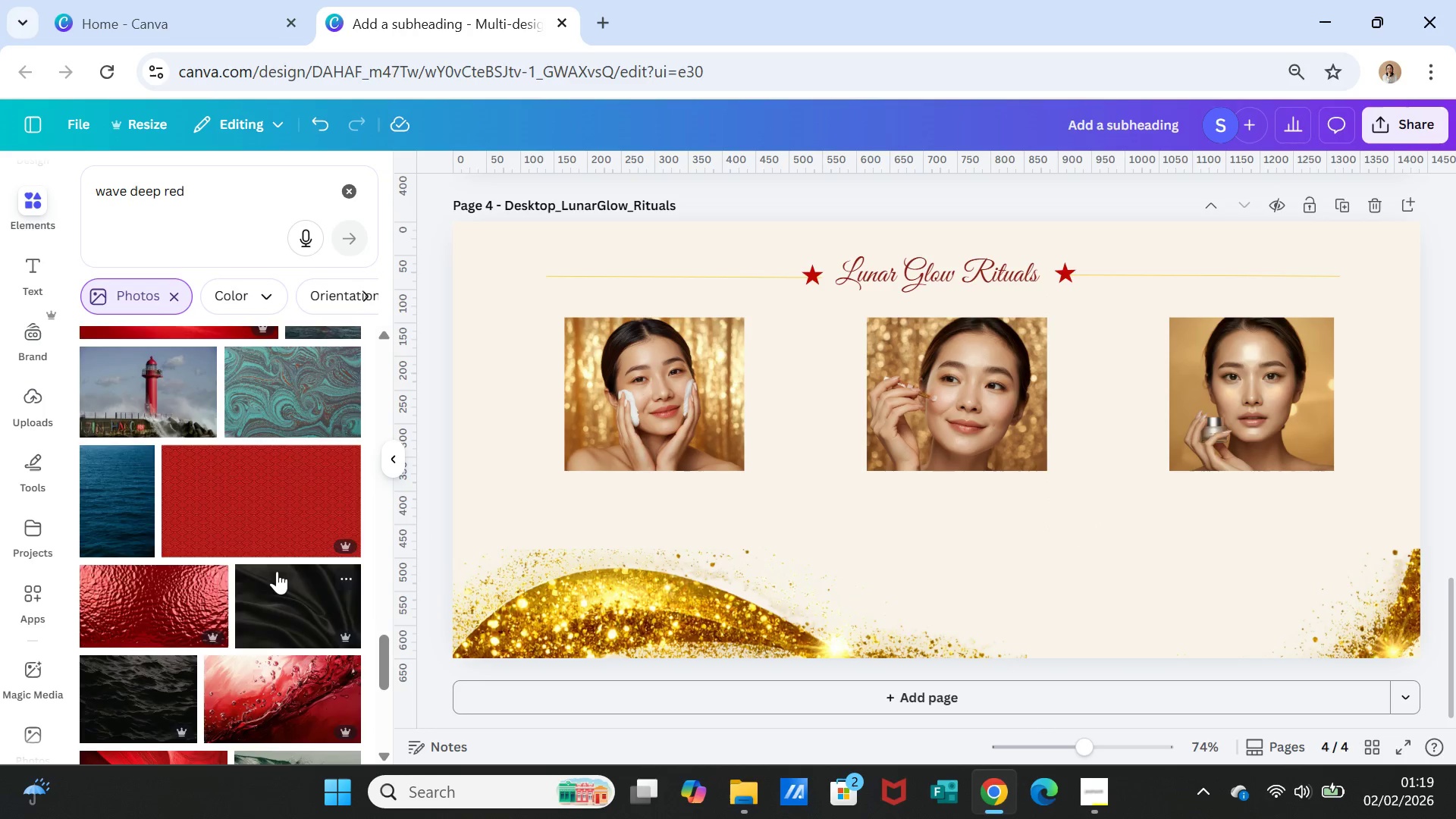 
scroll: coordinate [272, 549], scroll_direction: up, amount: 13.0
 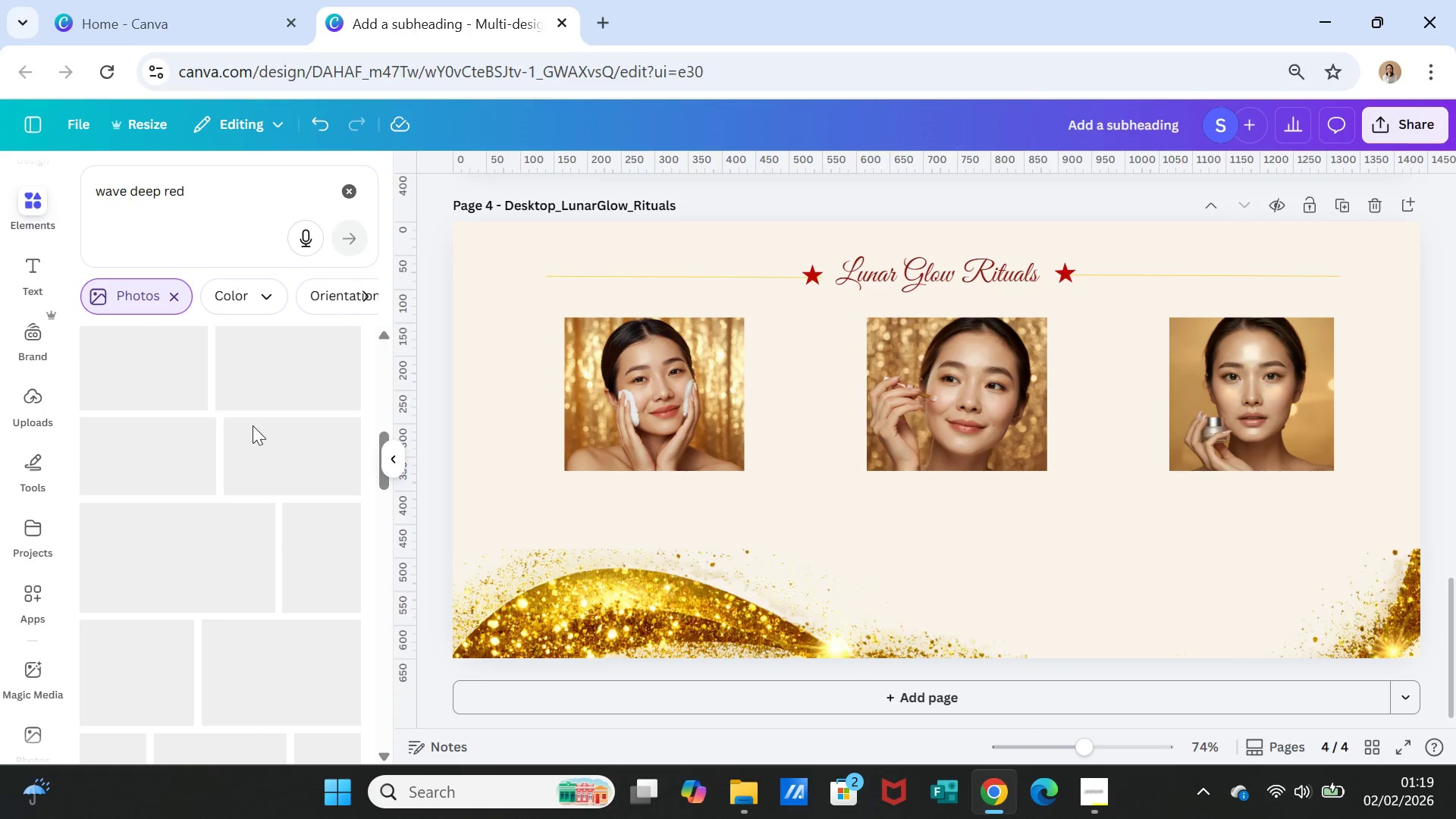 
mouse_move([266, 397])
 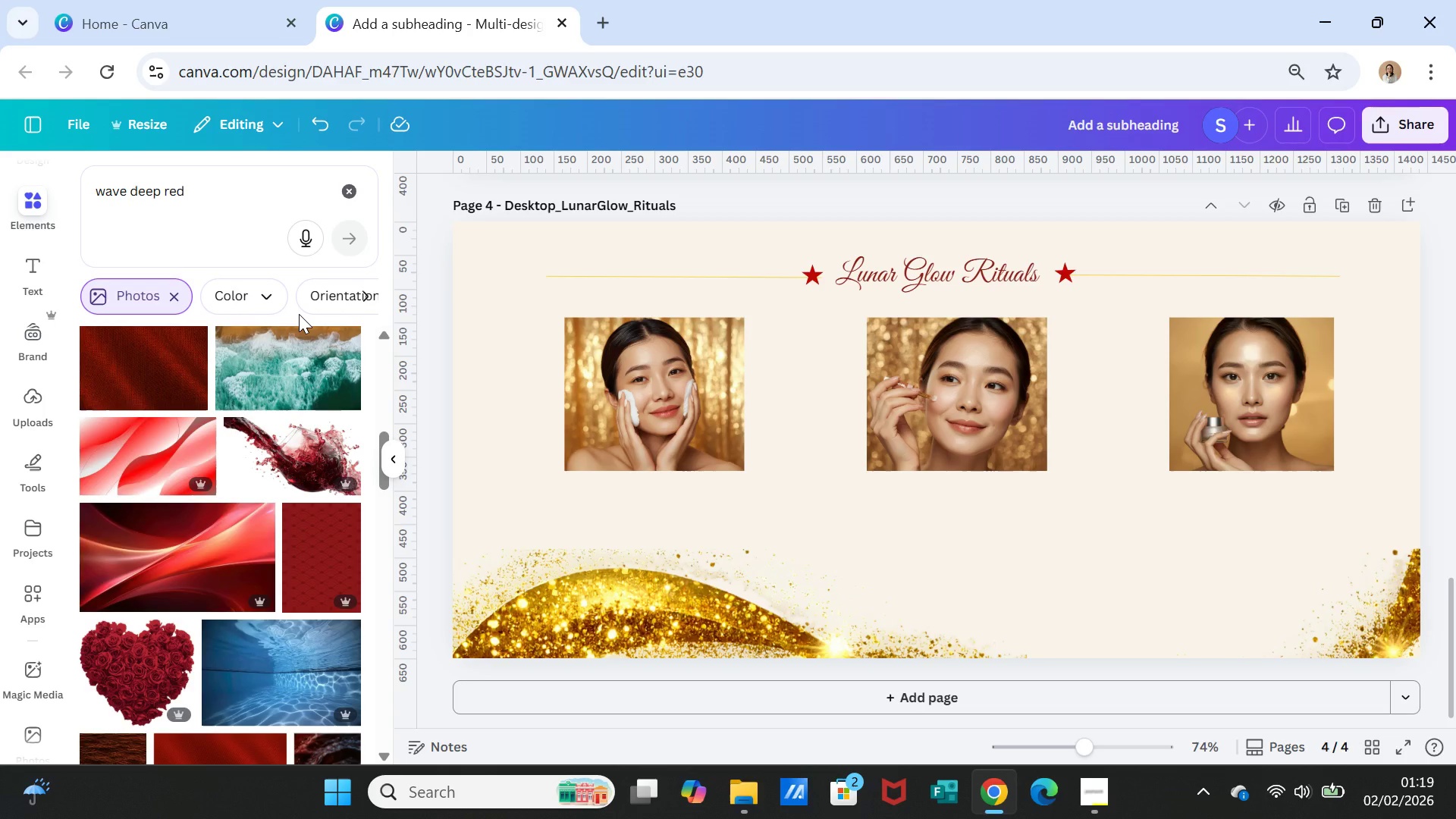 
wait(13.1)
 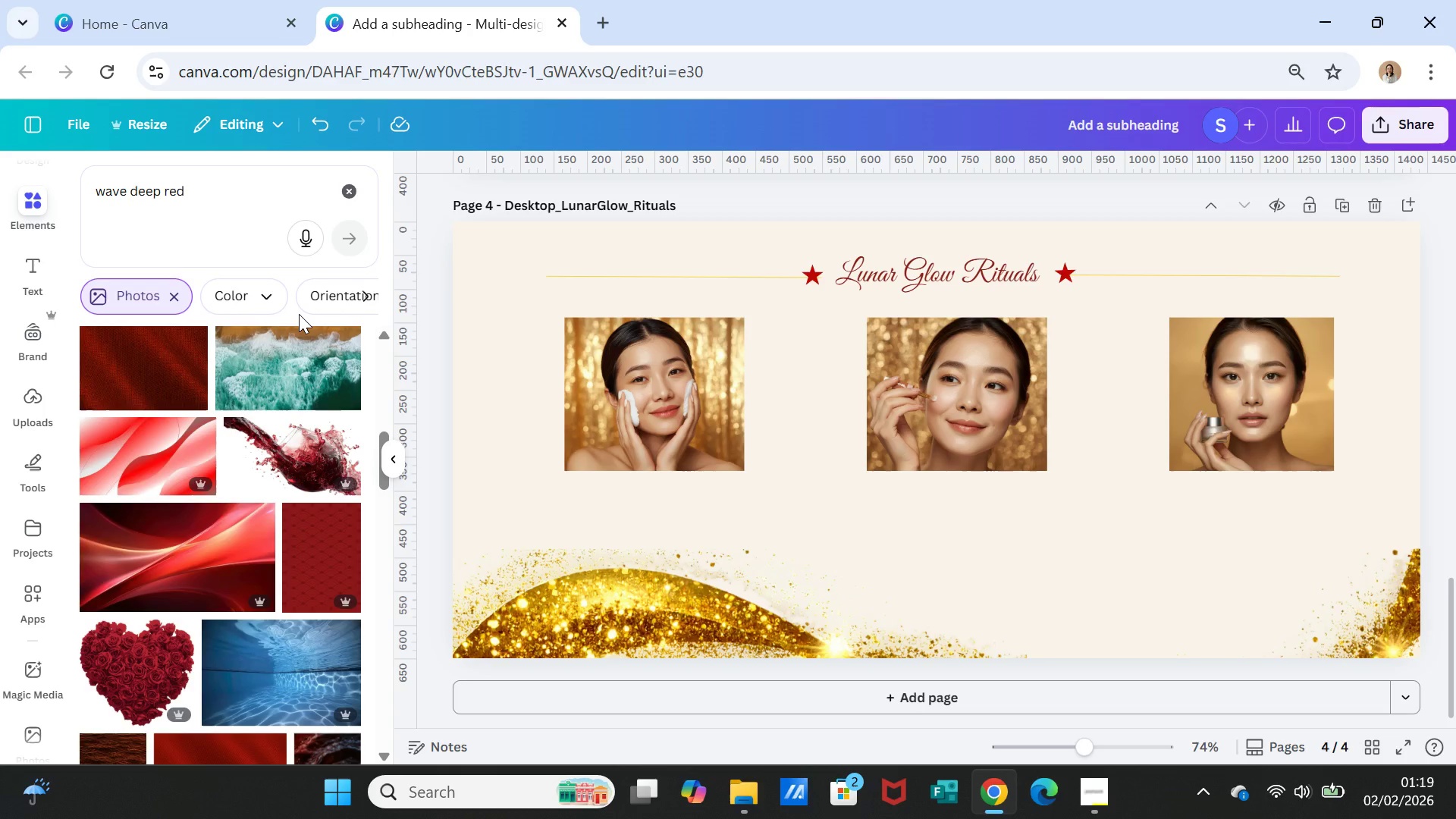 
scroll: coordinate [248, 442], scroll_direction: down, amount: 3.0
 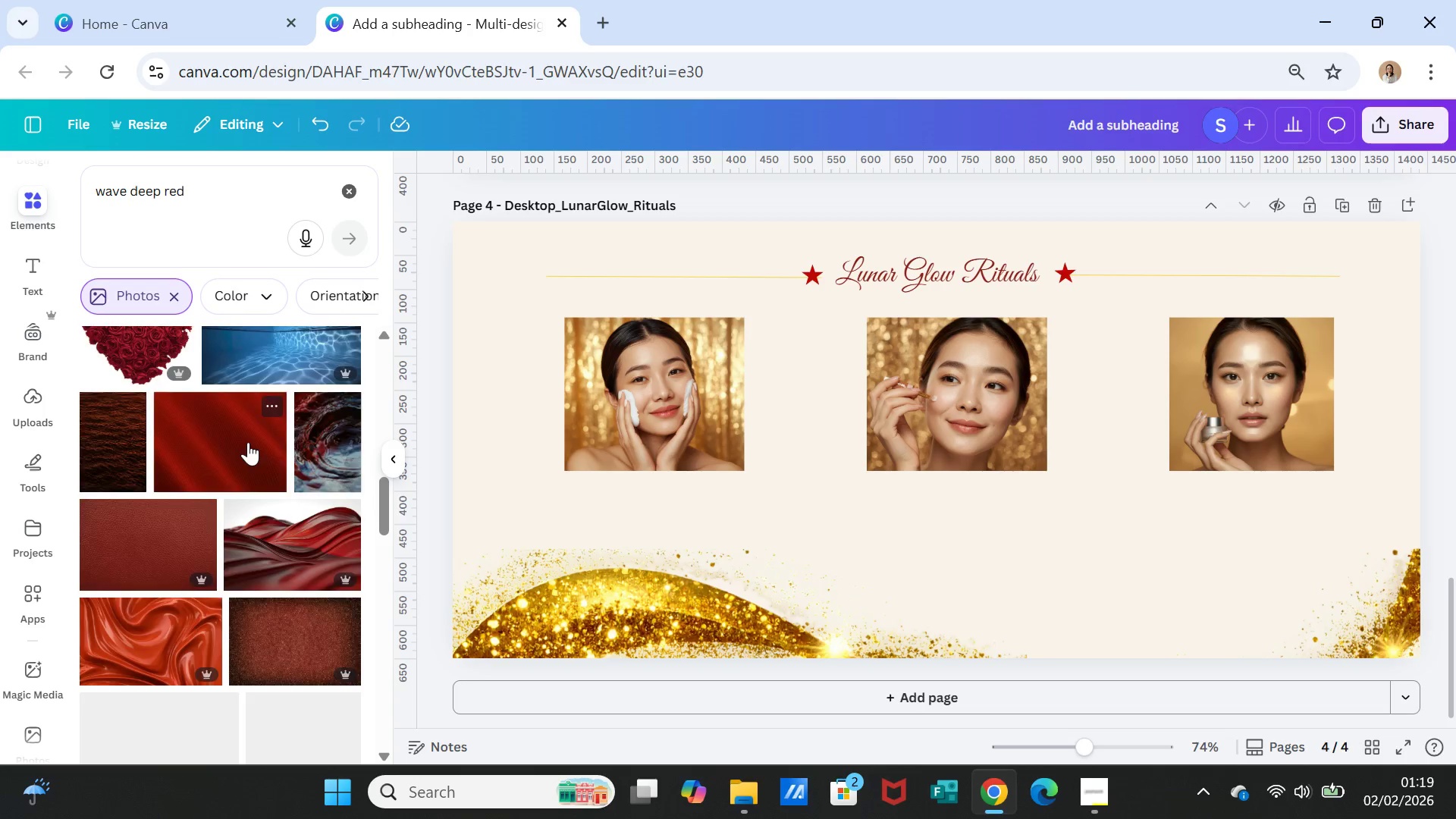 
scroll: coordinate [248, 442], scroll_direction: up, amount: 5.0
 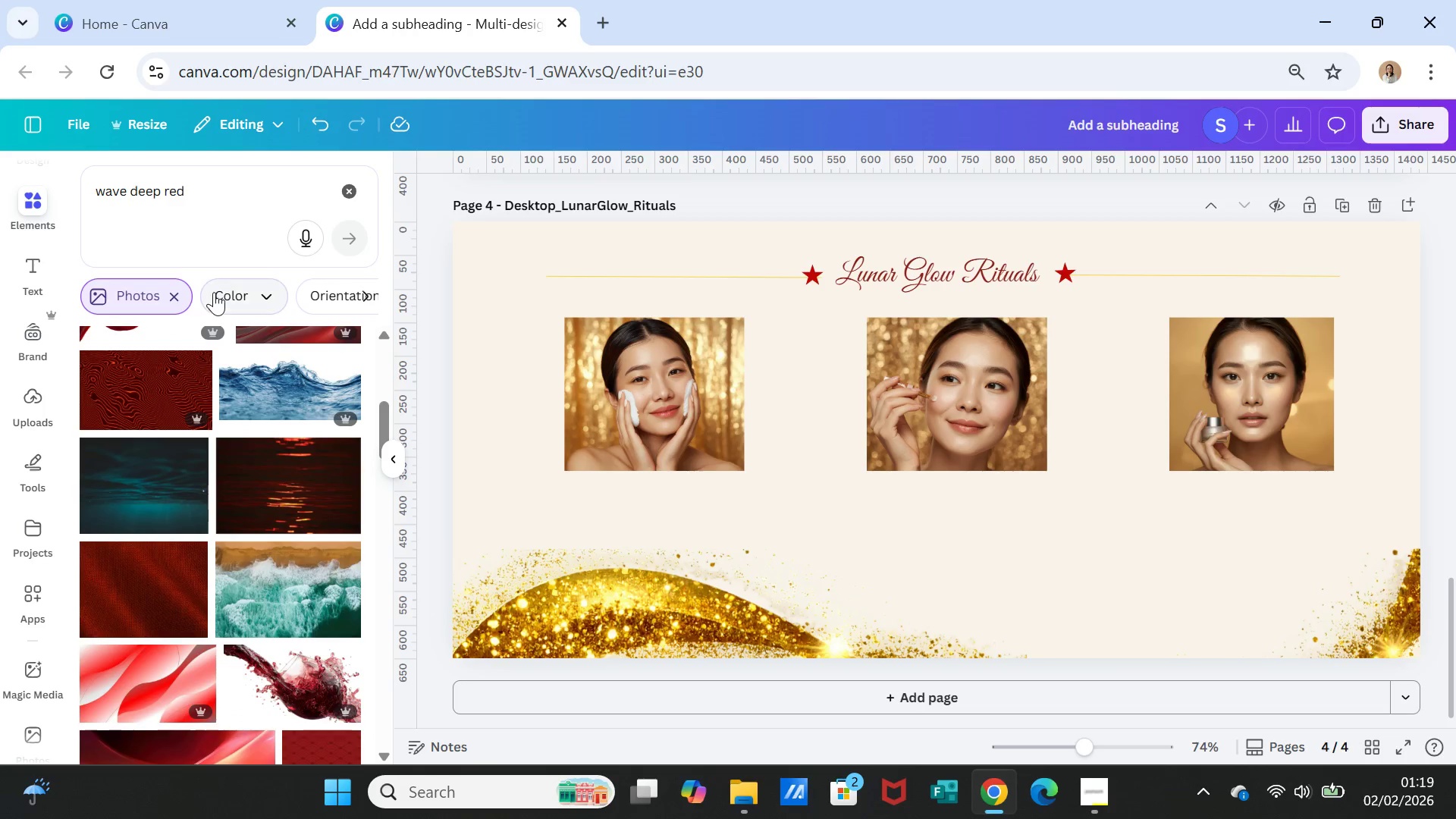 
left_click([214, 292])
 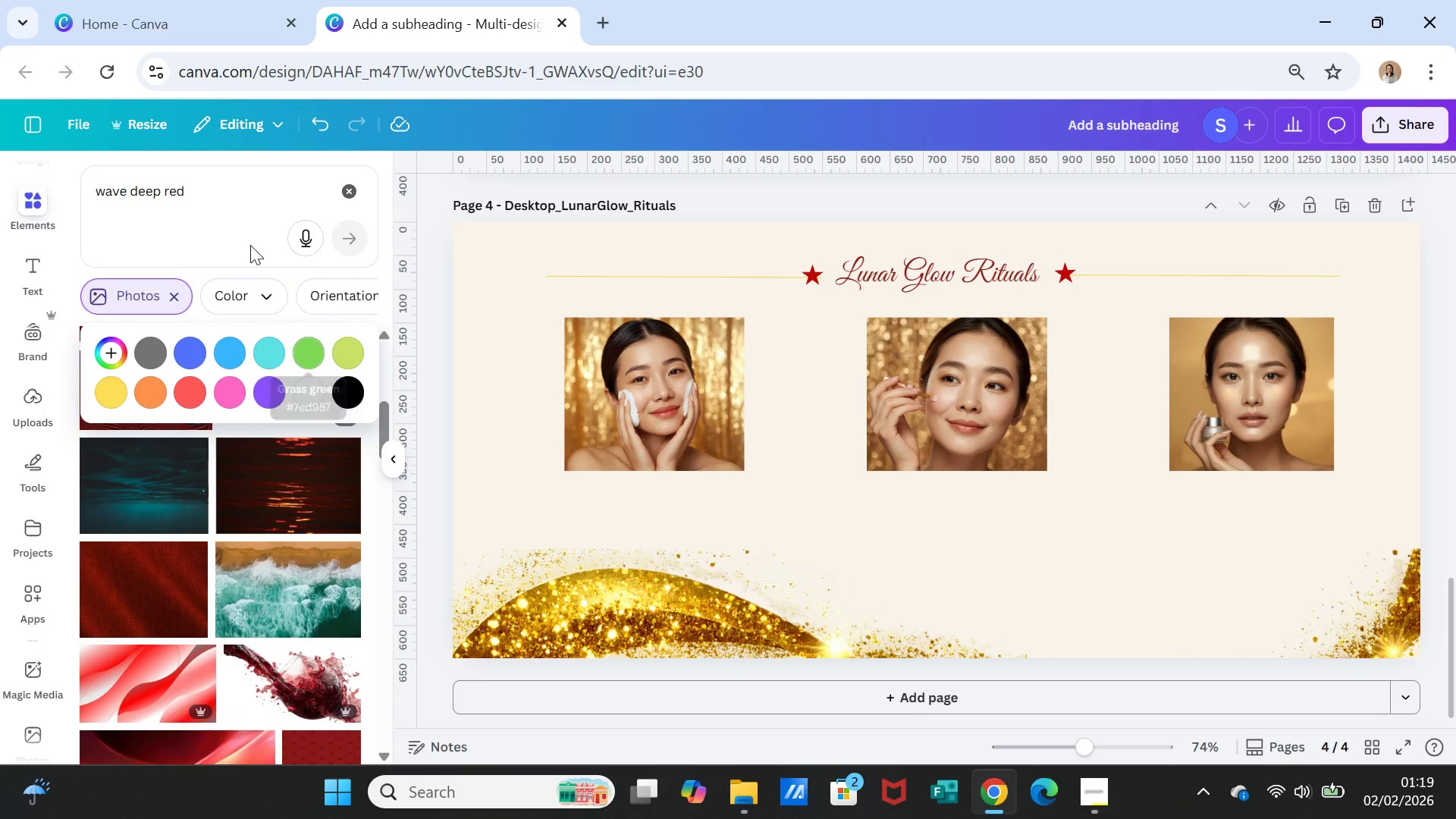 
left_click([239, 219])
 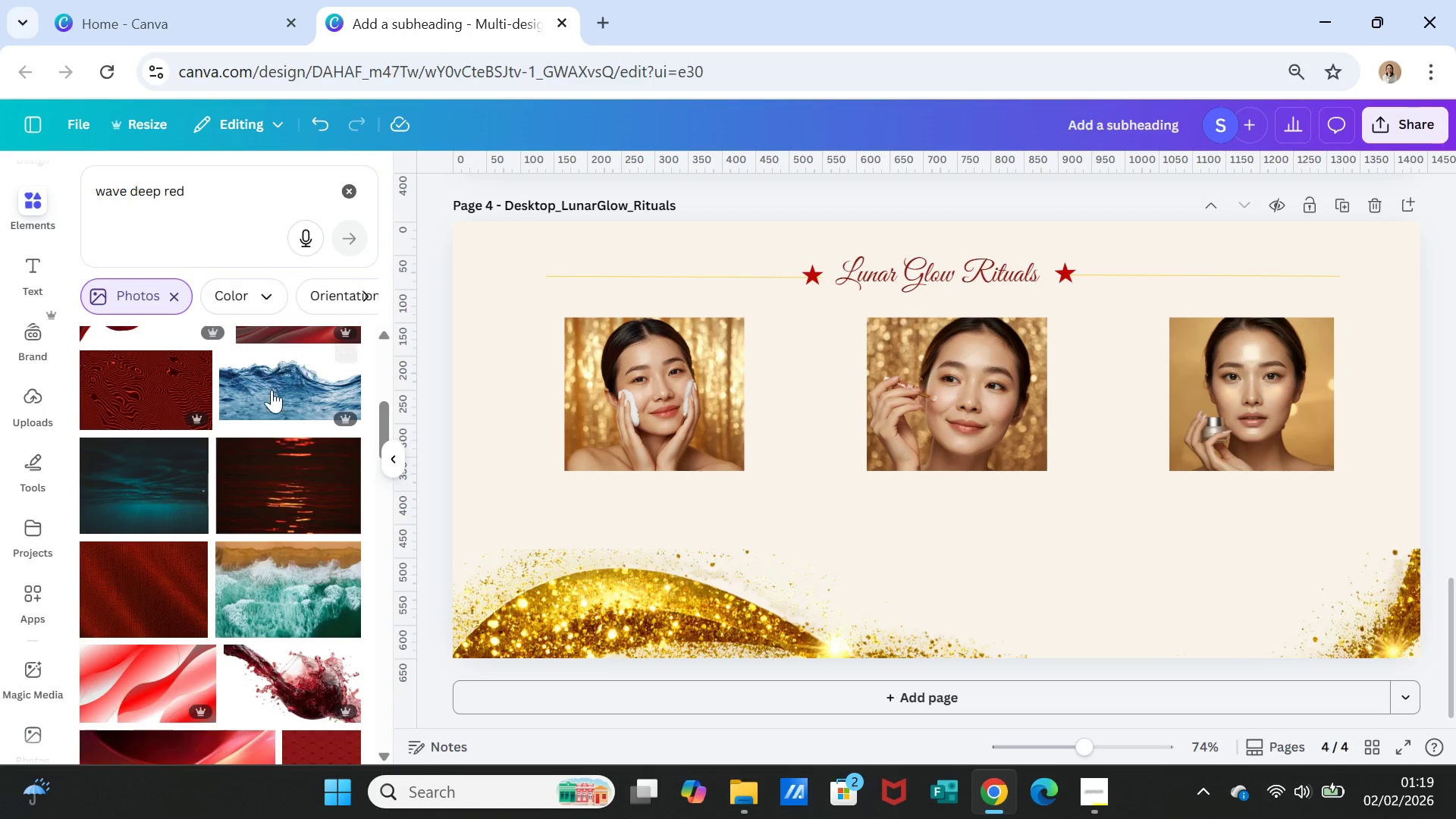 
scroll: coordinate [274, 412], scroll_direction: up, amount: 5.0
 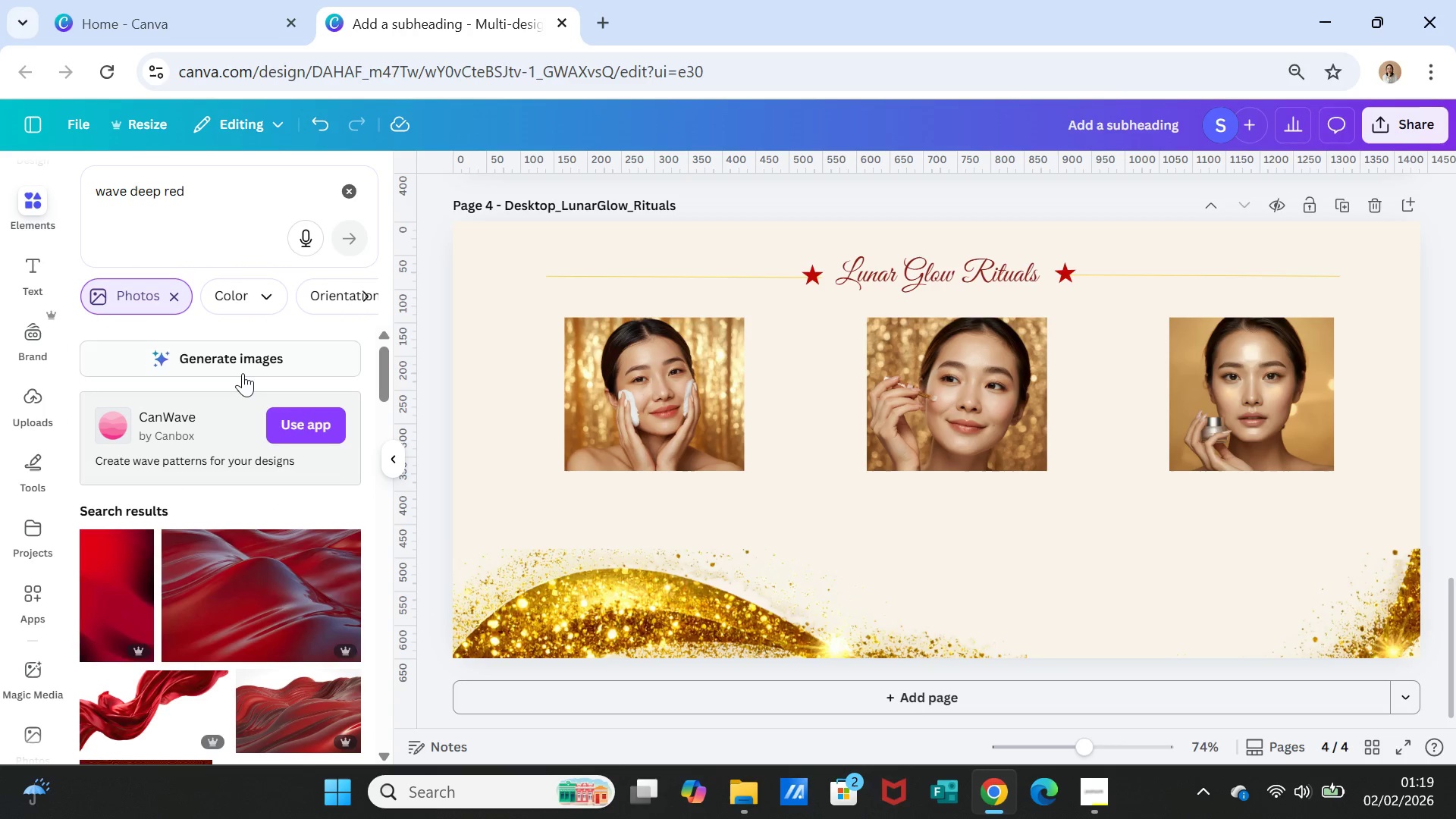 
left_click([243, 360])
 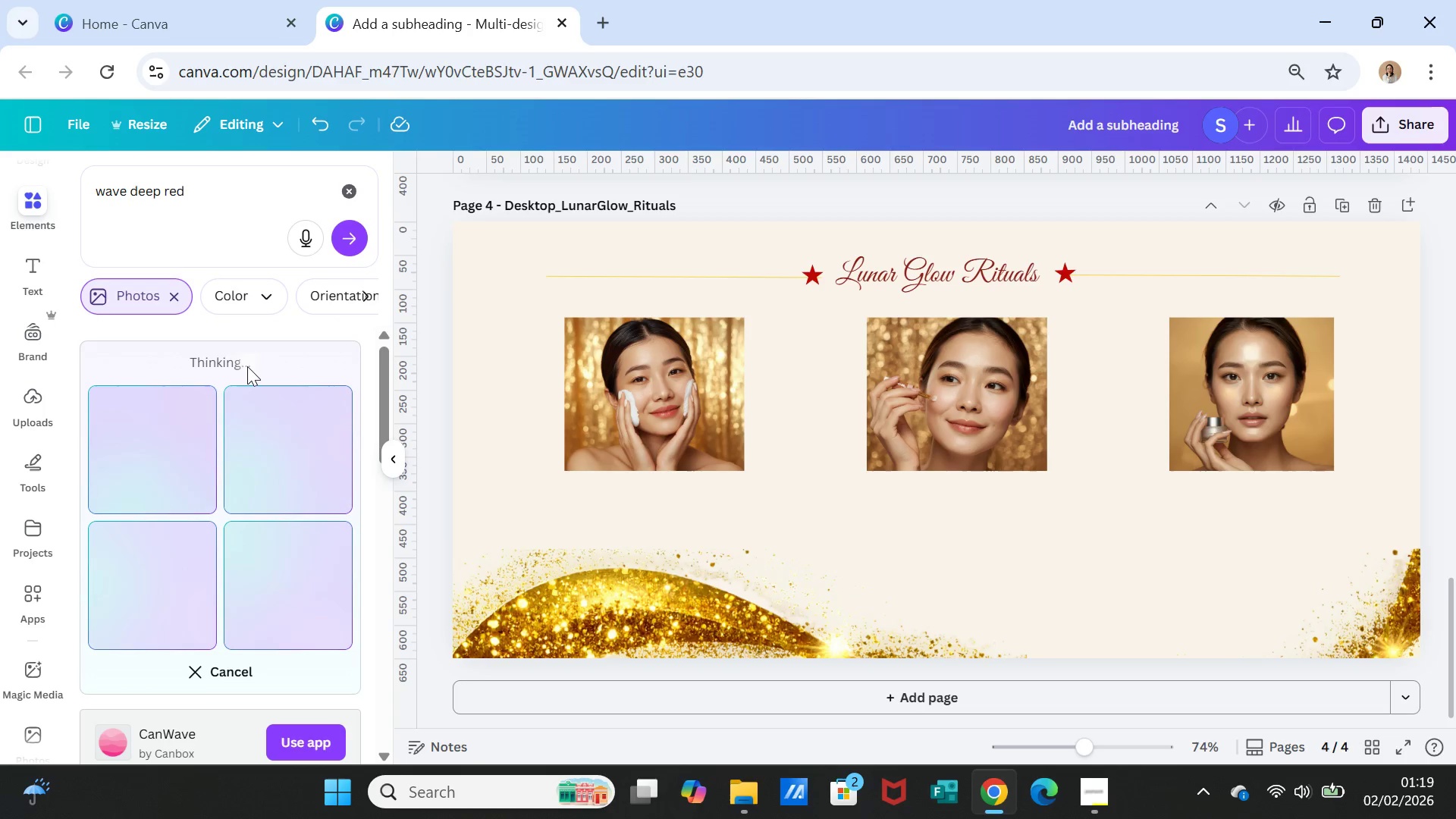 
wait(10.7)
 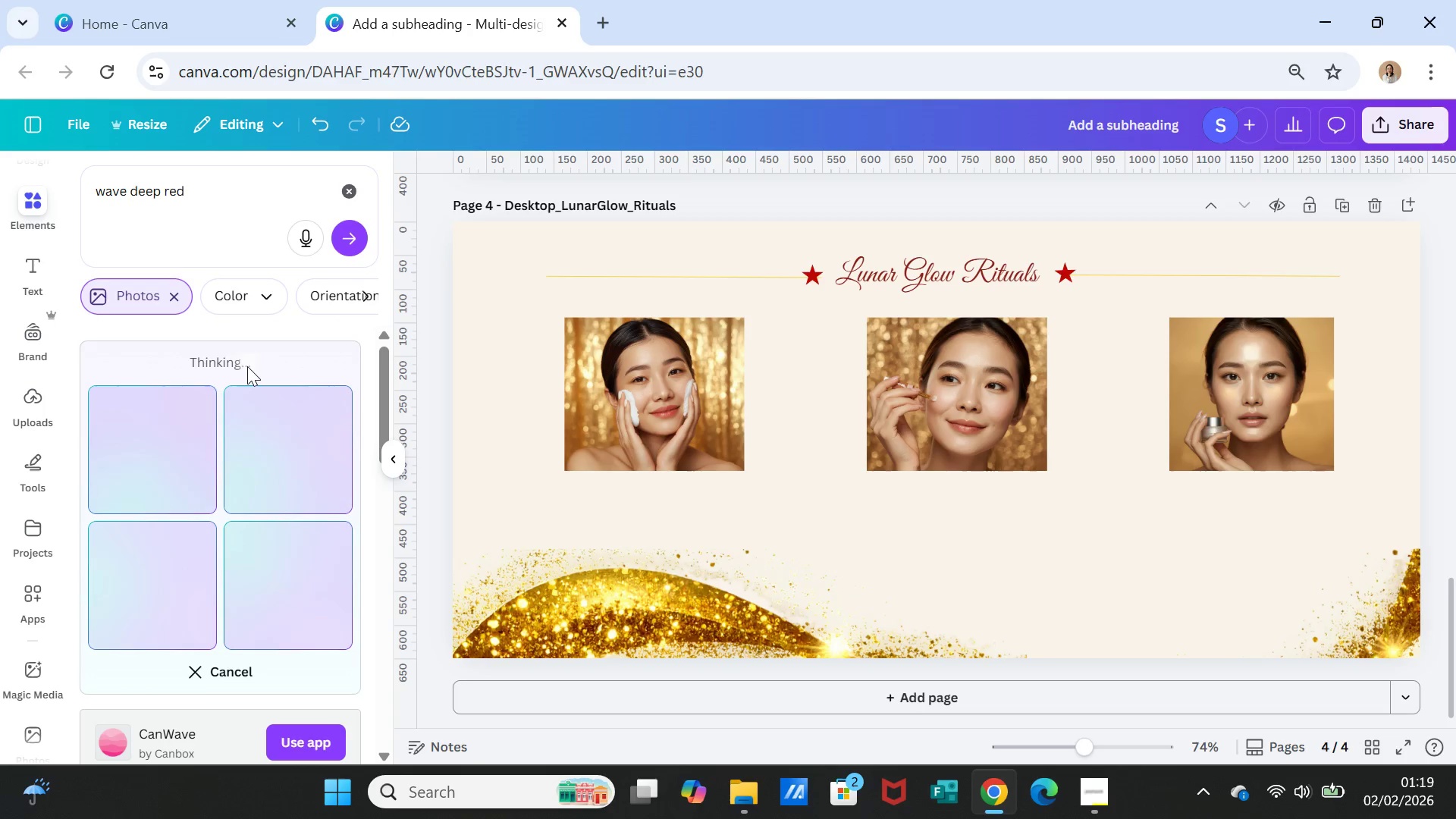 
left_click_drag(start_coordinate=[523, 639], to_coordinate=[510, 673])
 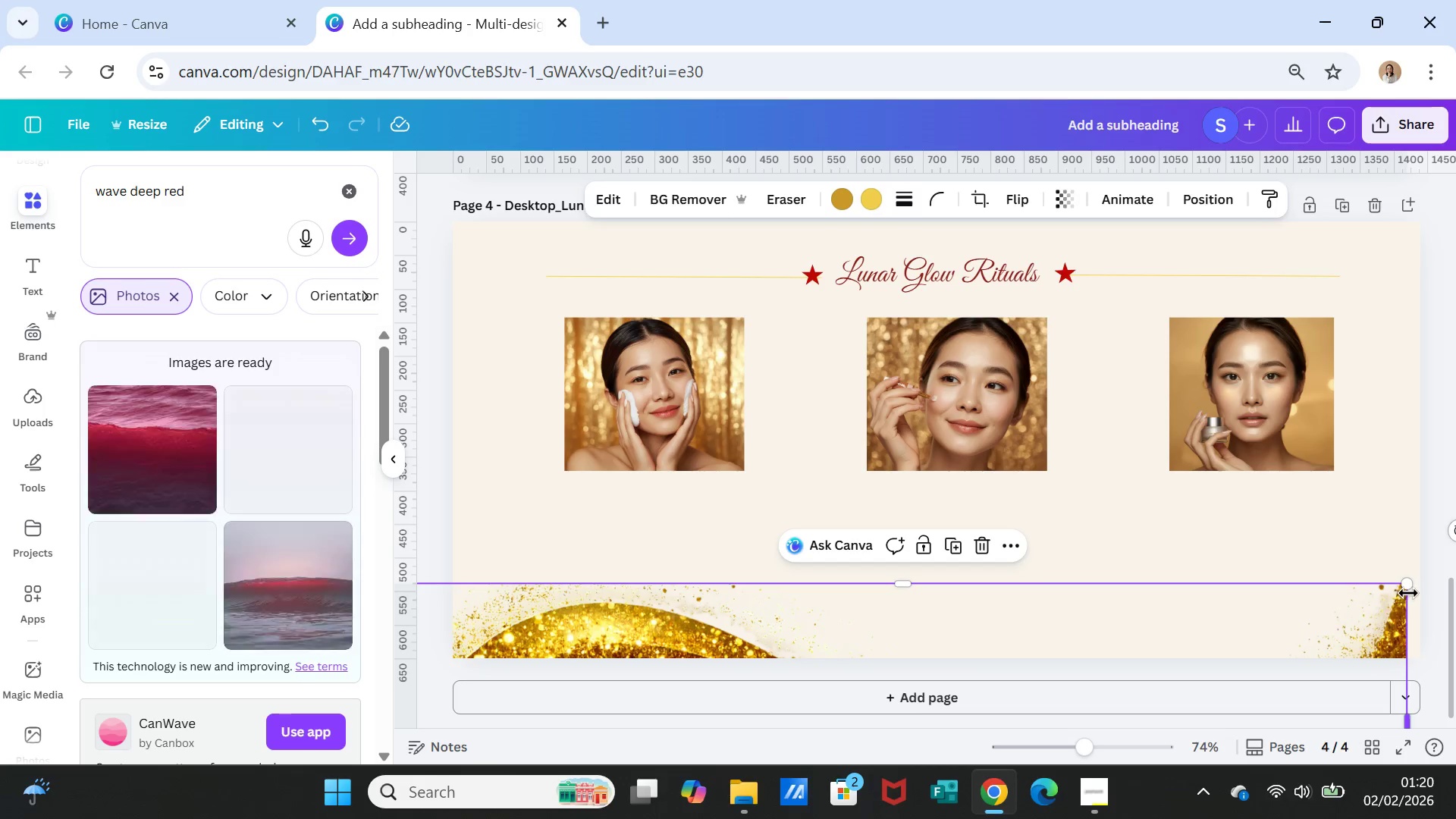 
left_click_drag(start_coordinate=[1410, 588], to_coordinate=[1438, 579])
 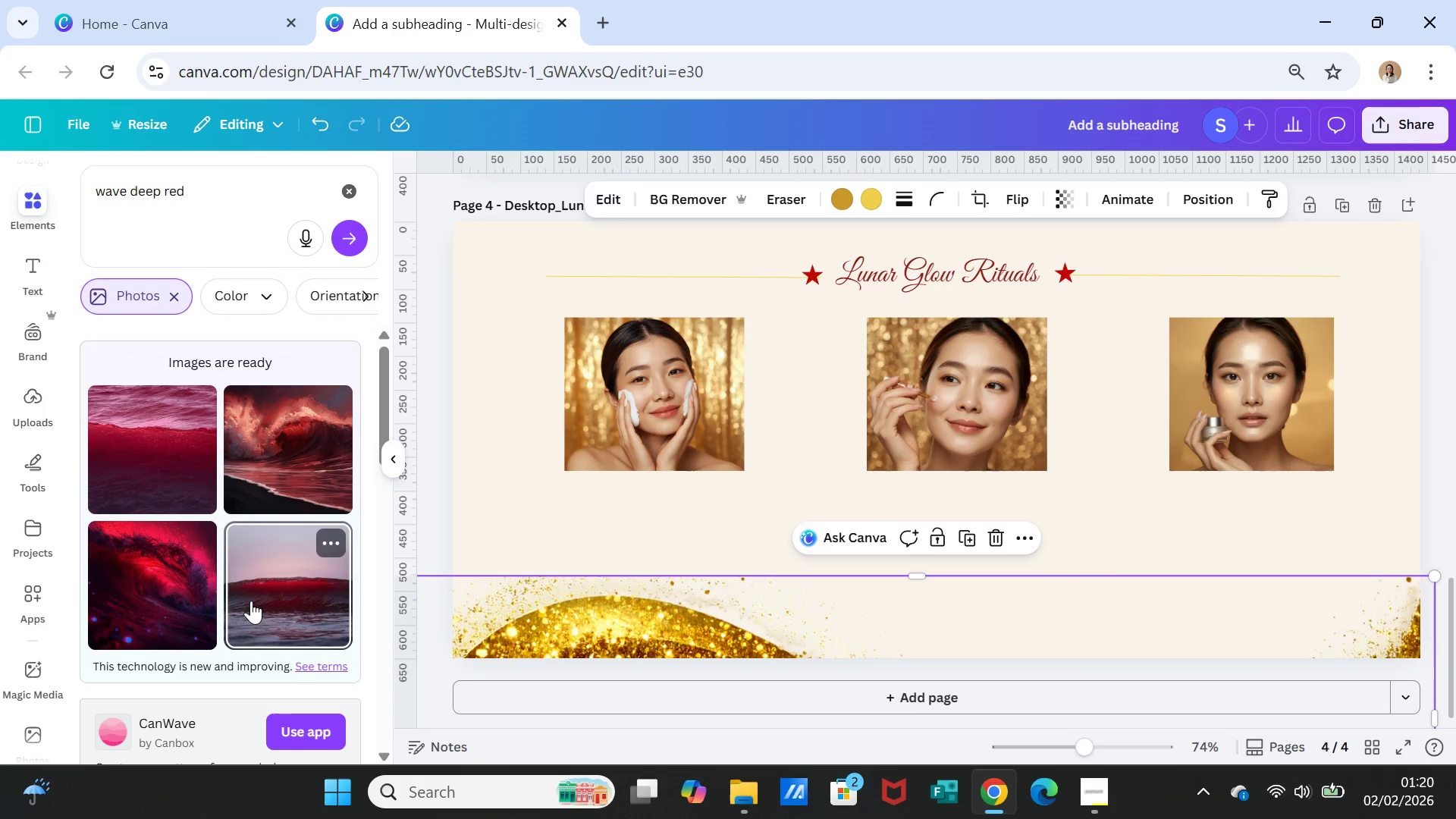 
mouse_move([194, 602])
 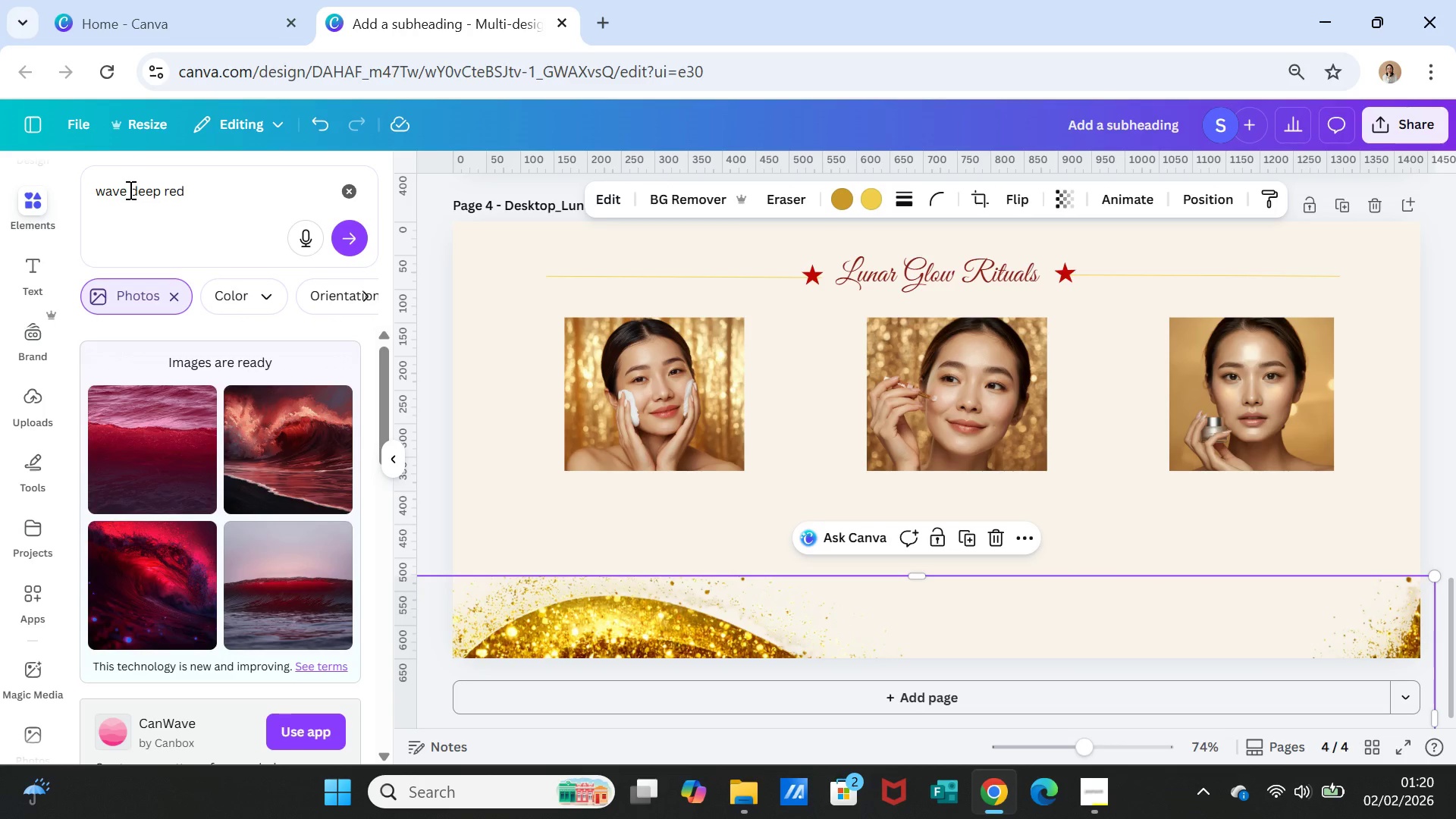 
left_click([129, 190])
 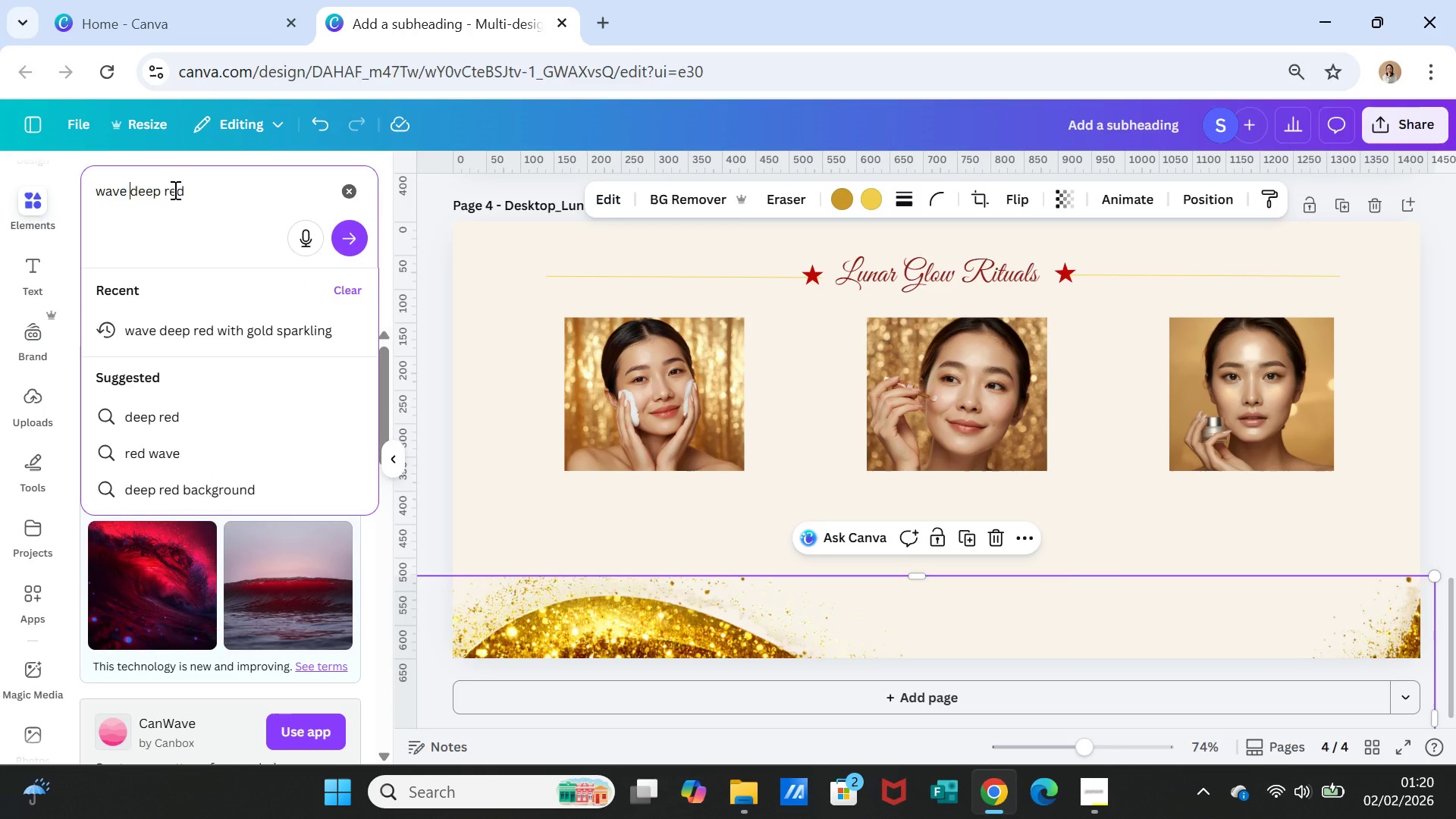 
type(color )
 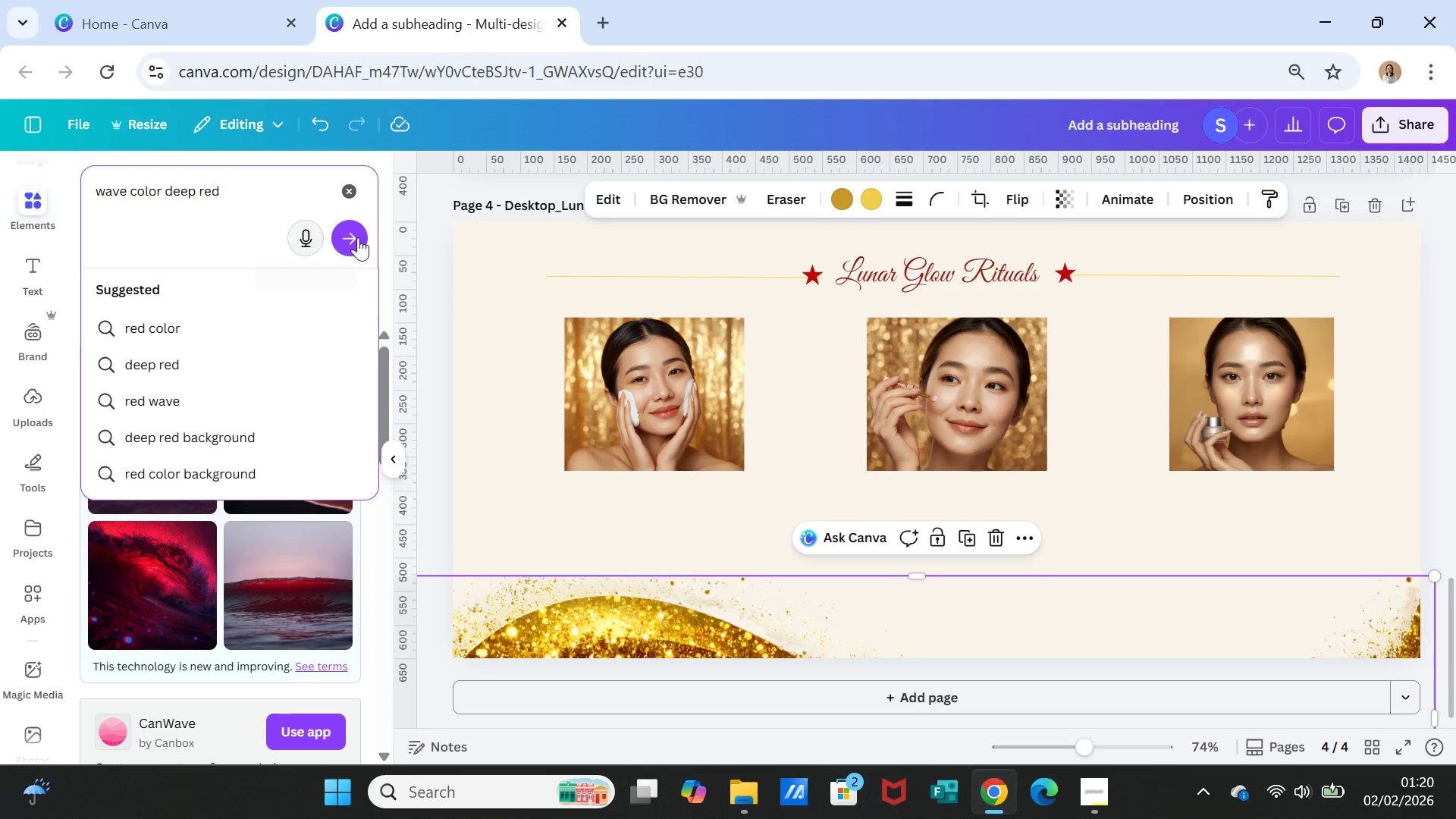 
left_click([369, 237])
 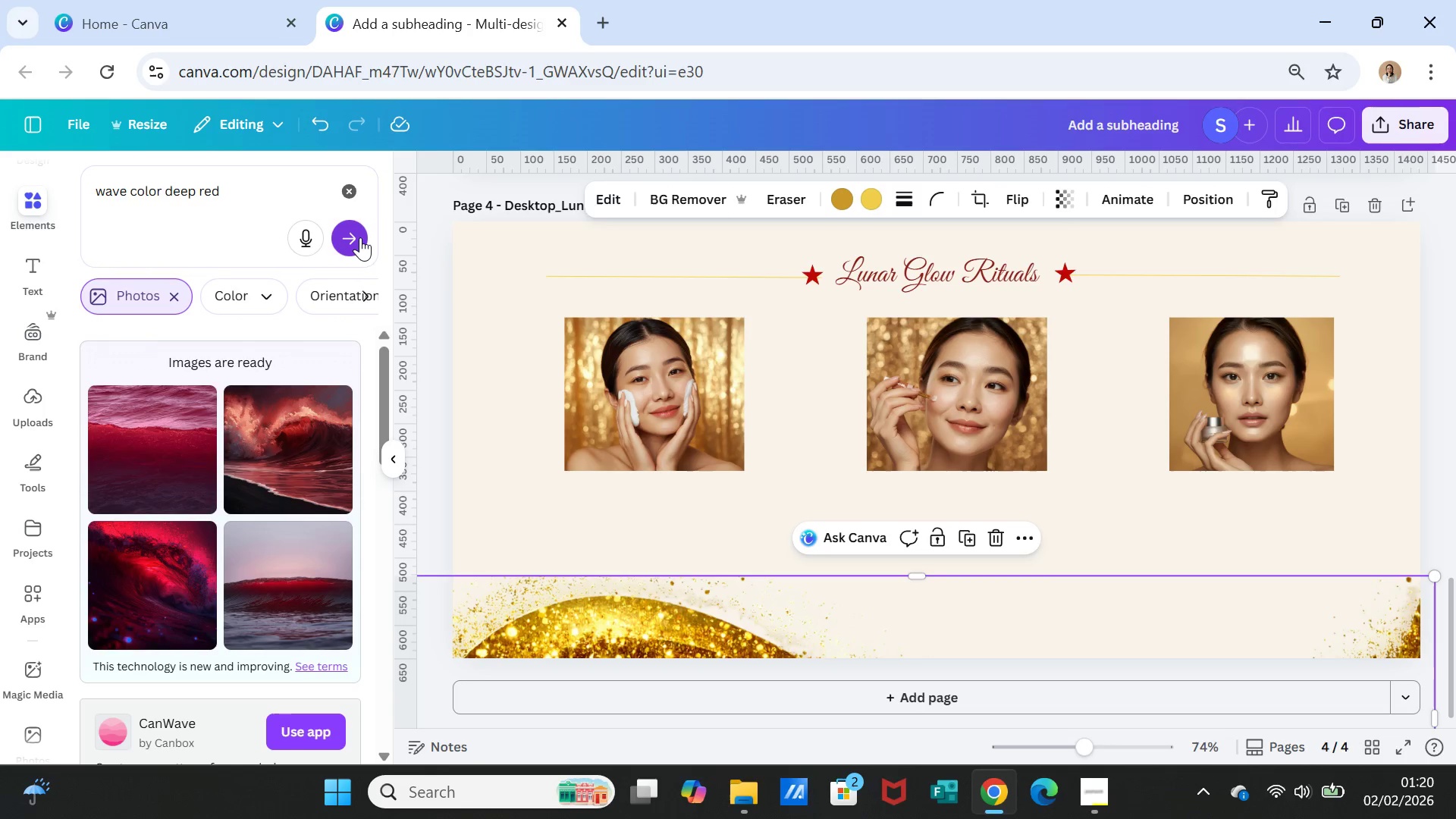 
left_click([360, 237])
 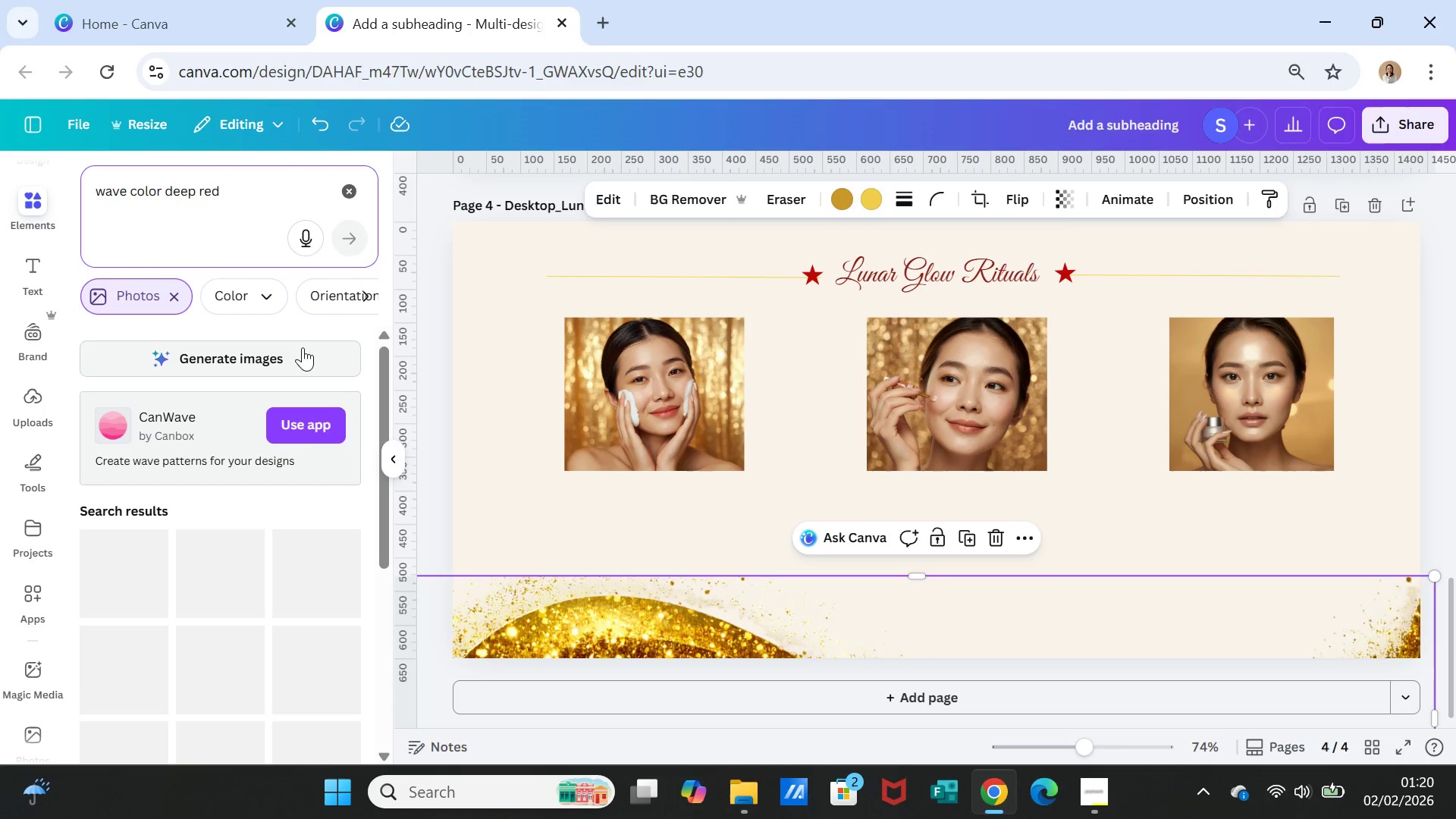 
left_click([296, 350])
 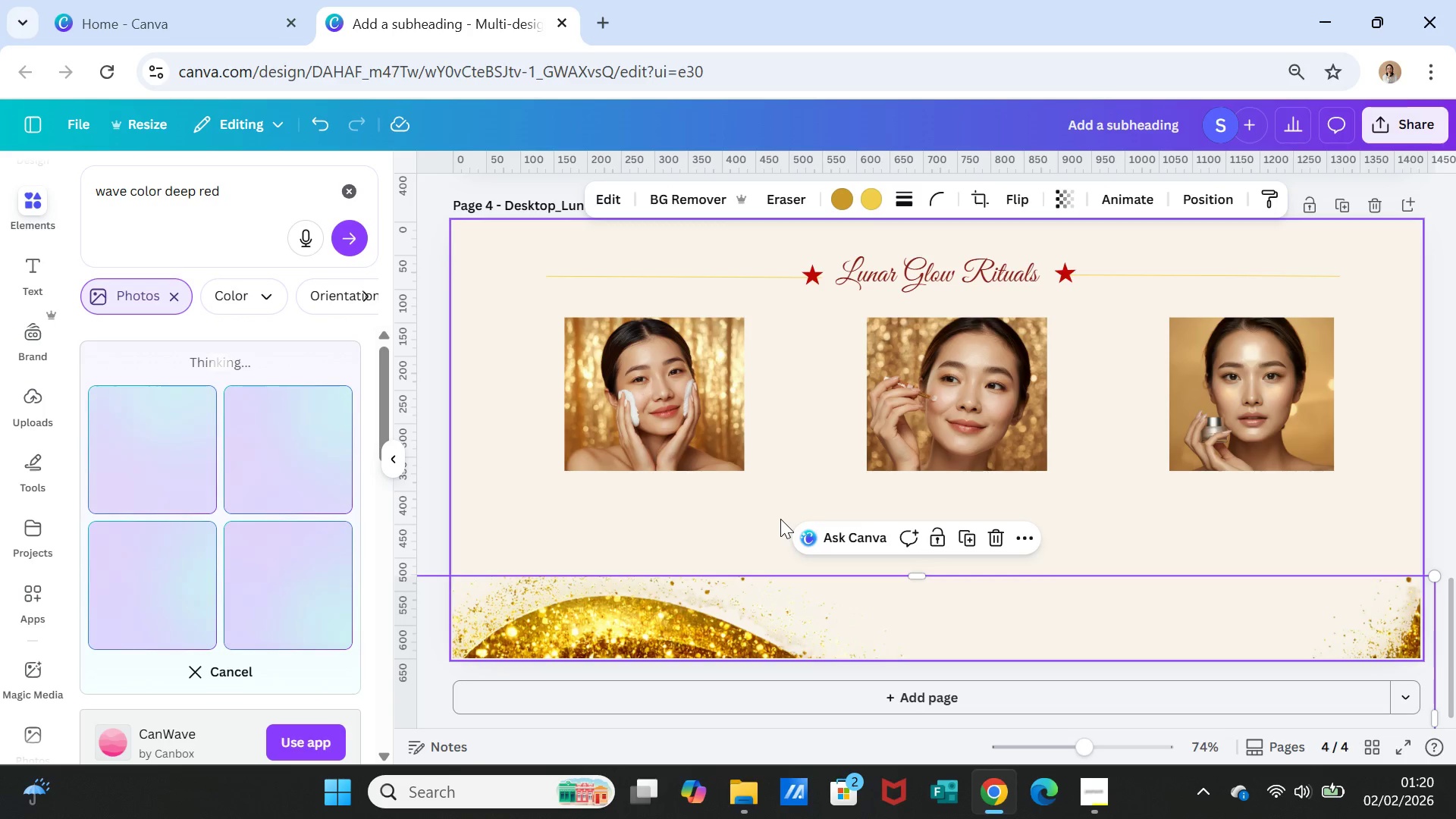 
wait(15.81)
 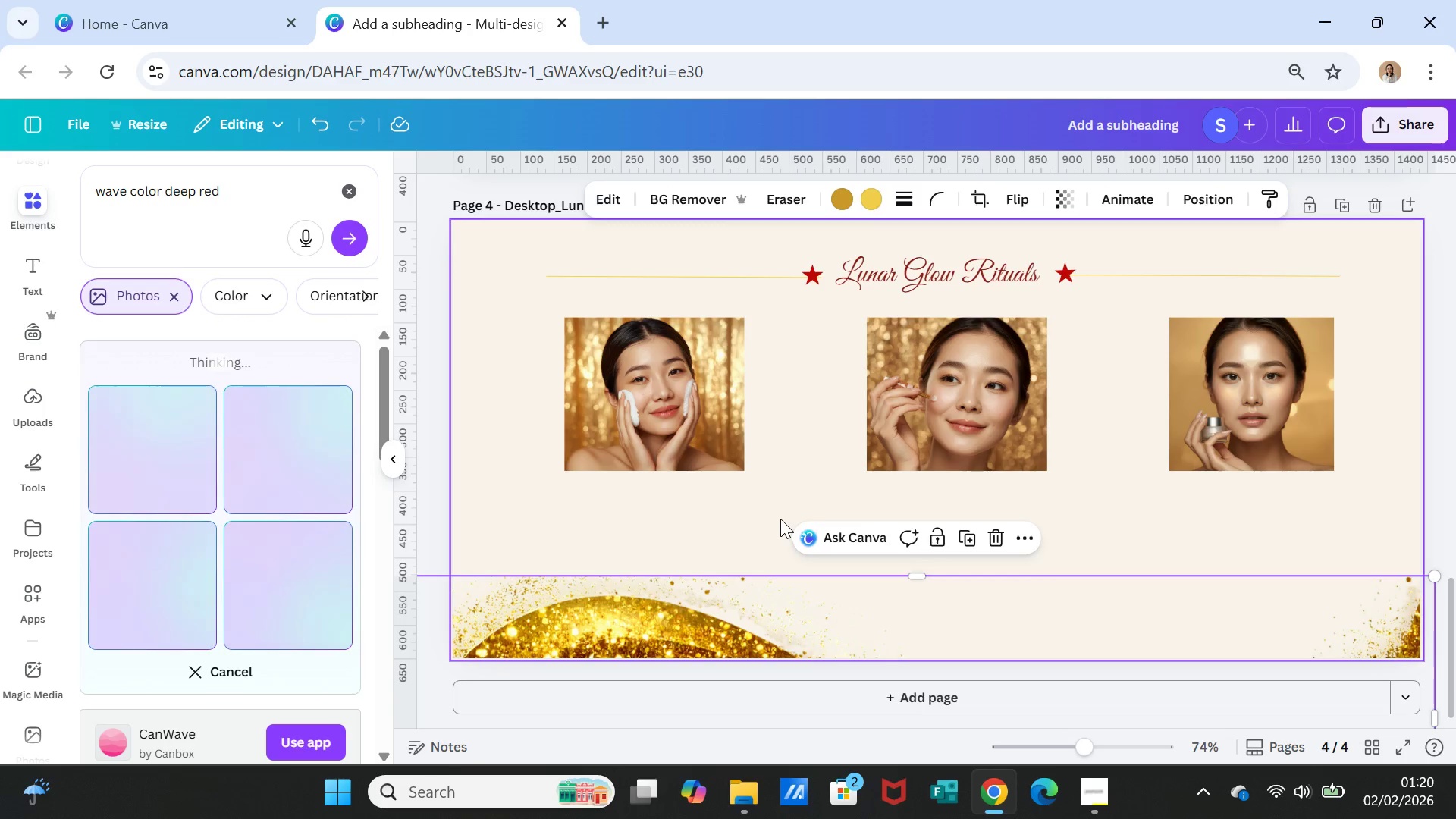 
scroll: coordinate [901, 459], scroll_direction: down, amount: 14.0
 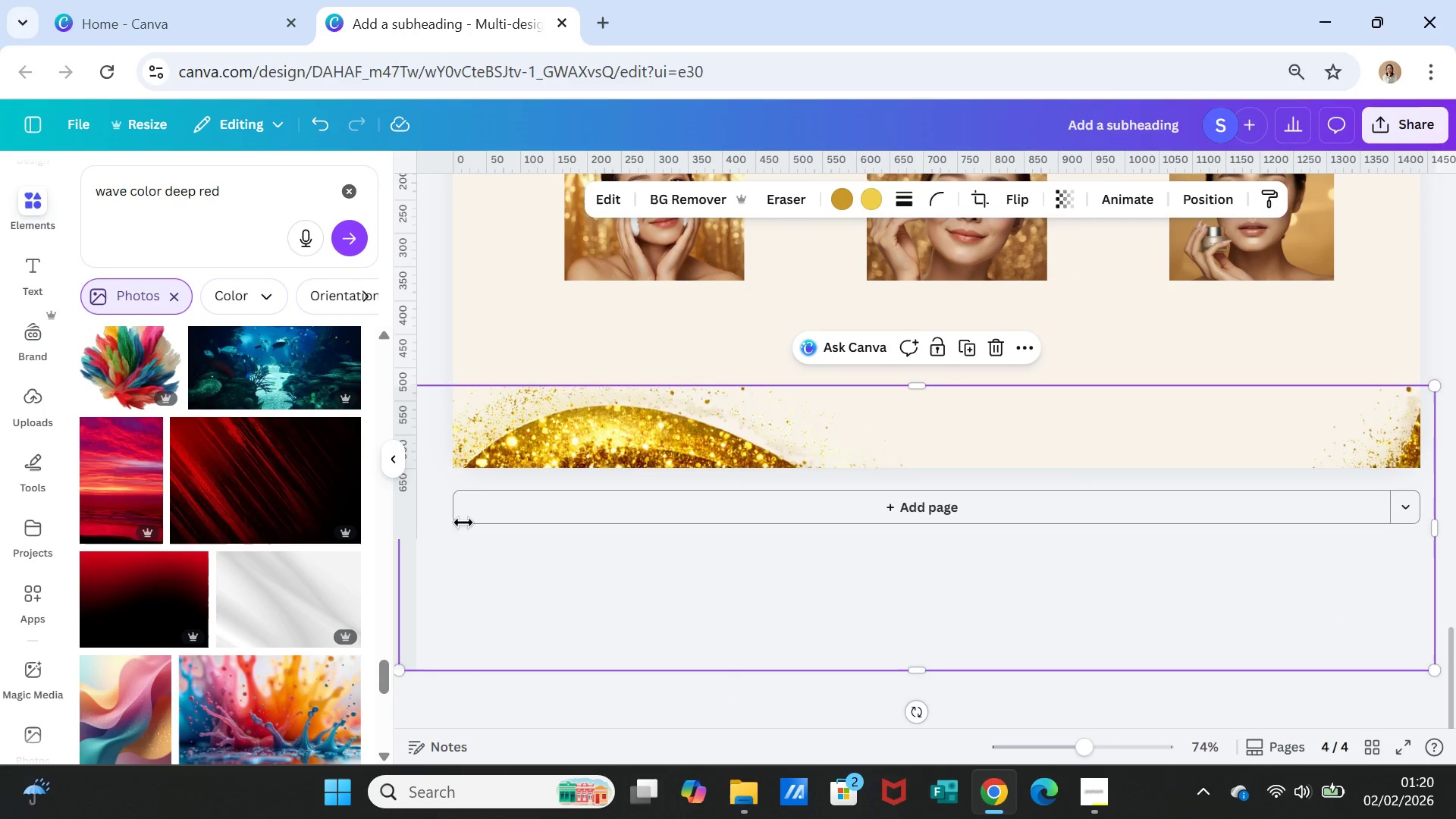 
scroll: coordinate [880, 598], scroll_direction: down, amount: 2.0
 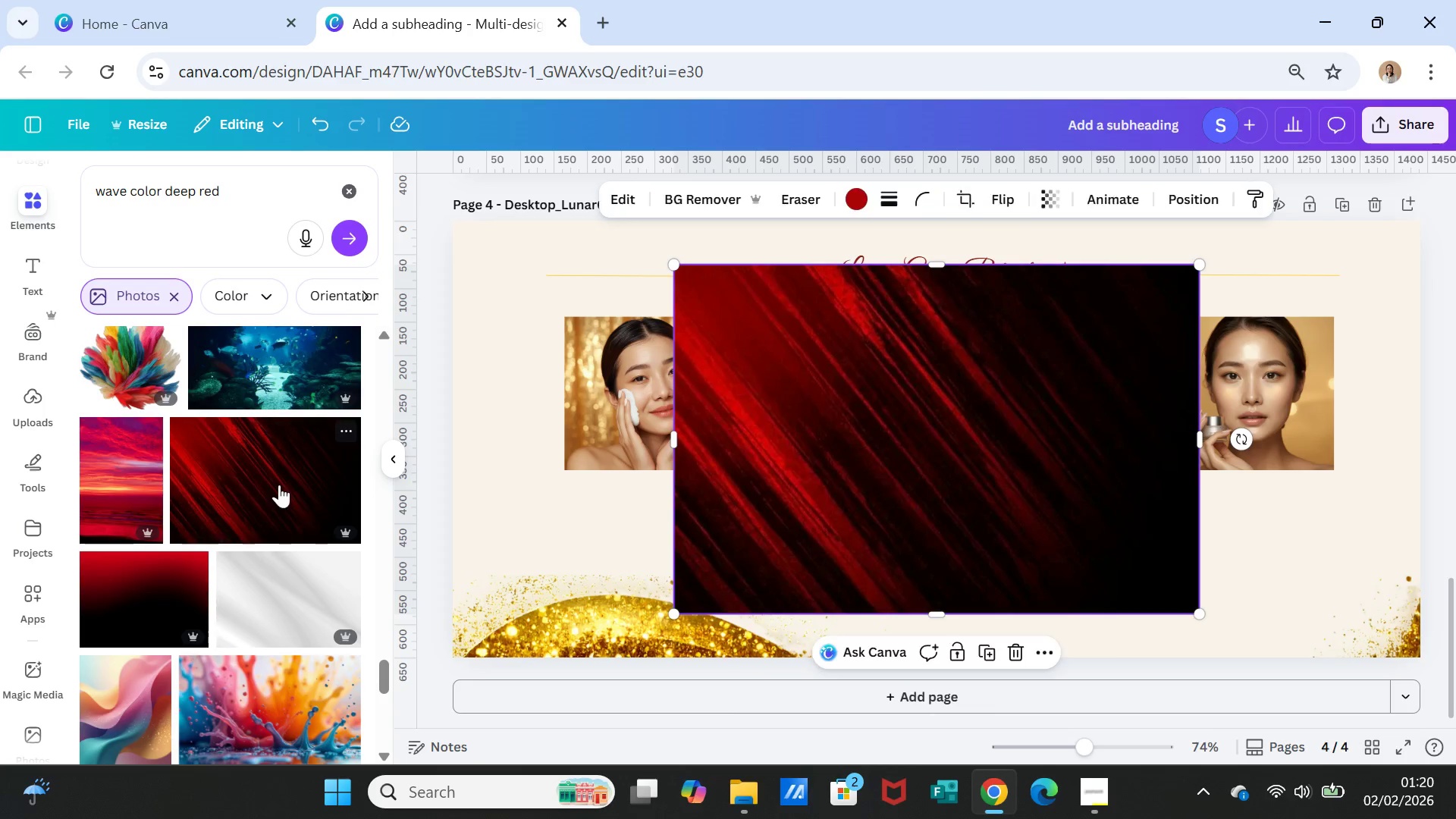 
left_click_drag(start_coordinate=[832, 489], to_coordinate=[598, 588])
 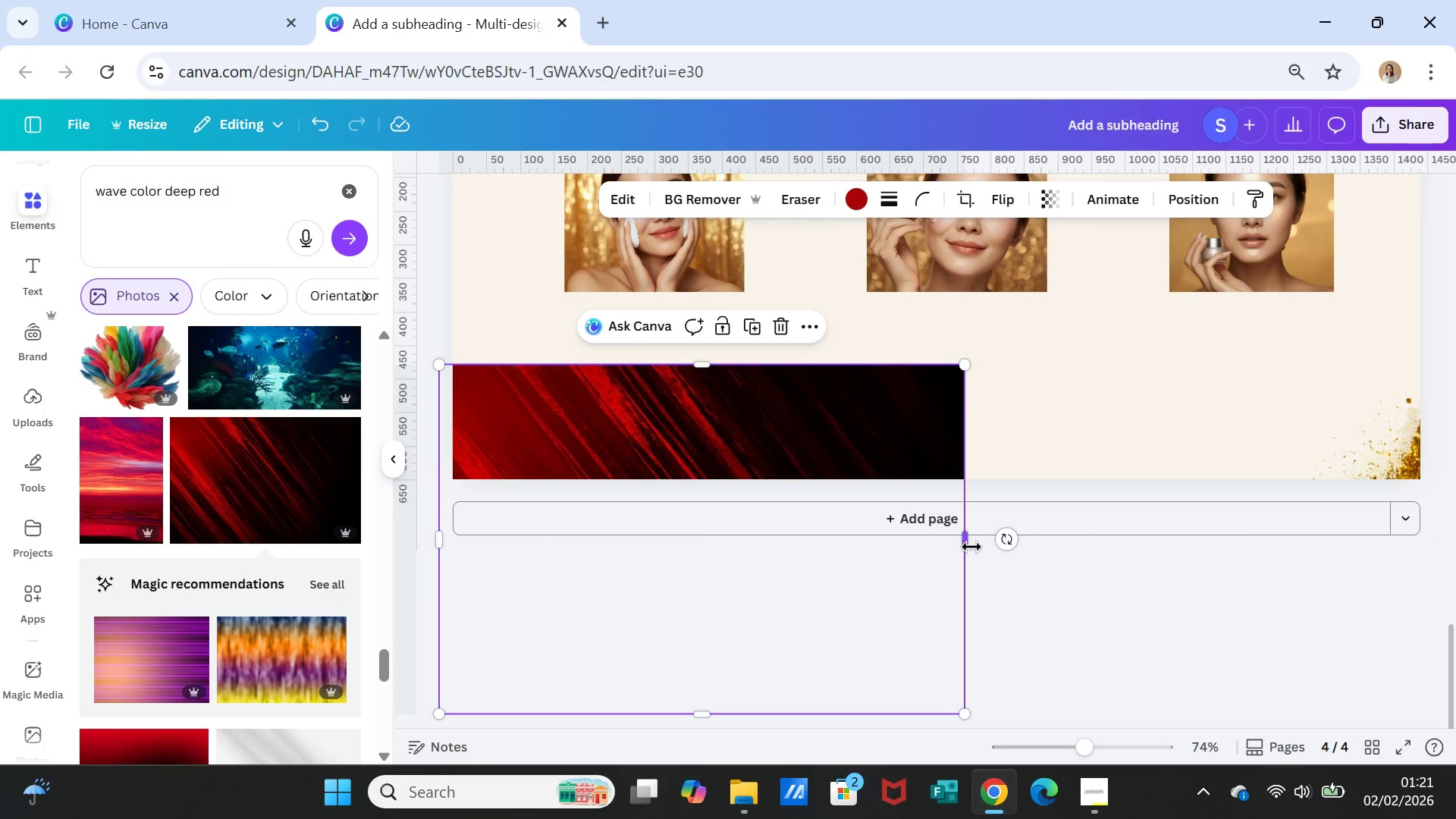 
left_click([974, 543])
 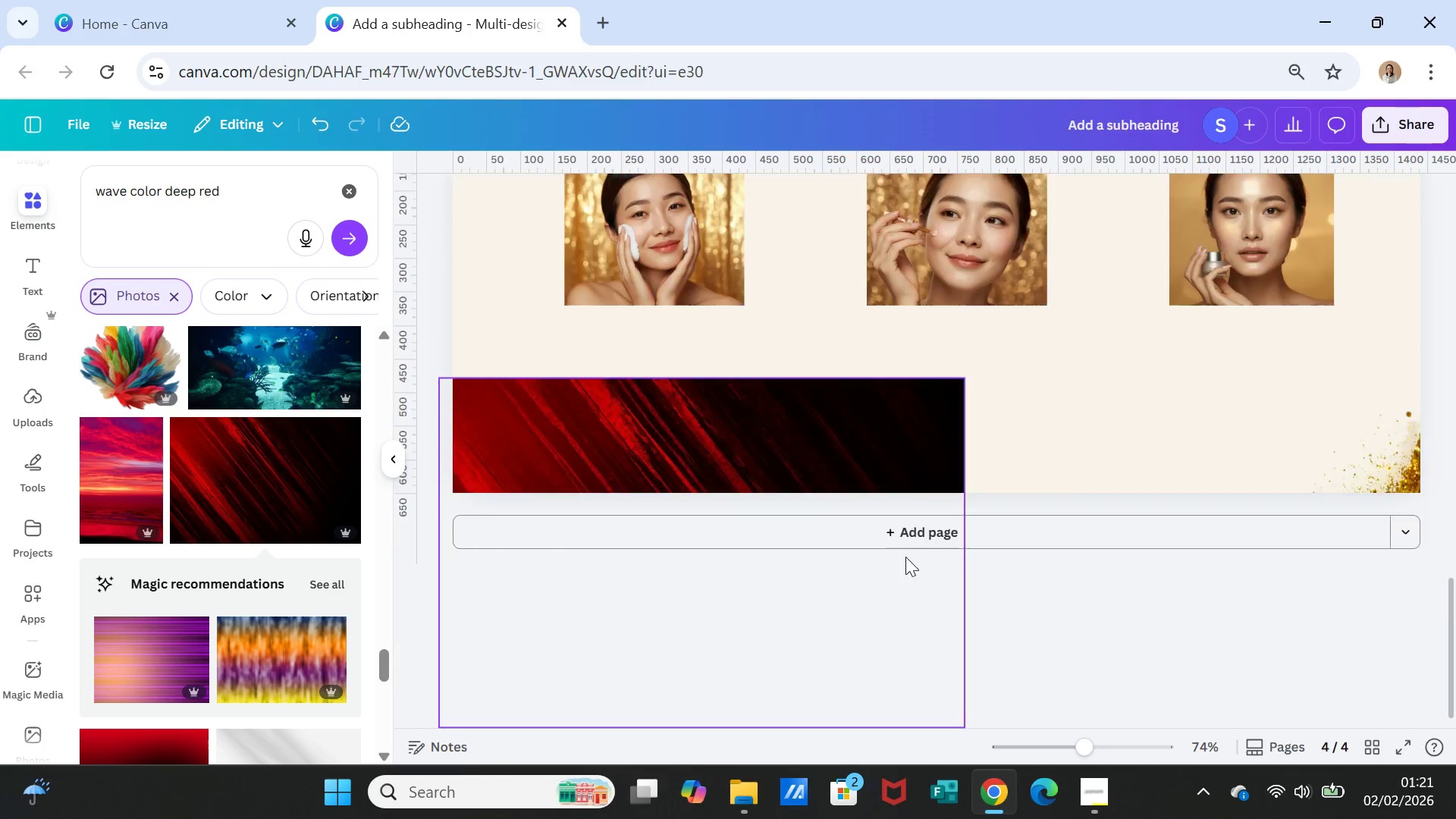 
left_click([905, 563])
 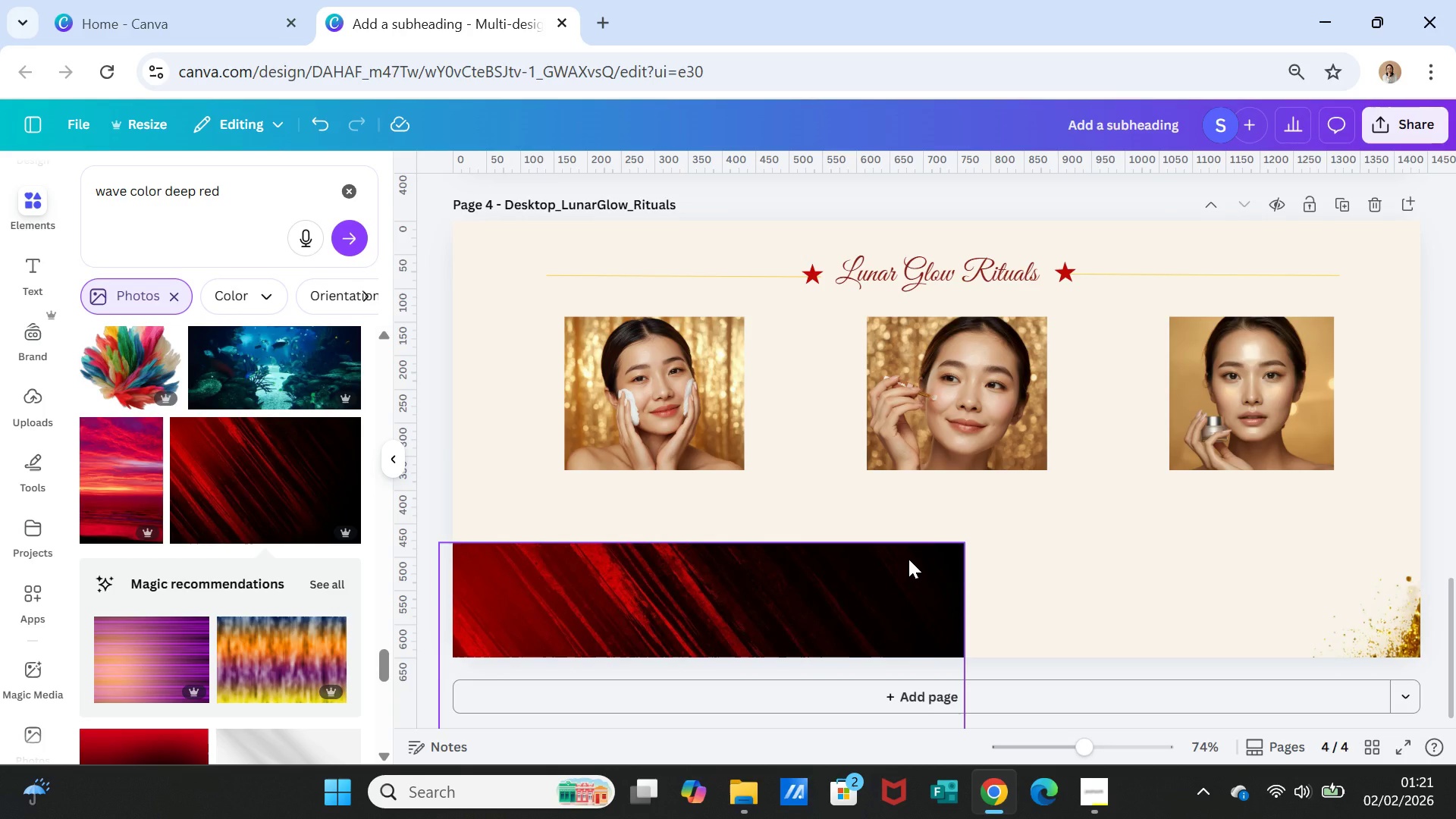 
left_click([908, 559])
 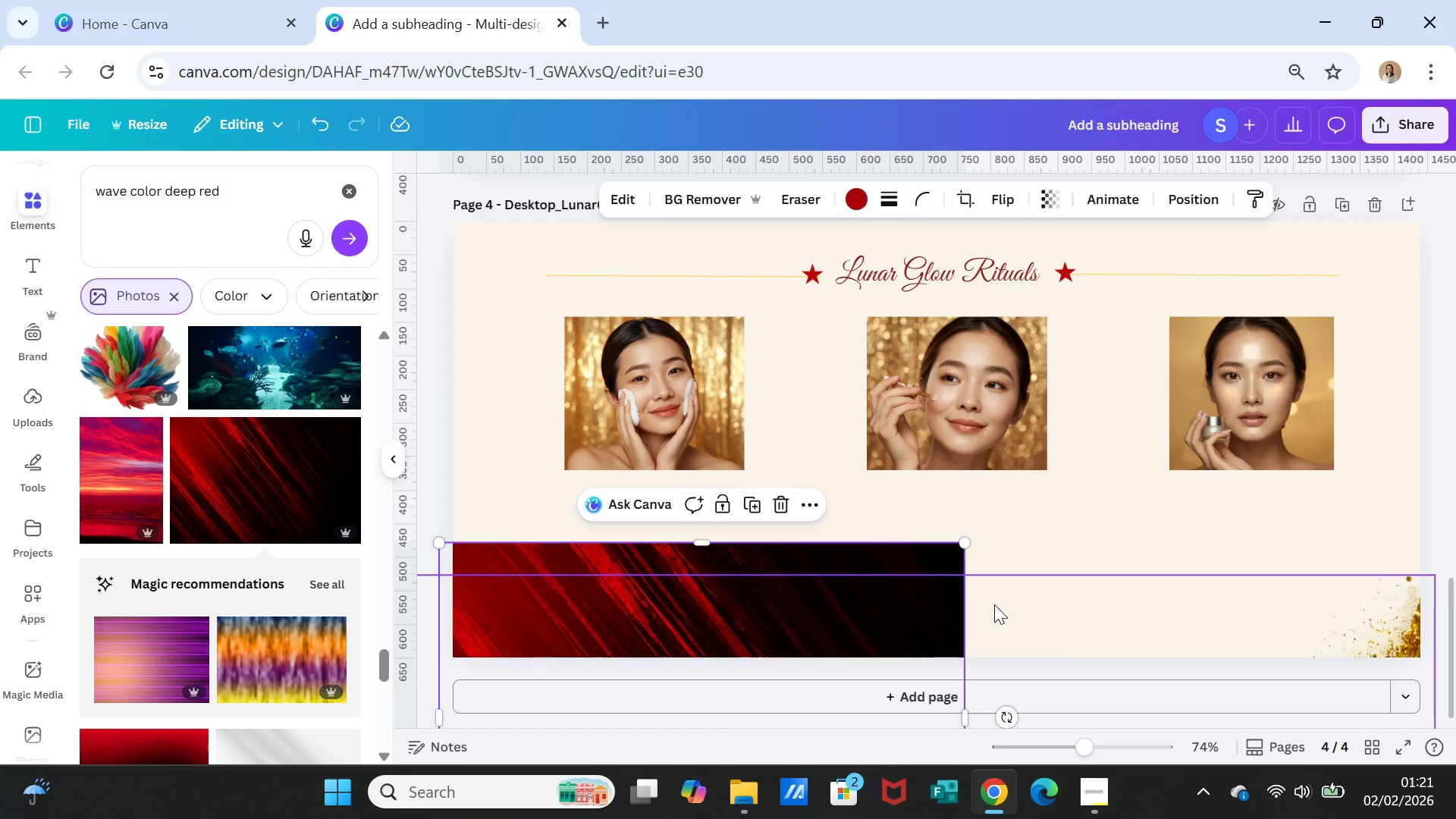 
scroll: coordinate [994, 604], scroll_direction: down, amount: 1.0
 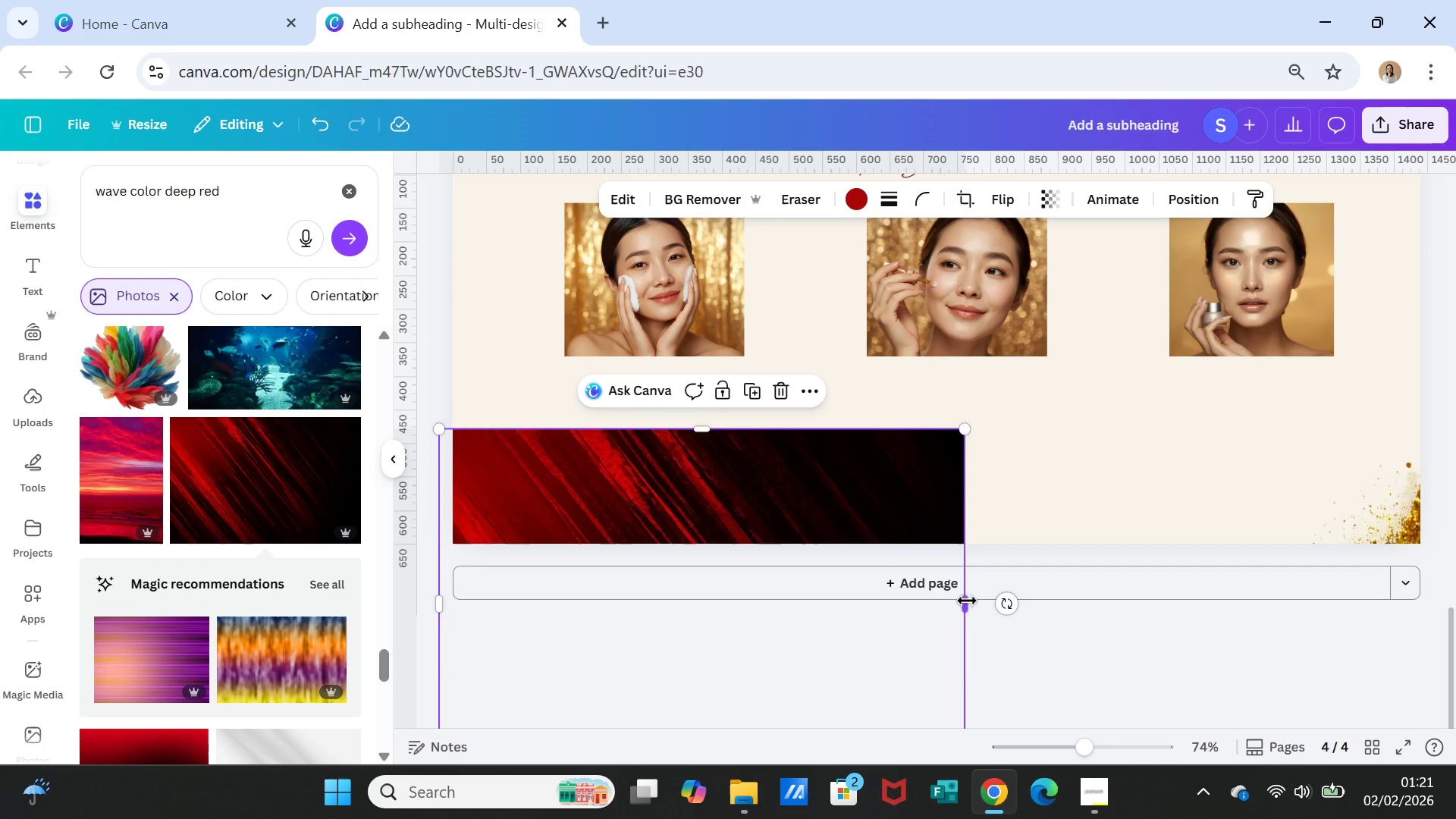 
left_click_drag(start_coordinate=[967, 601], to_coordinate=[1451, 529])
 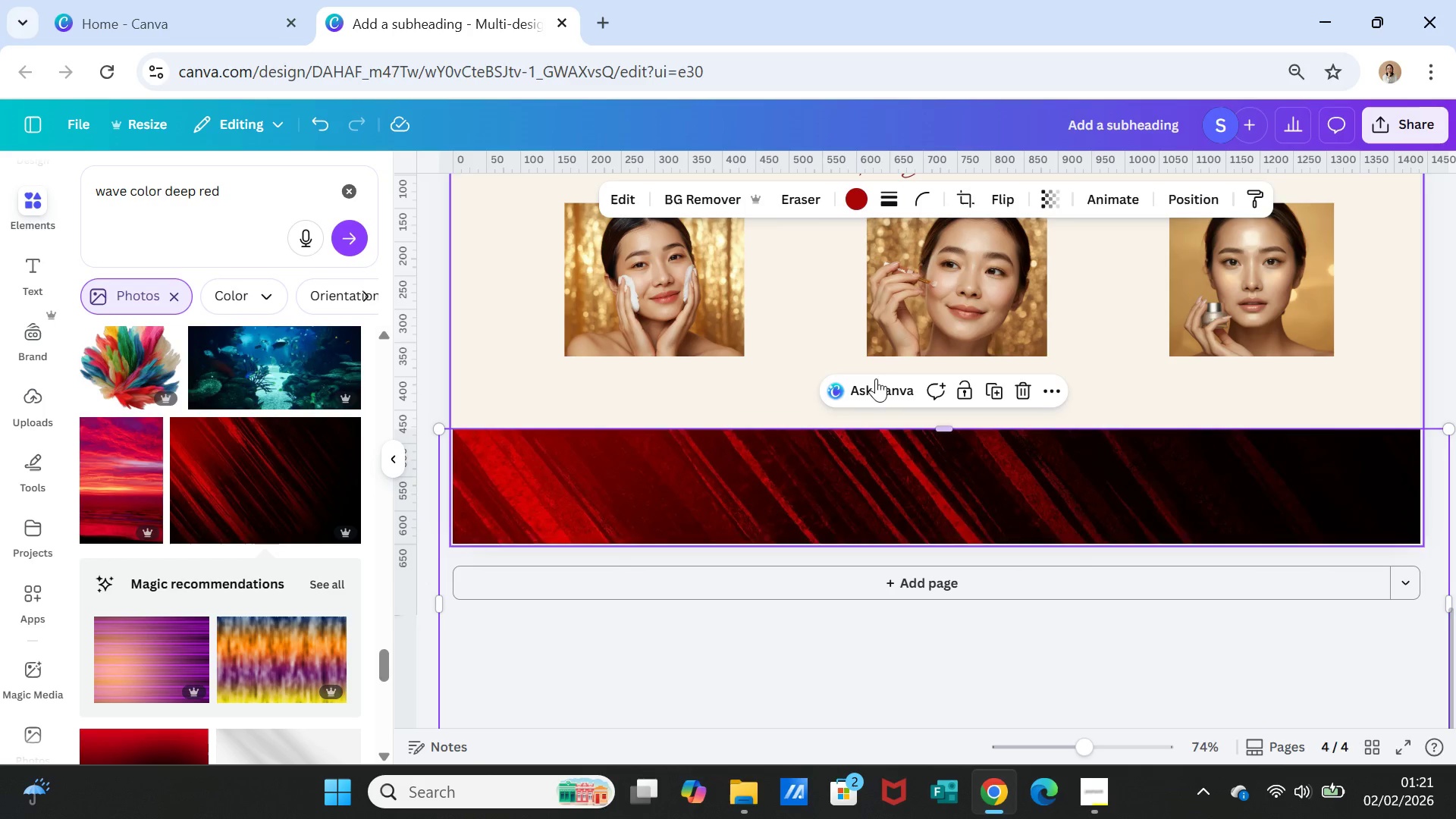 
left_click([912, 193])
 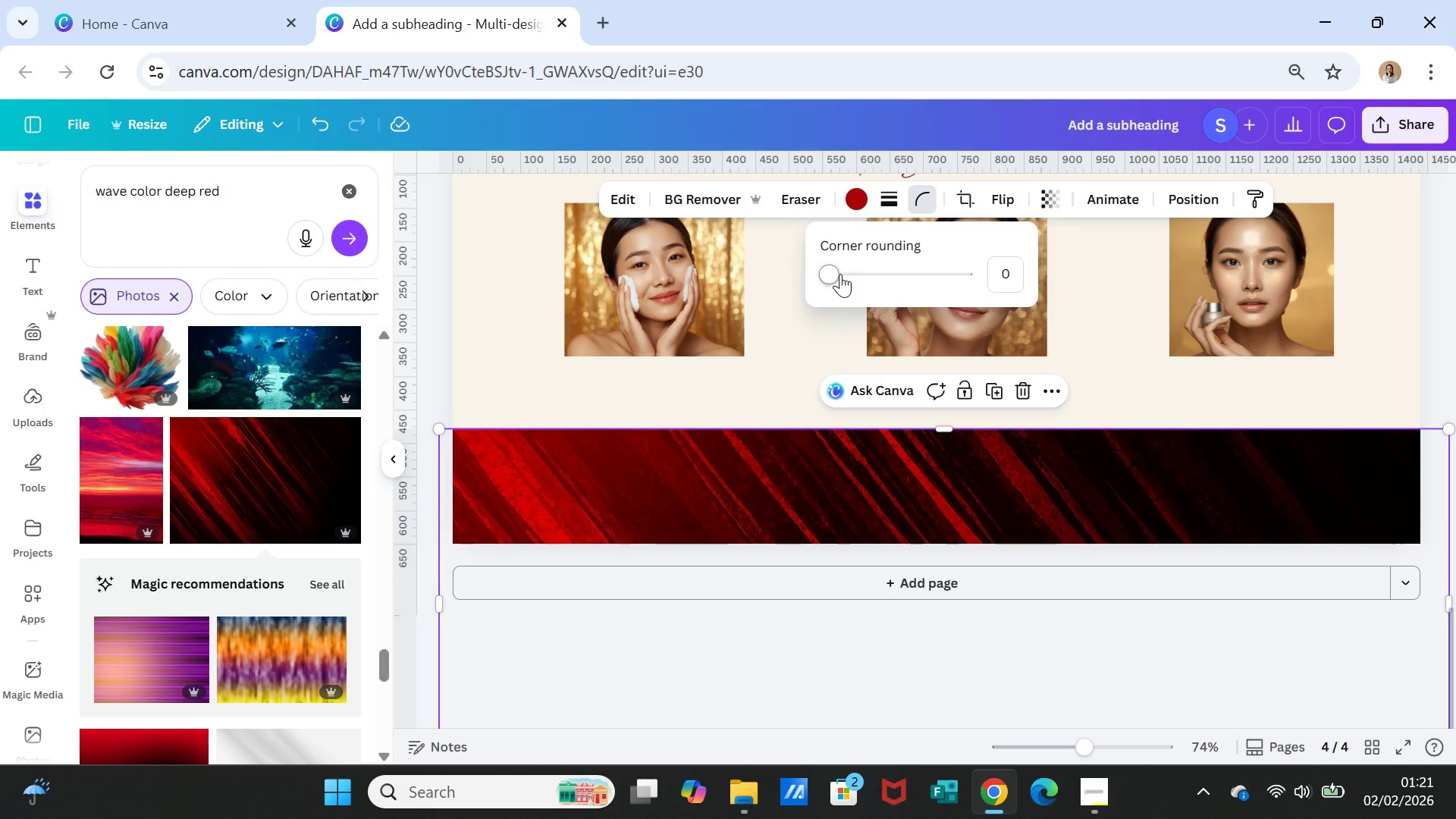 
left_click_drag(start_coordinate=[833, 272], to_coordinate=[820, 296])
 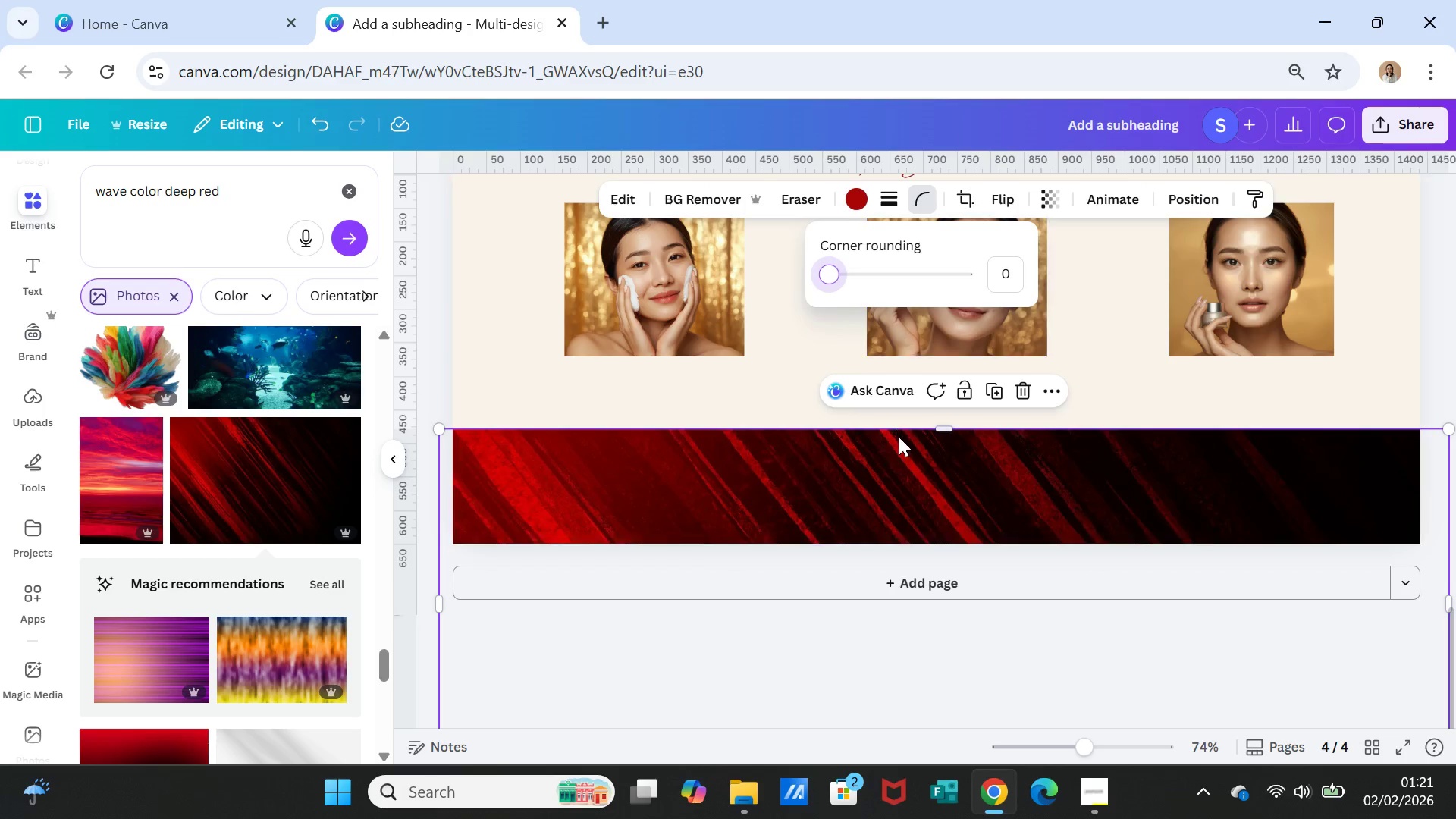 
left_click([902, 456])
 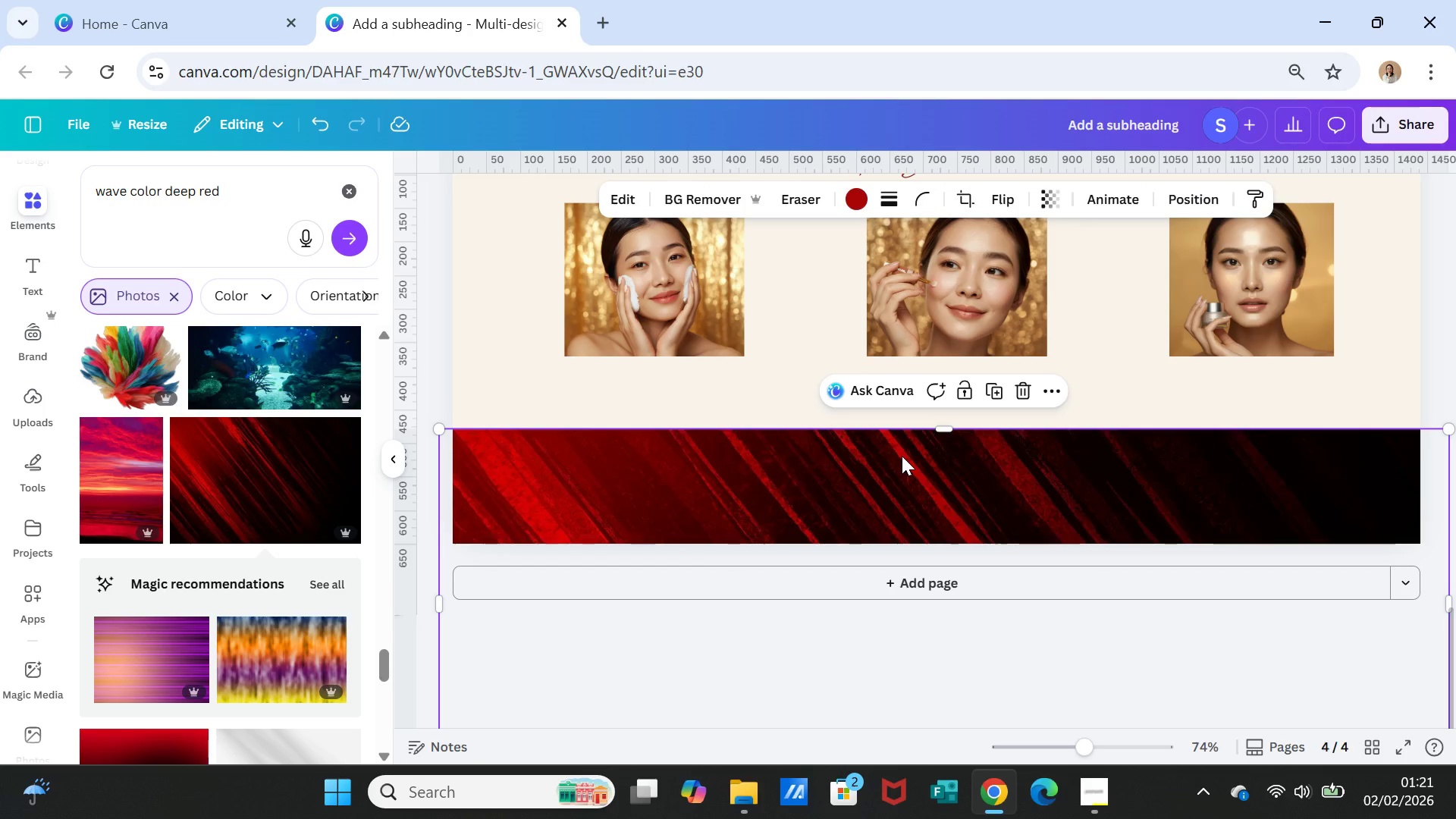 
key(Delete)
 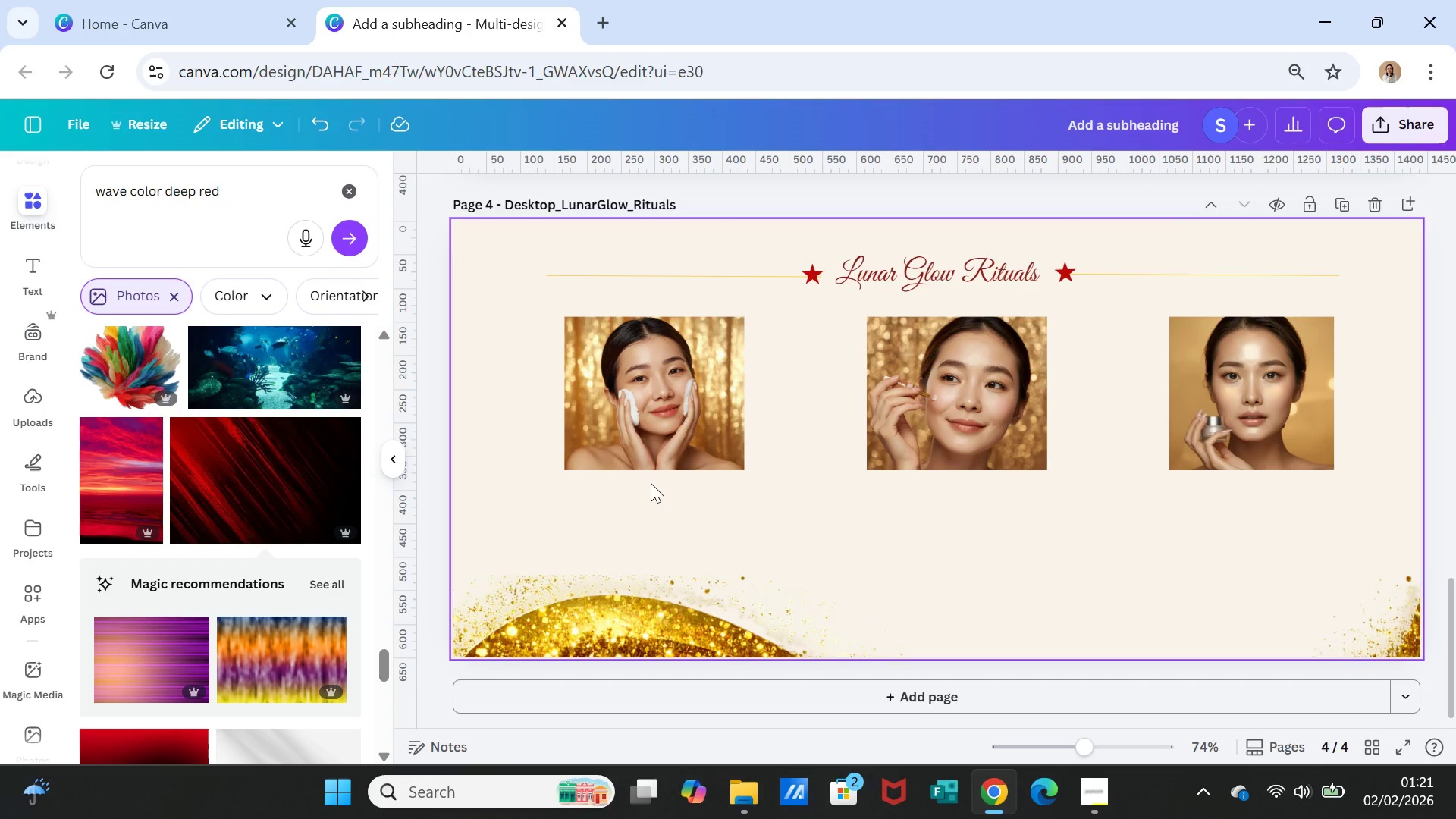 
scroll: coordinate [1348, 556], scroll_direction: down, amount: 5.0
 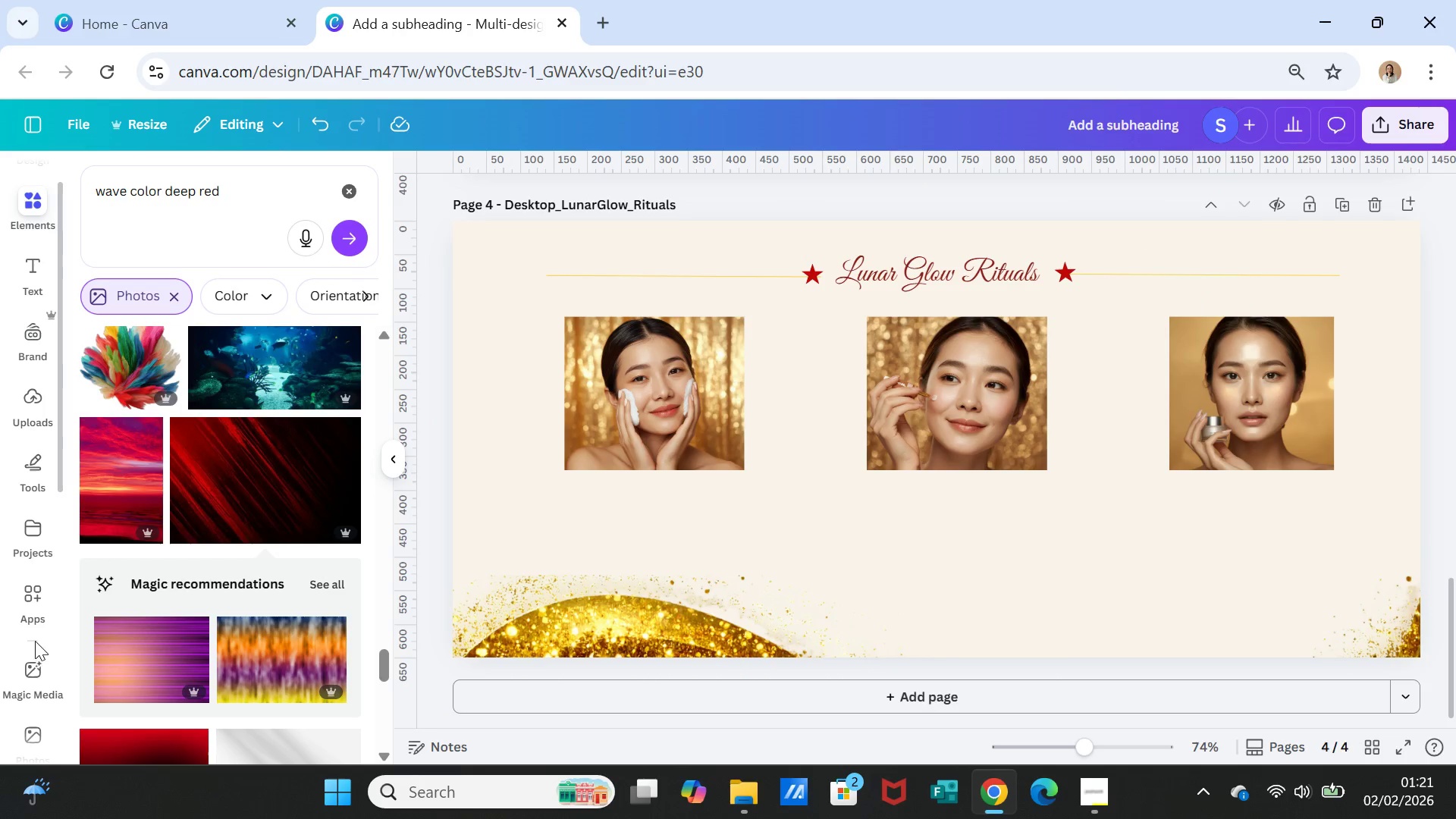 
scroll: coordinate [109, 565], scroll_direction: down, amount: 11.0
 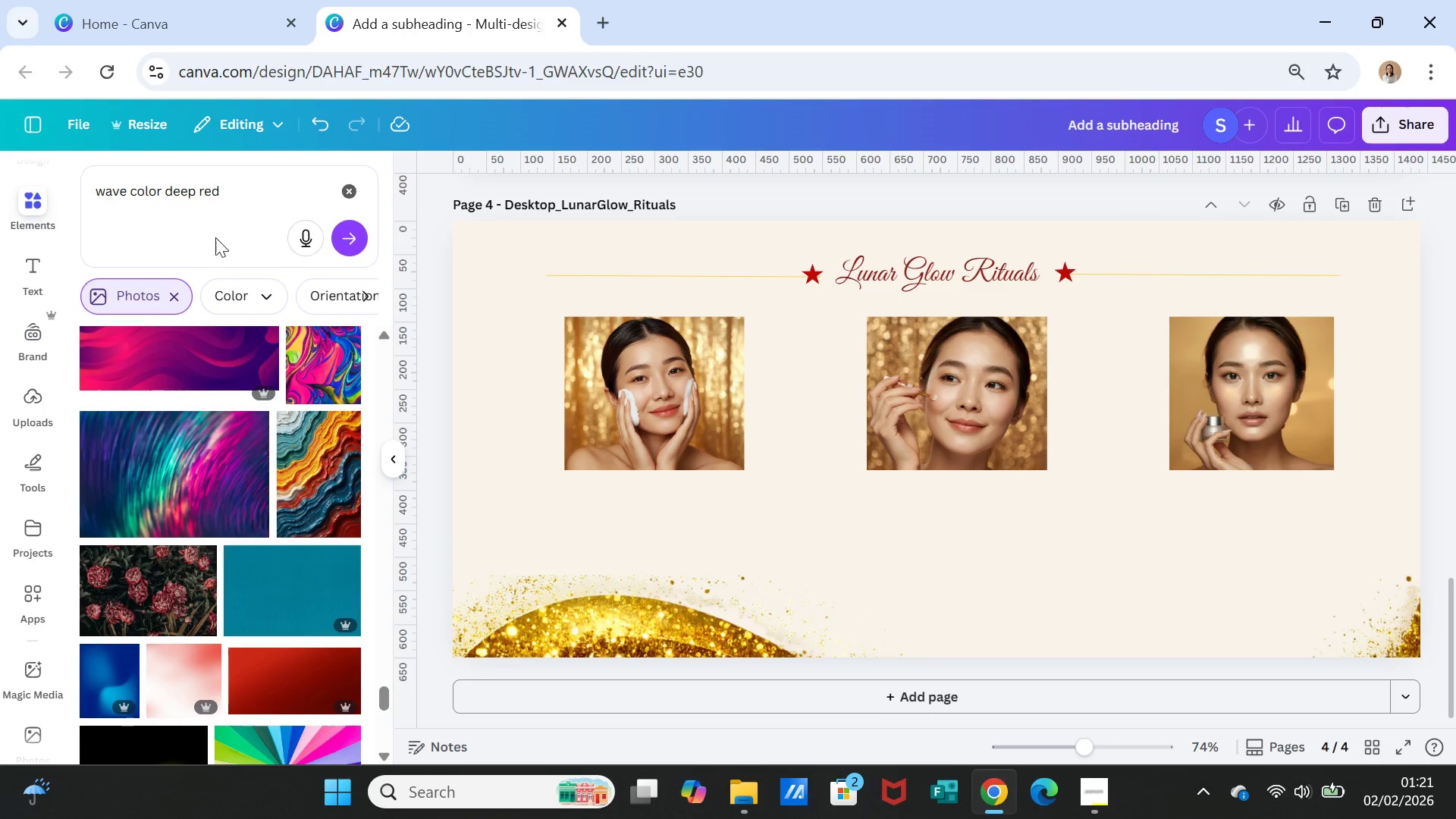 
left_click_drag(start_coordinate=[247, 190], to_coordinate=[87, 185])
 